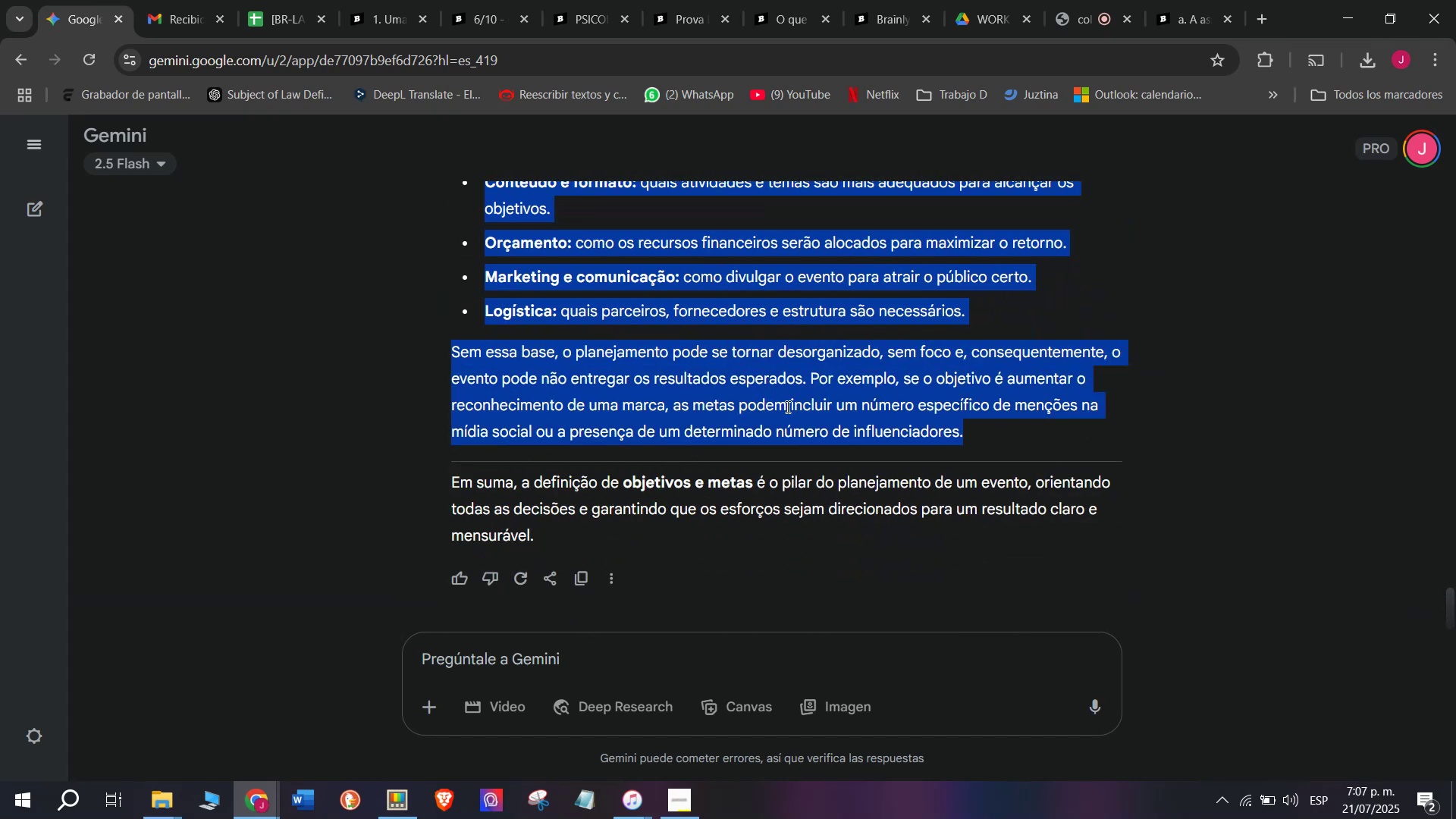 
key(Control+C)
 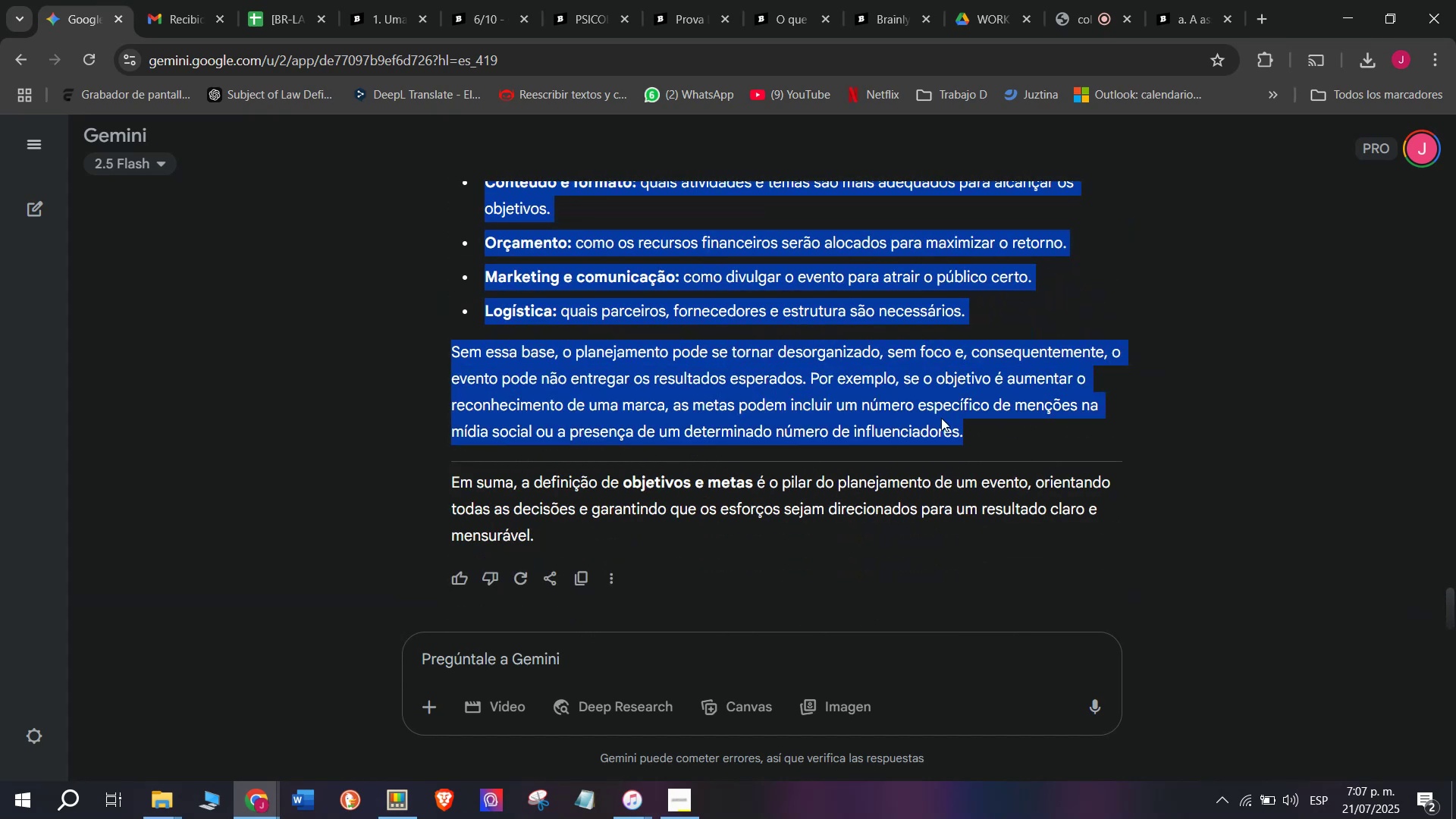 
key(Break)
 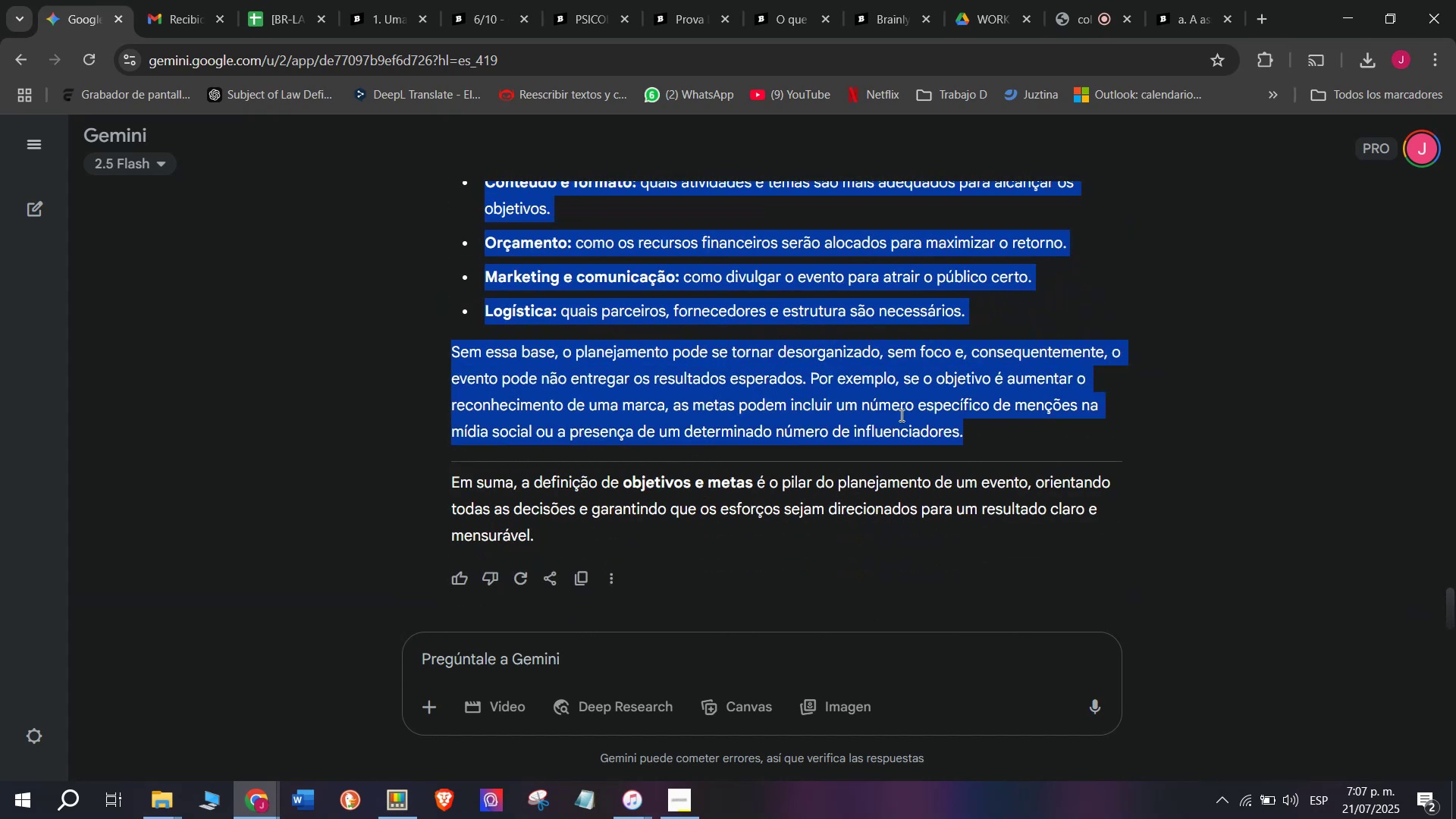 
key(Control+ControlLeft)
 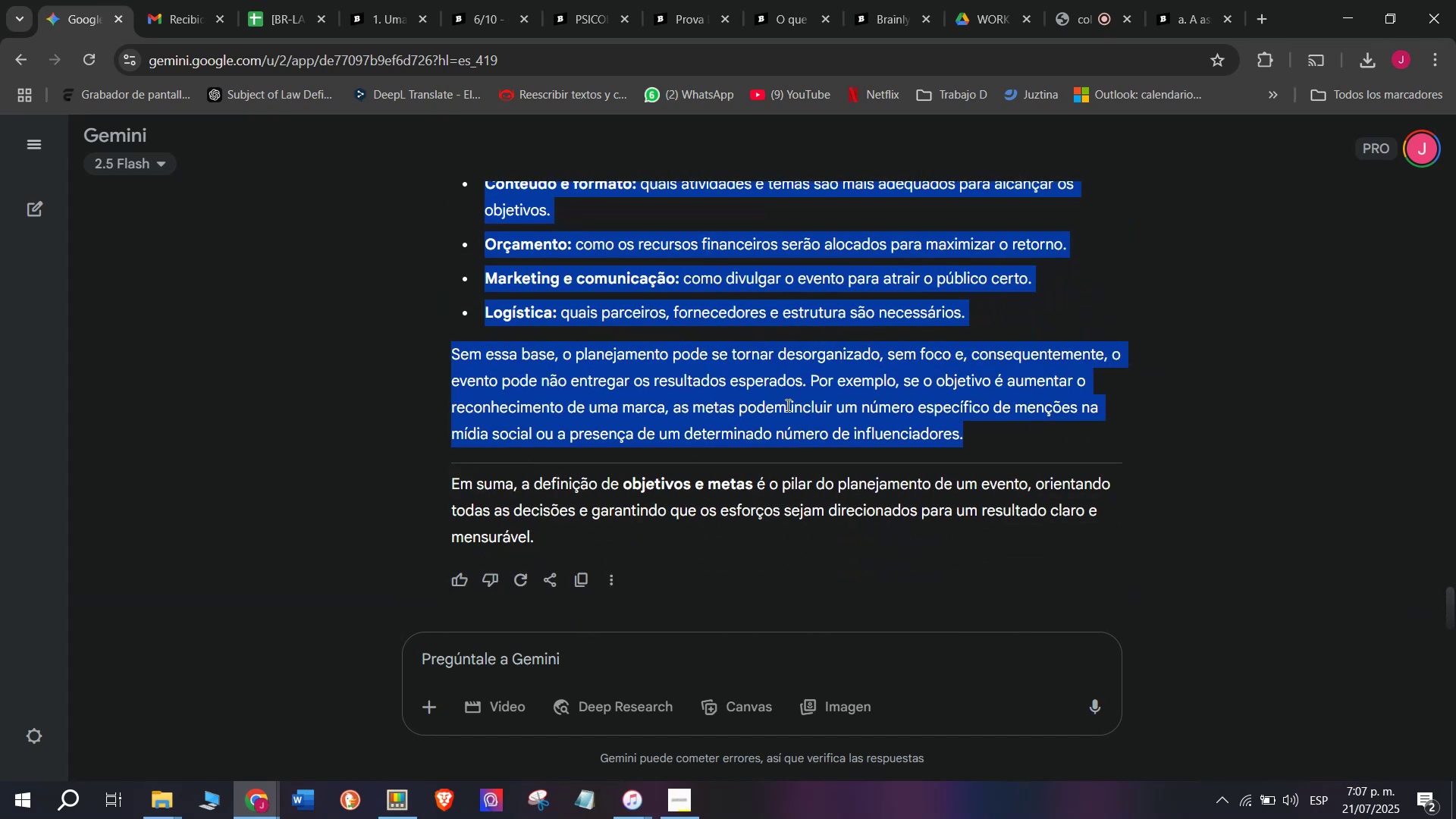 
key(Control+C)
 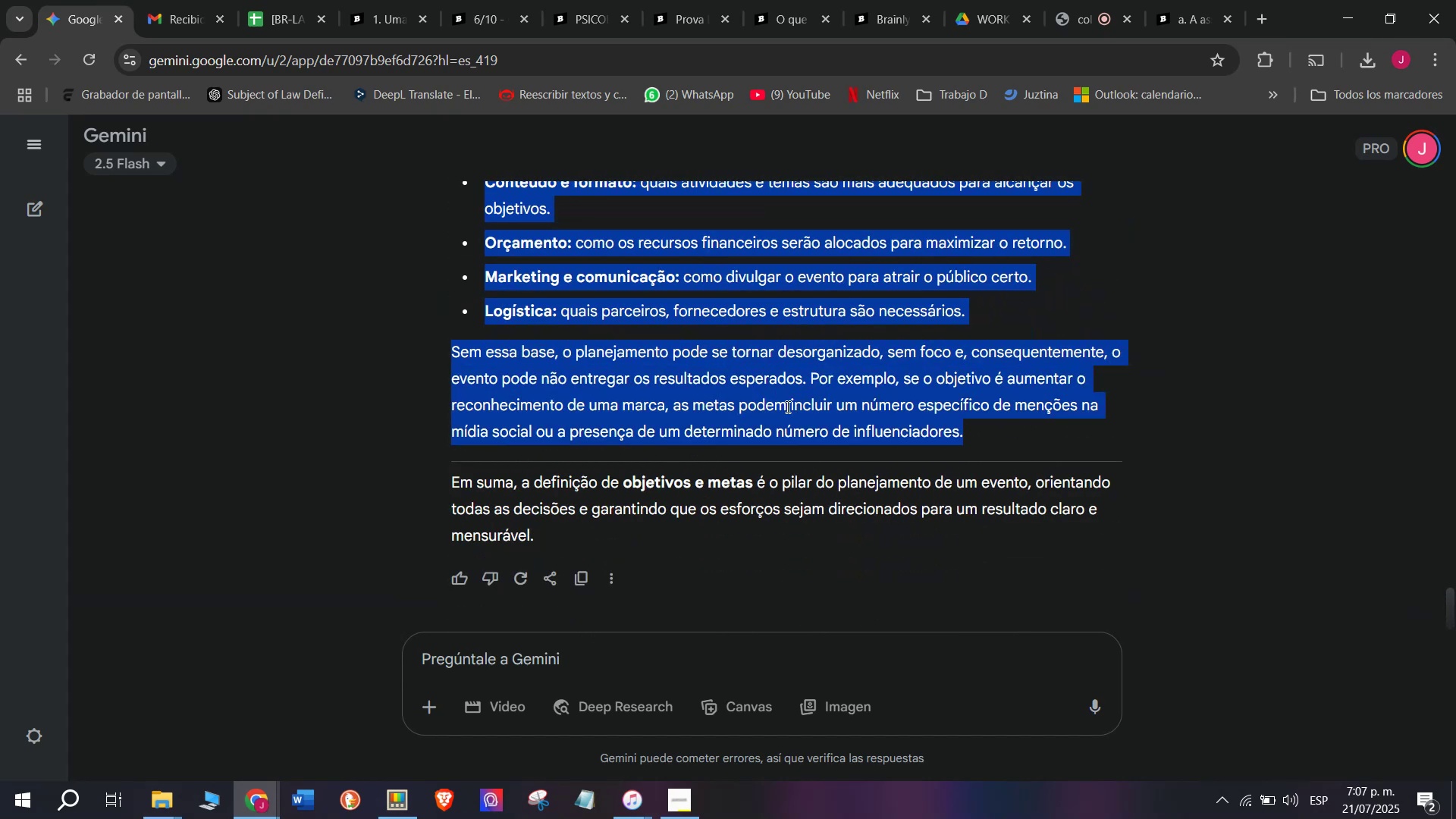 
scroll: coordinate [786, 405], scroll_direction: up, amount: 1.0
 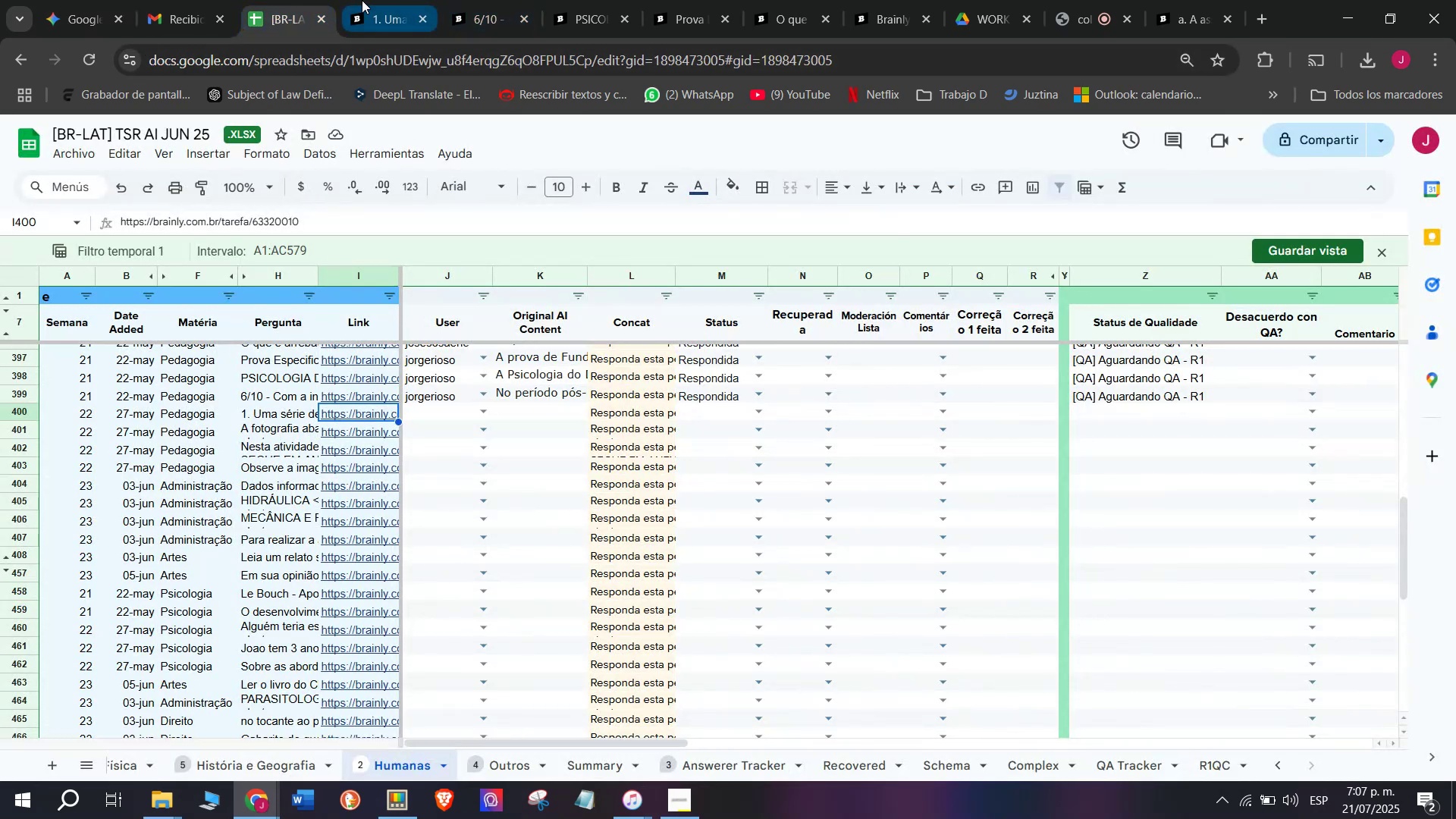 
left_click([438, 410])
 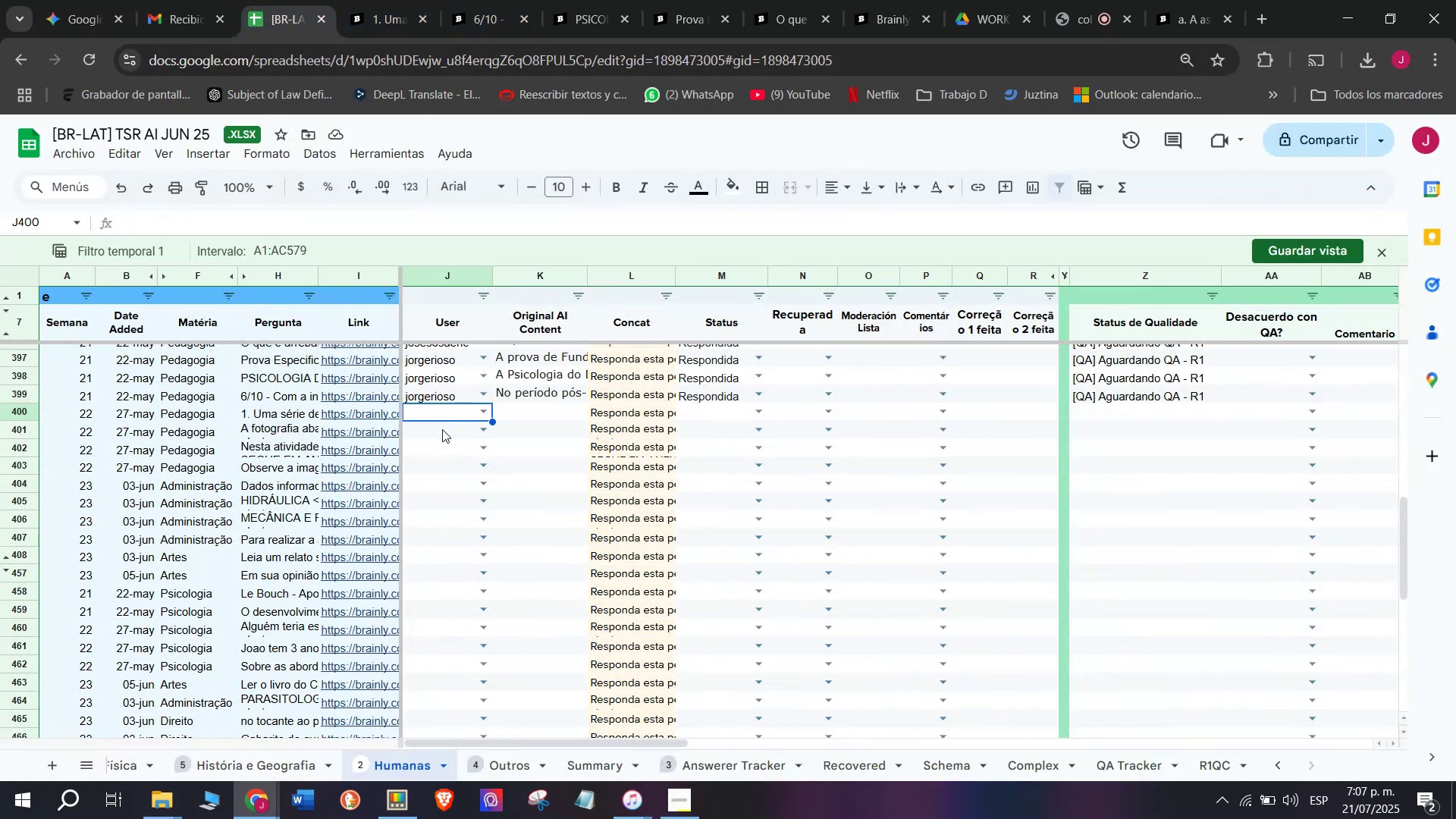 
key(J)
 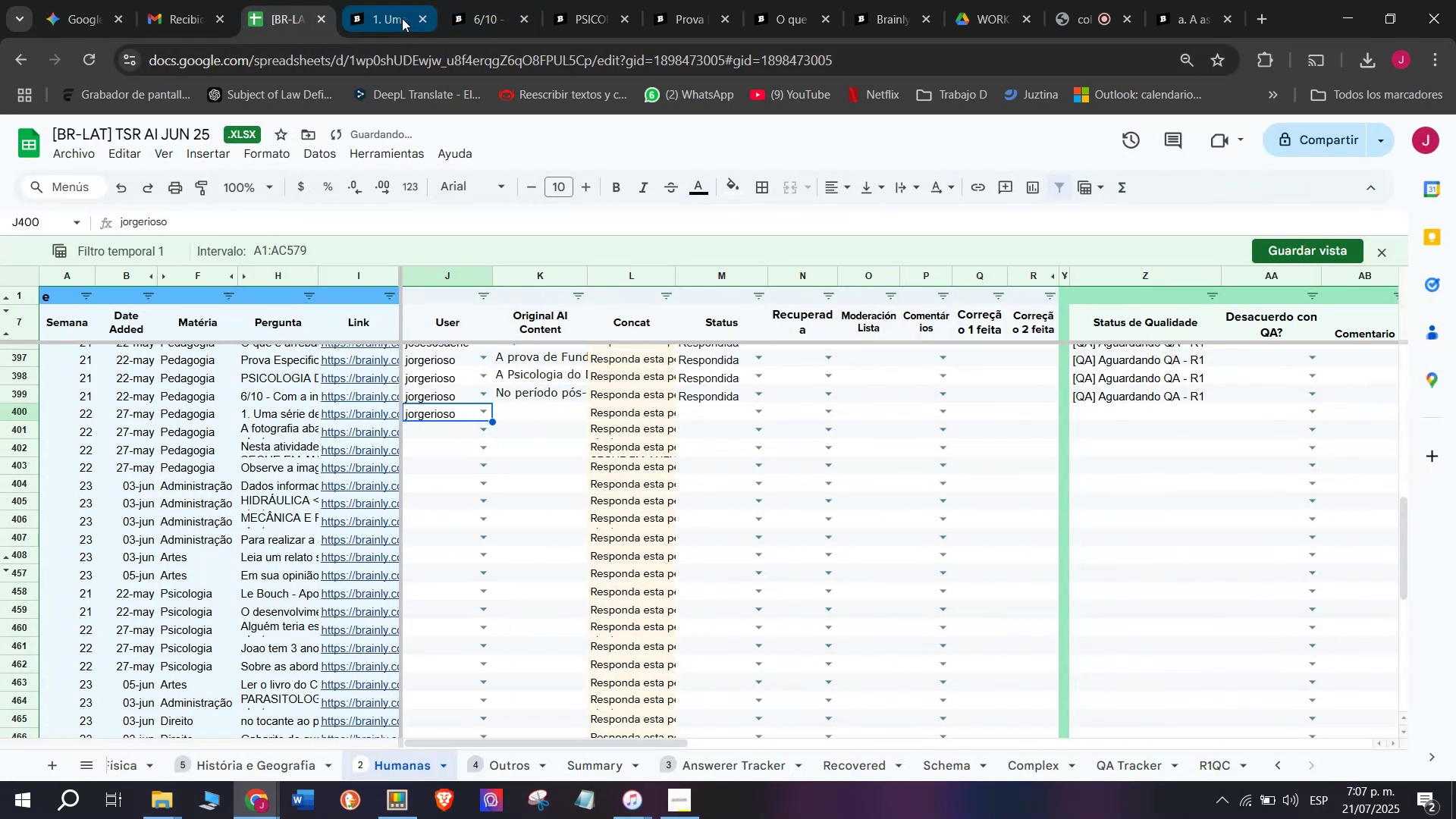 
scroll: coordinate [452, 437], scroll_direction: up, amount: 9.0
 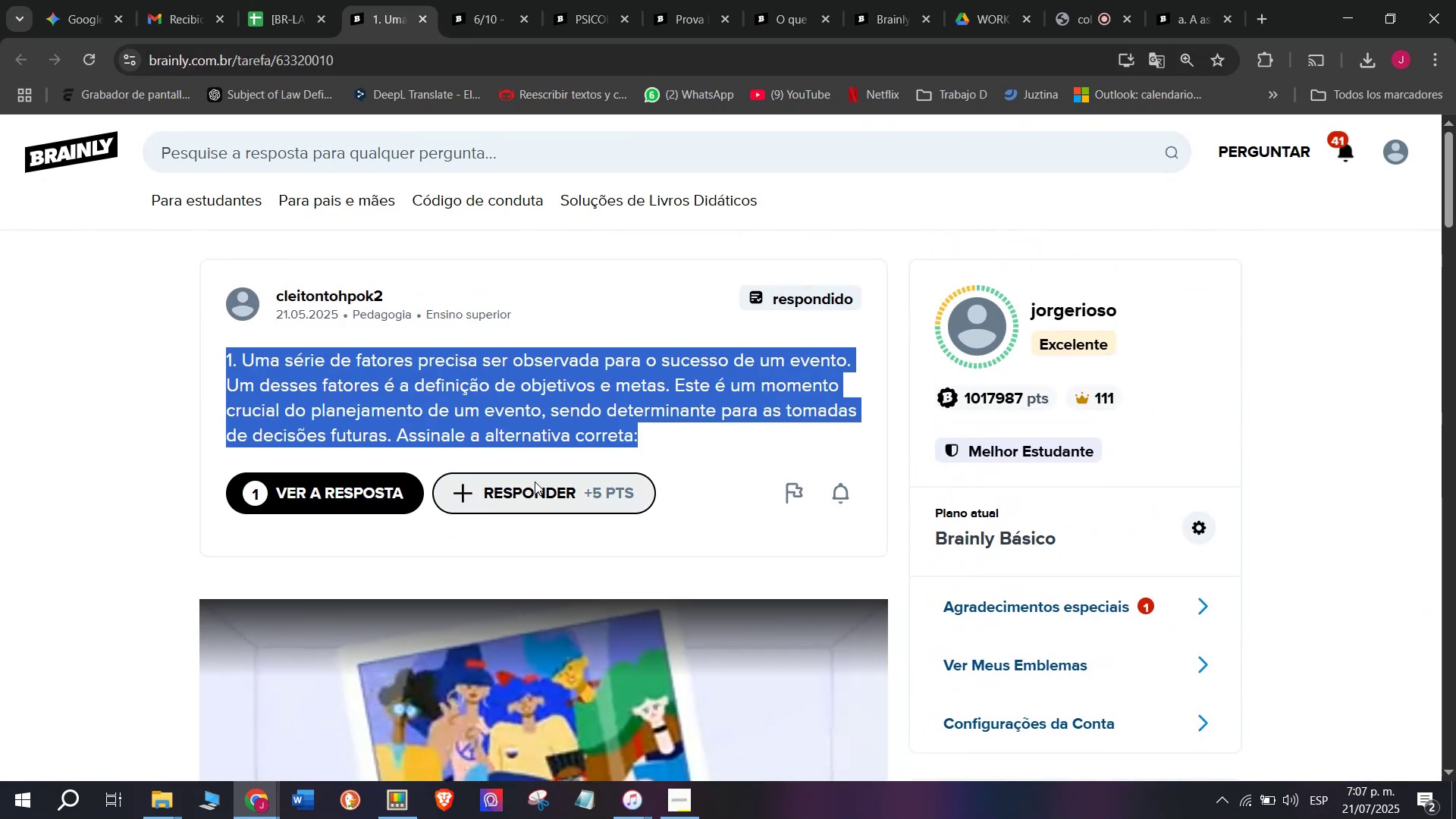 
left_click([535, 482])
 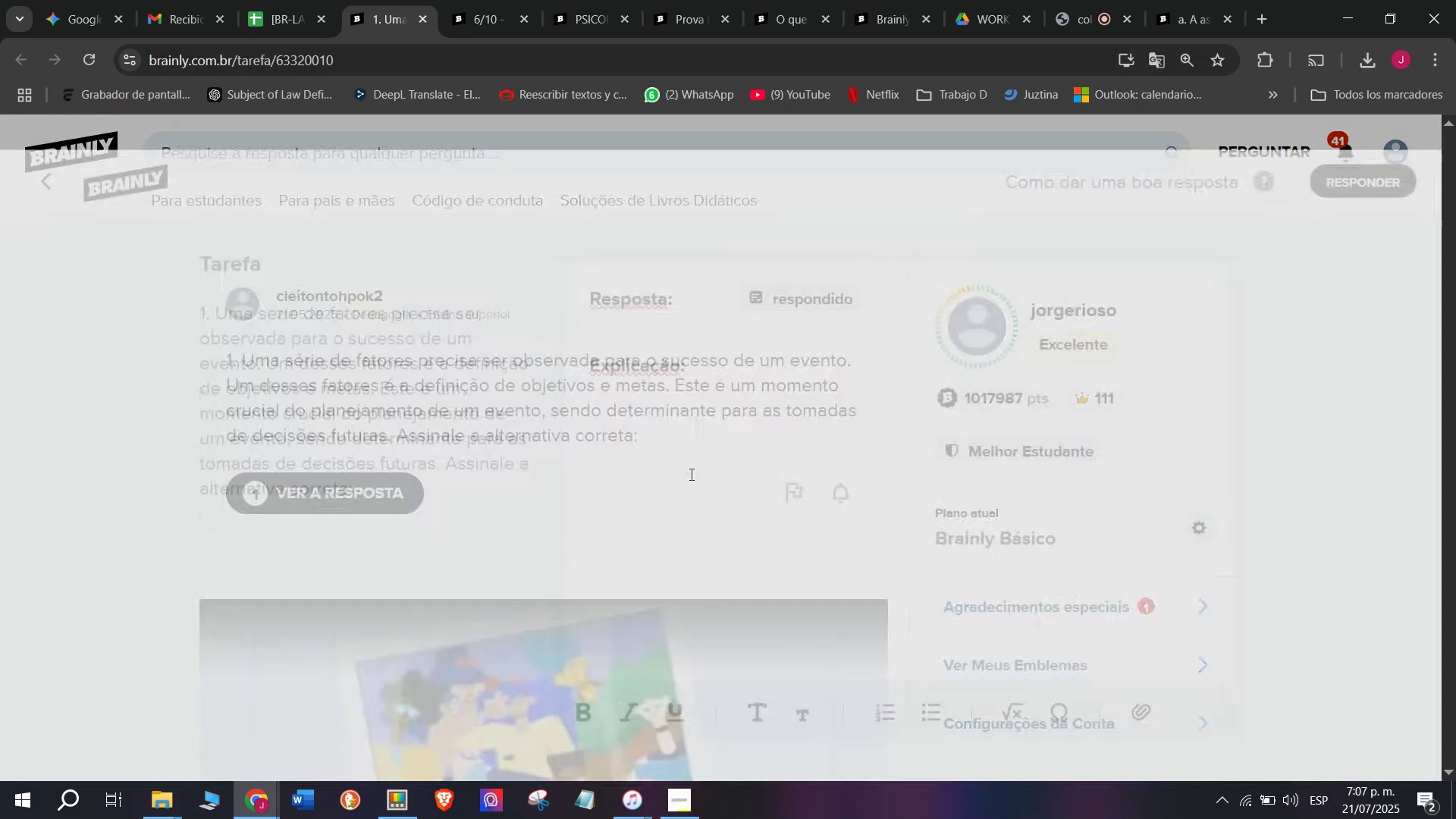 
left_click_drag(start_coordinate=[782, 475], to_coordinate=[301, 52])
 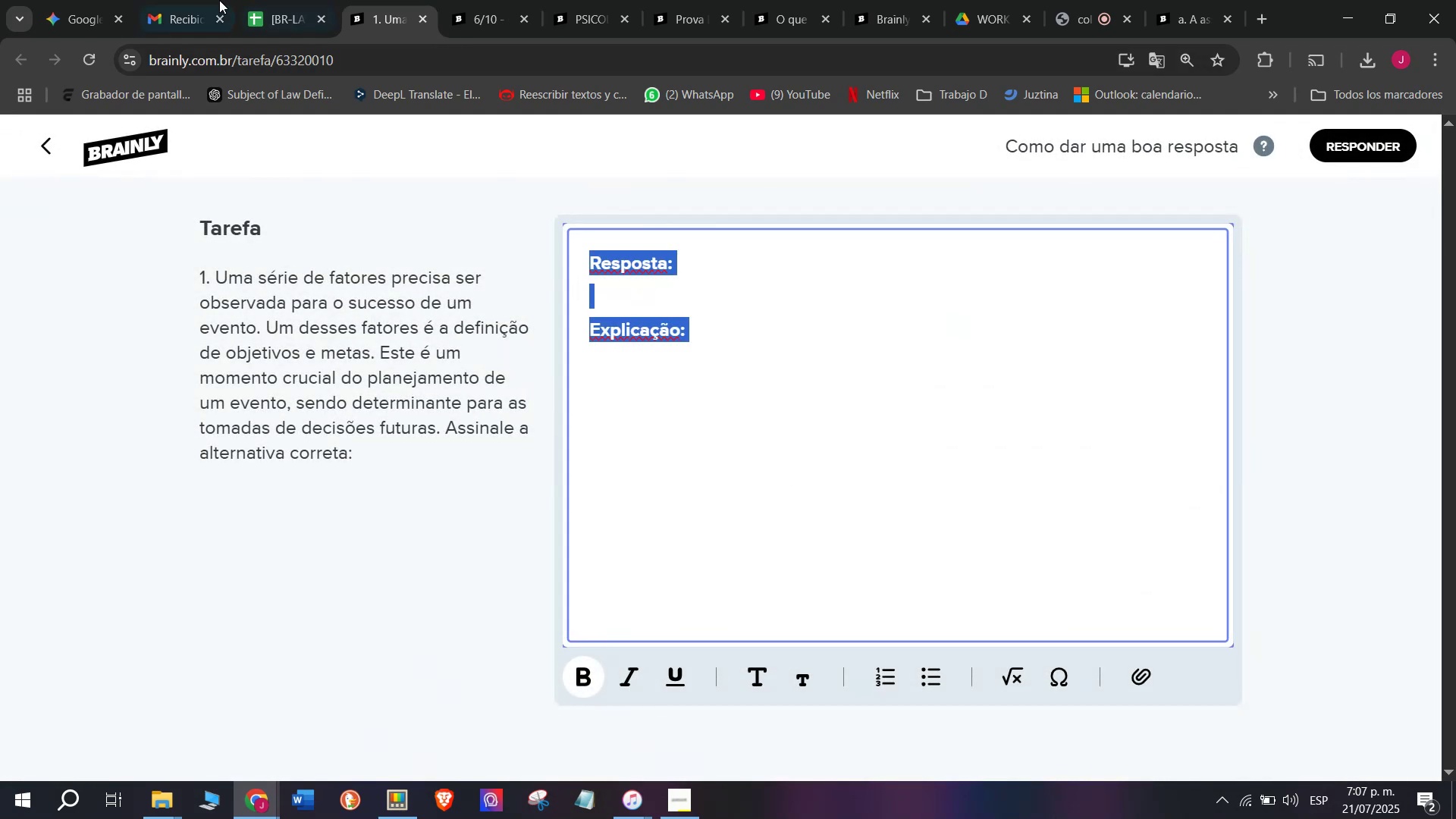 
key(Meta+MetaLeft)
 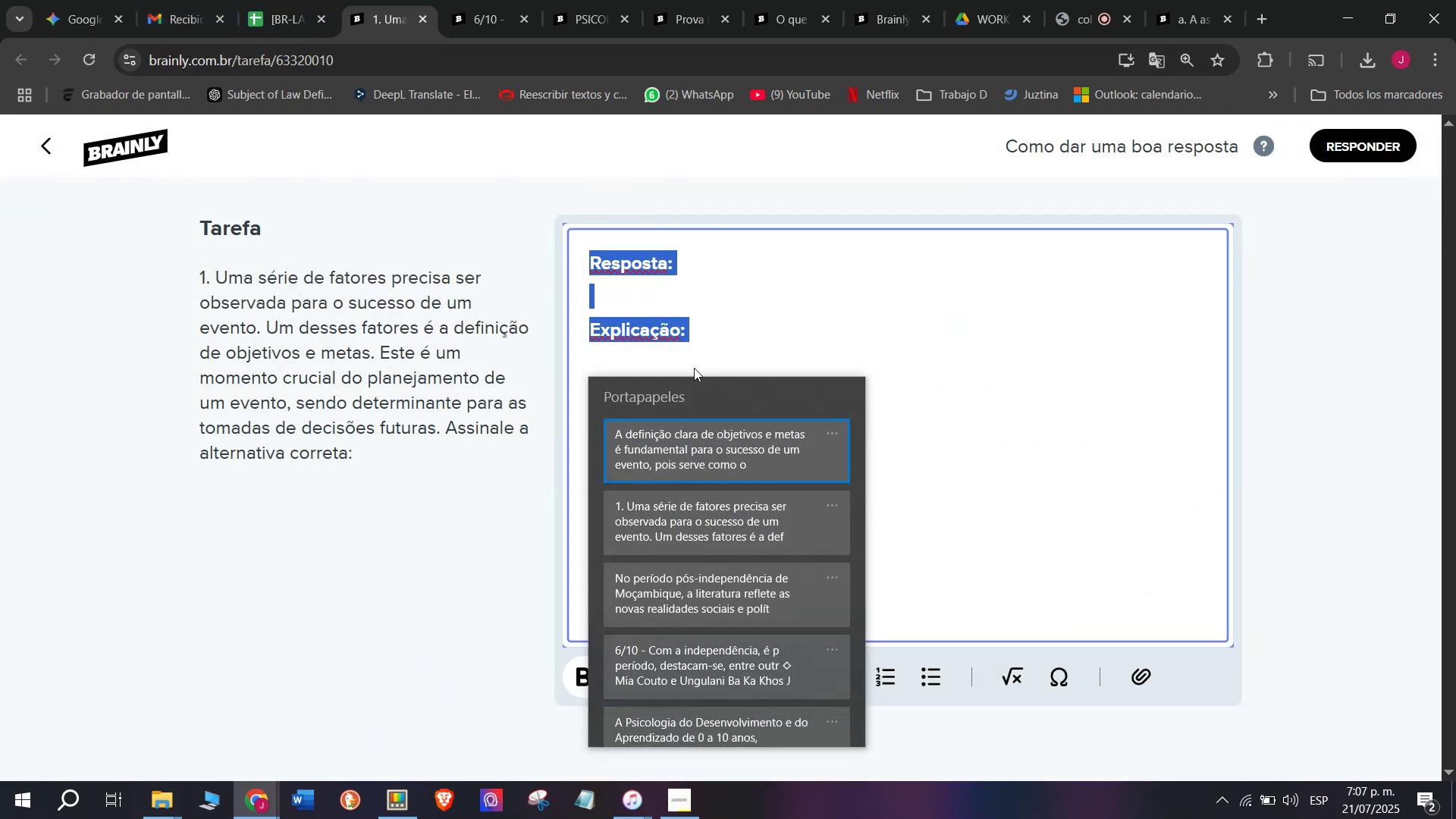 
key(C)
 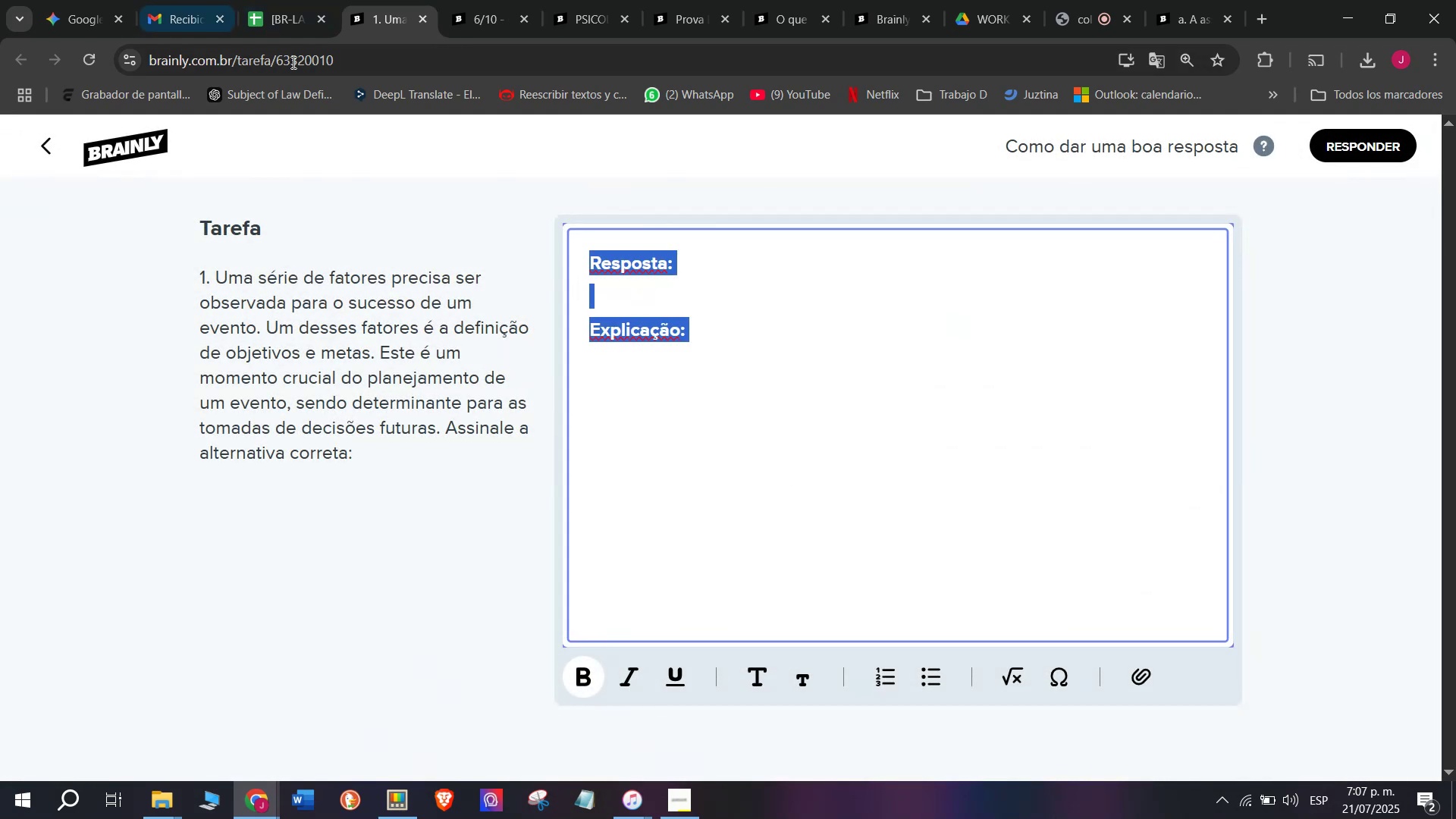 
key(Meta+V)
 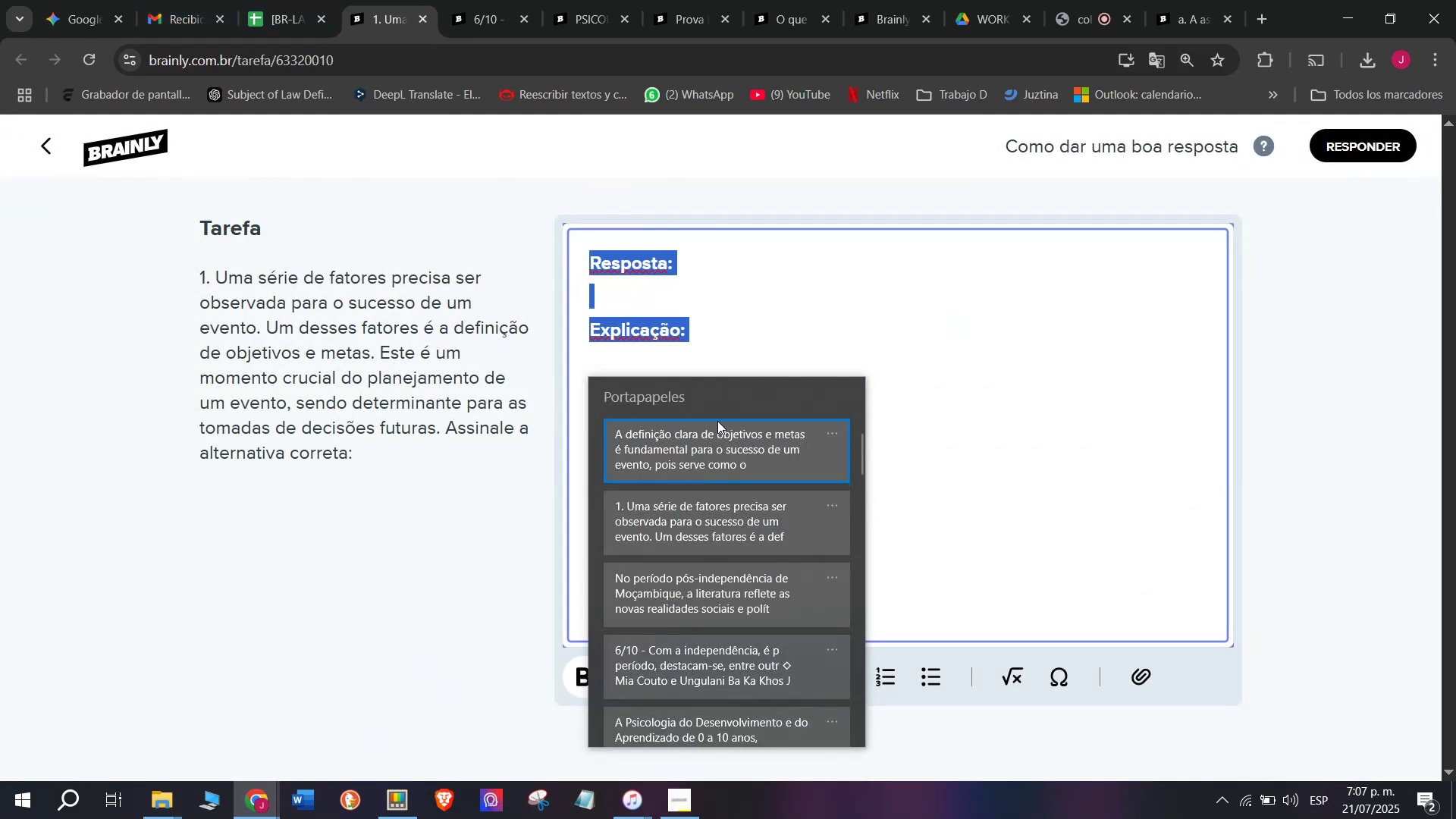 
left_click([718, 445])
 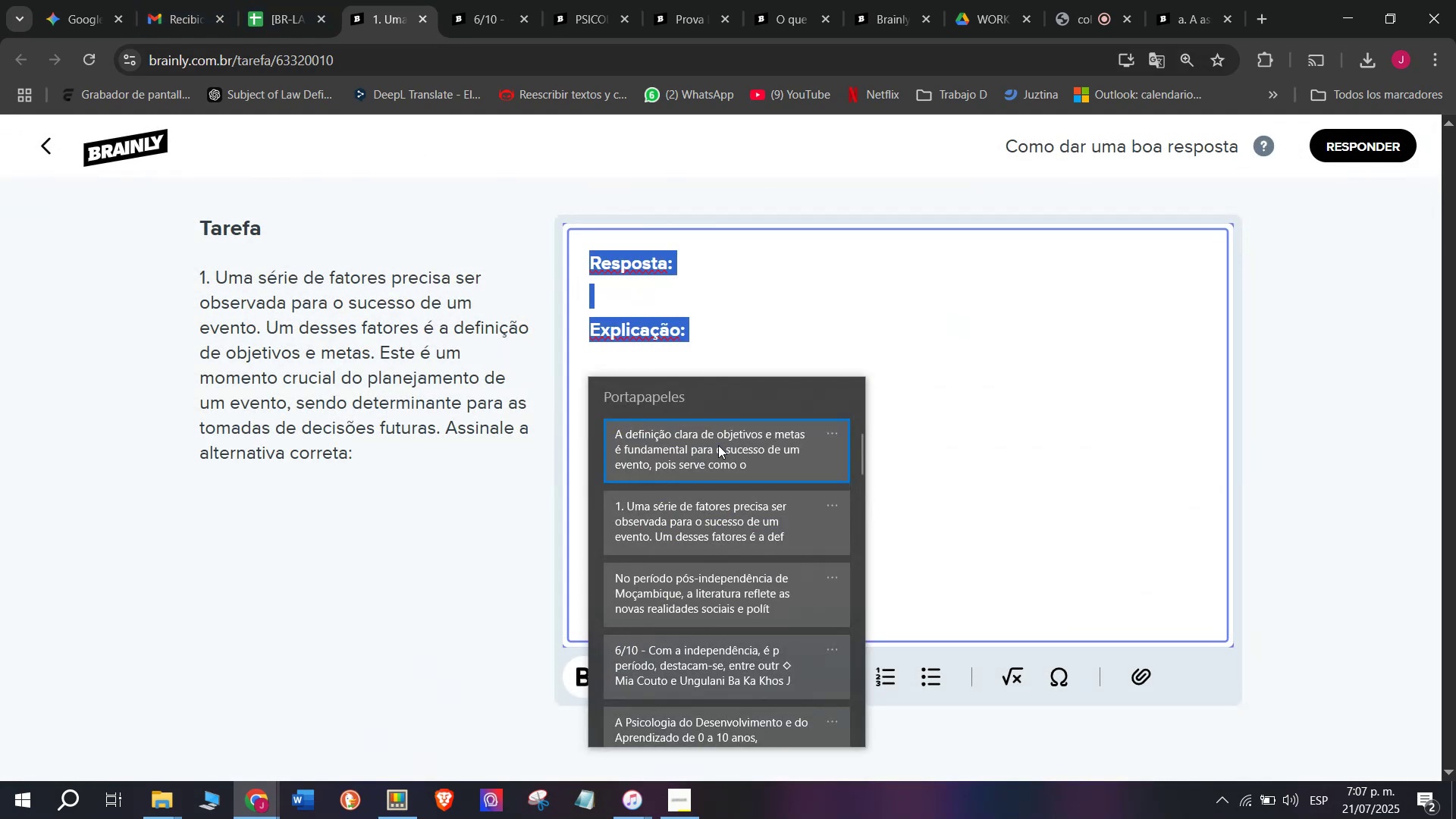 
key(Control+ControlLeft)
 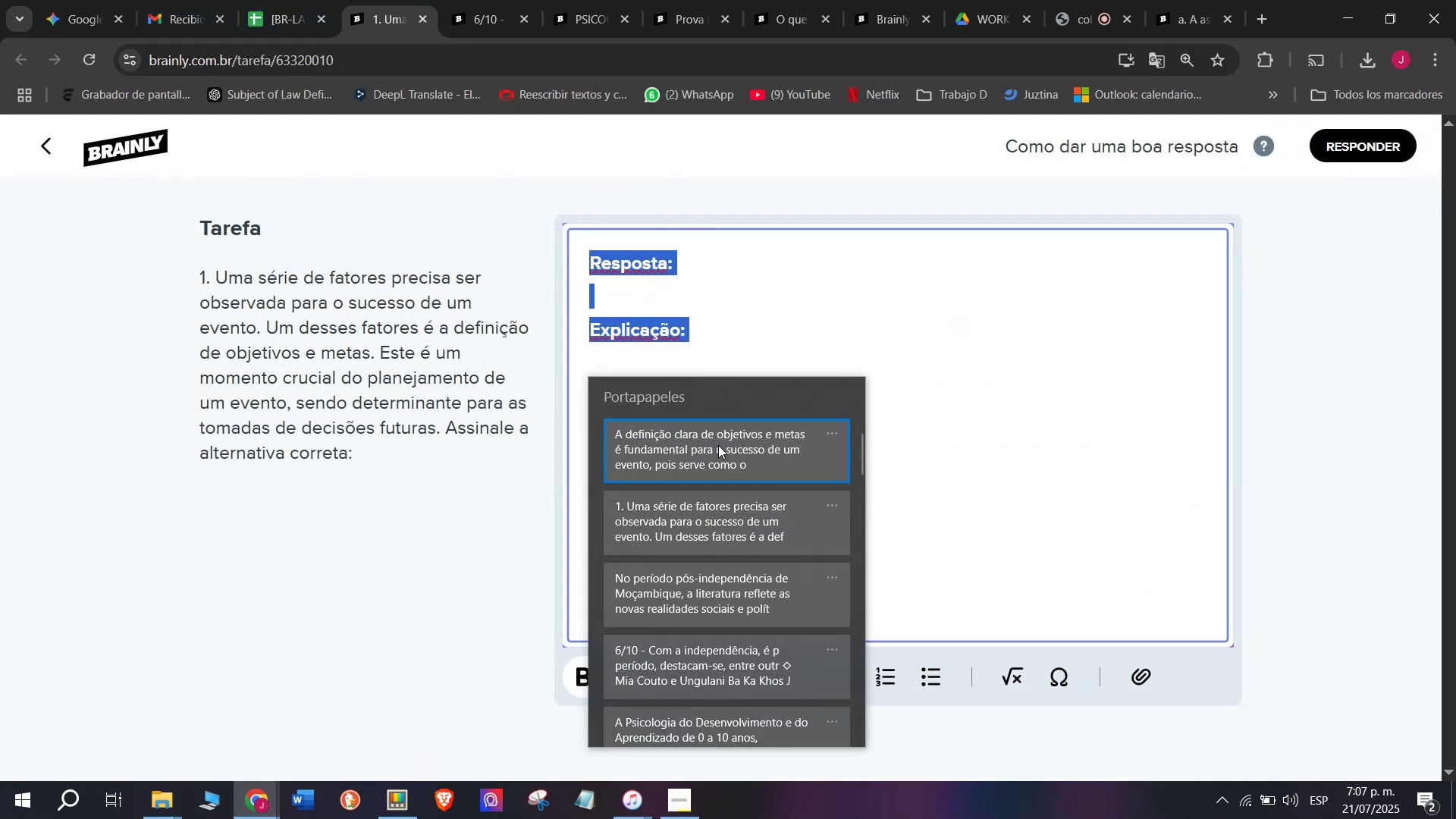 
key(Control+V)
 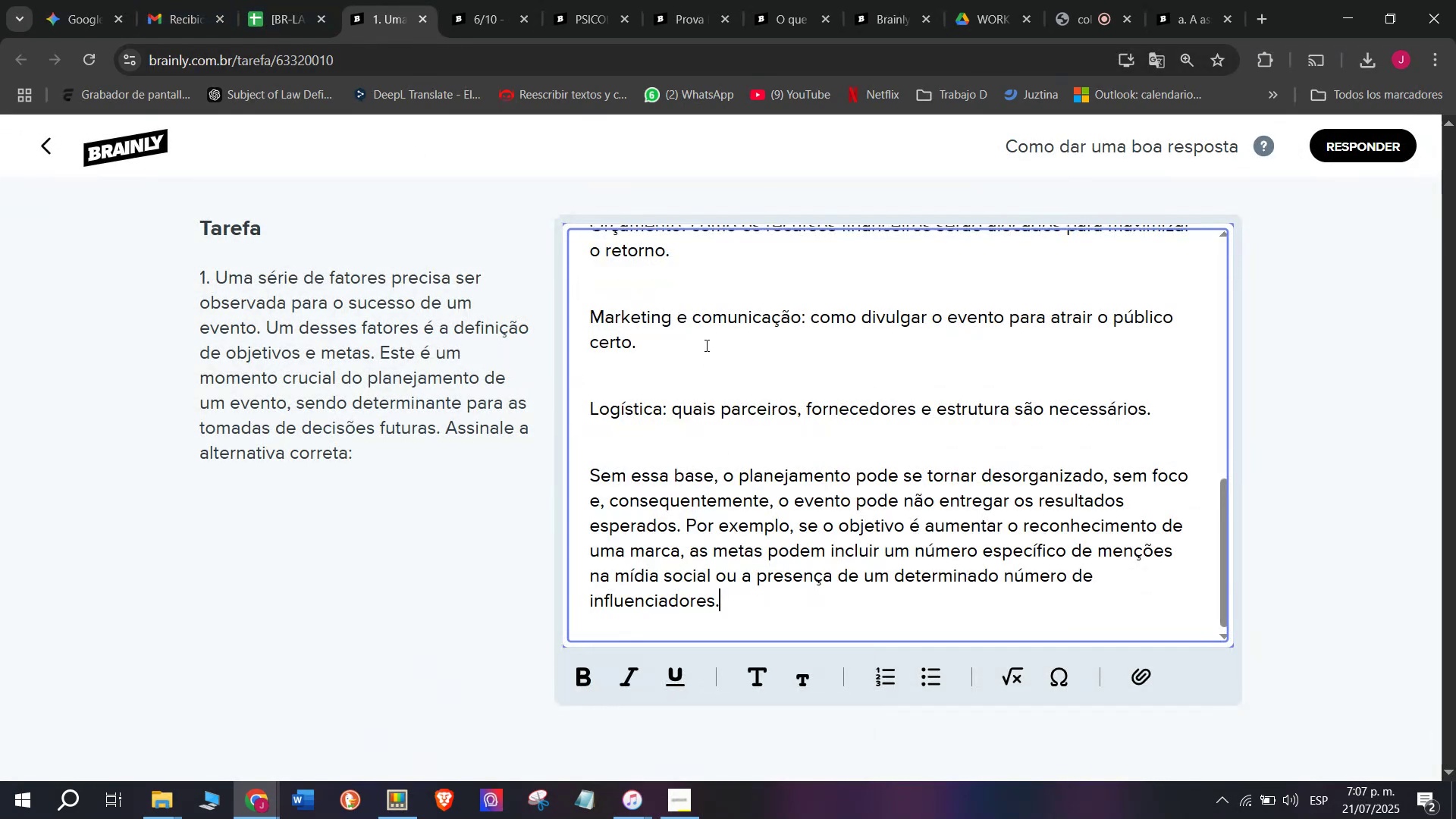 
scroll: coordinate [705, 344], scroll_direction: up, amount: 8.0
 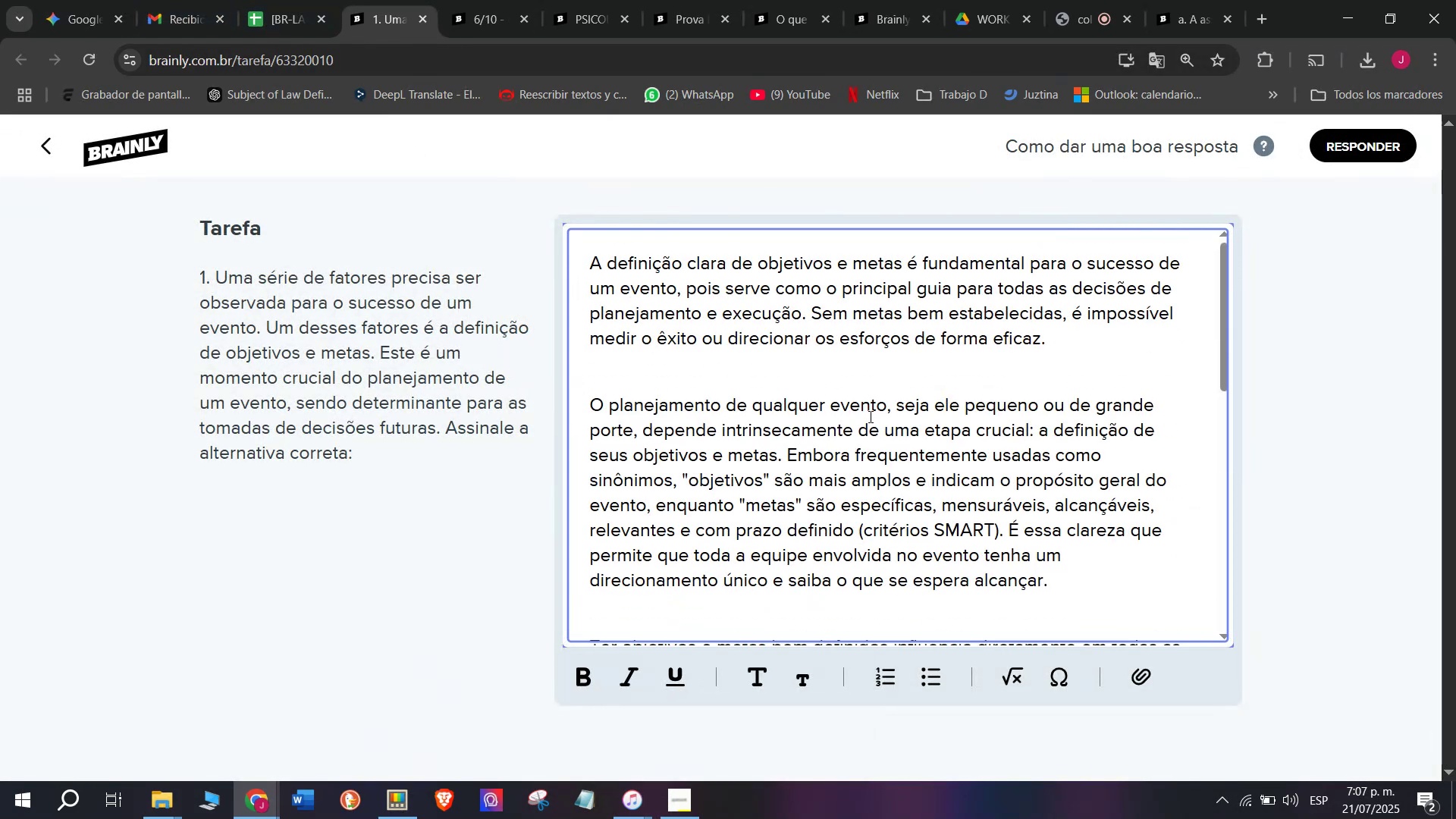 
scroll: coordinate [869, 421], scroll_direction: down, amount: 1.0
 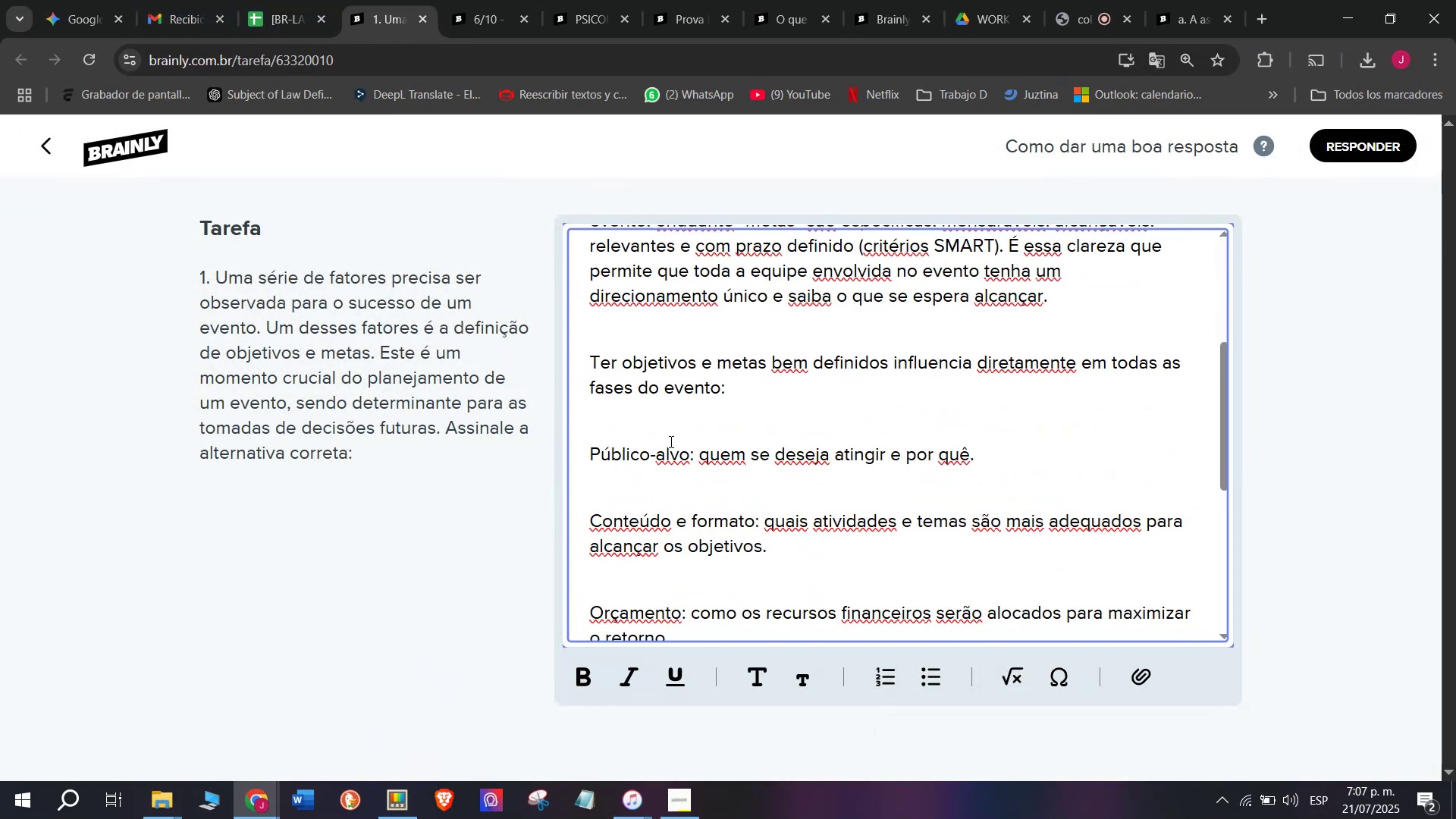 
left_click([669, 475])
 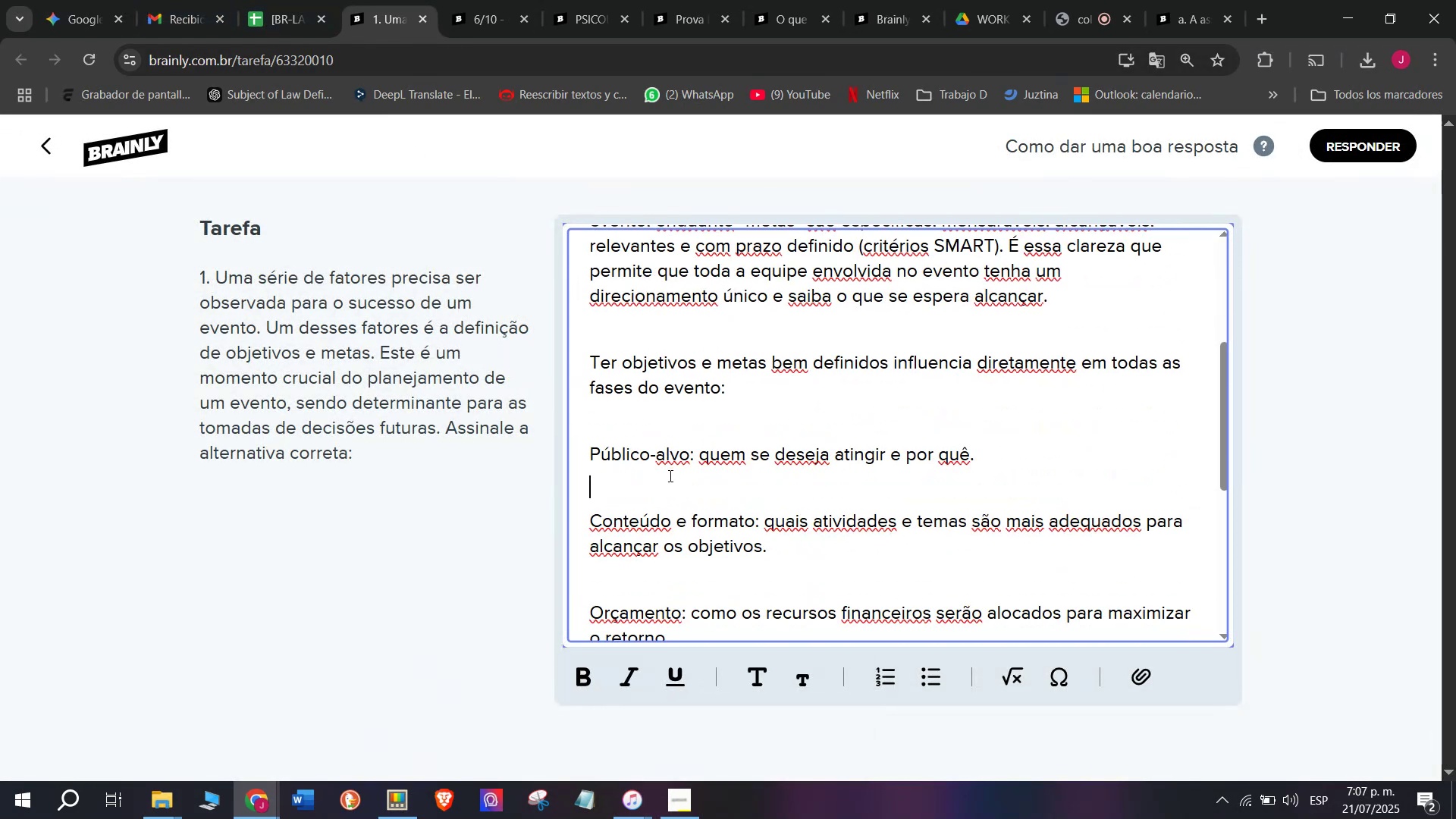 
key(Backspace)
type(QQ)
key(Backspace)
 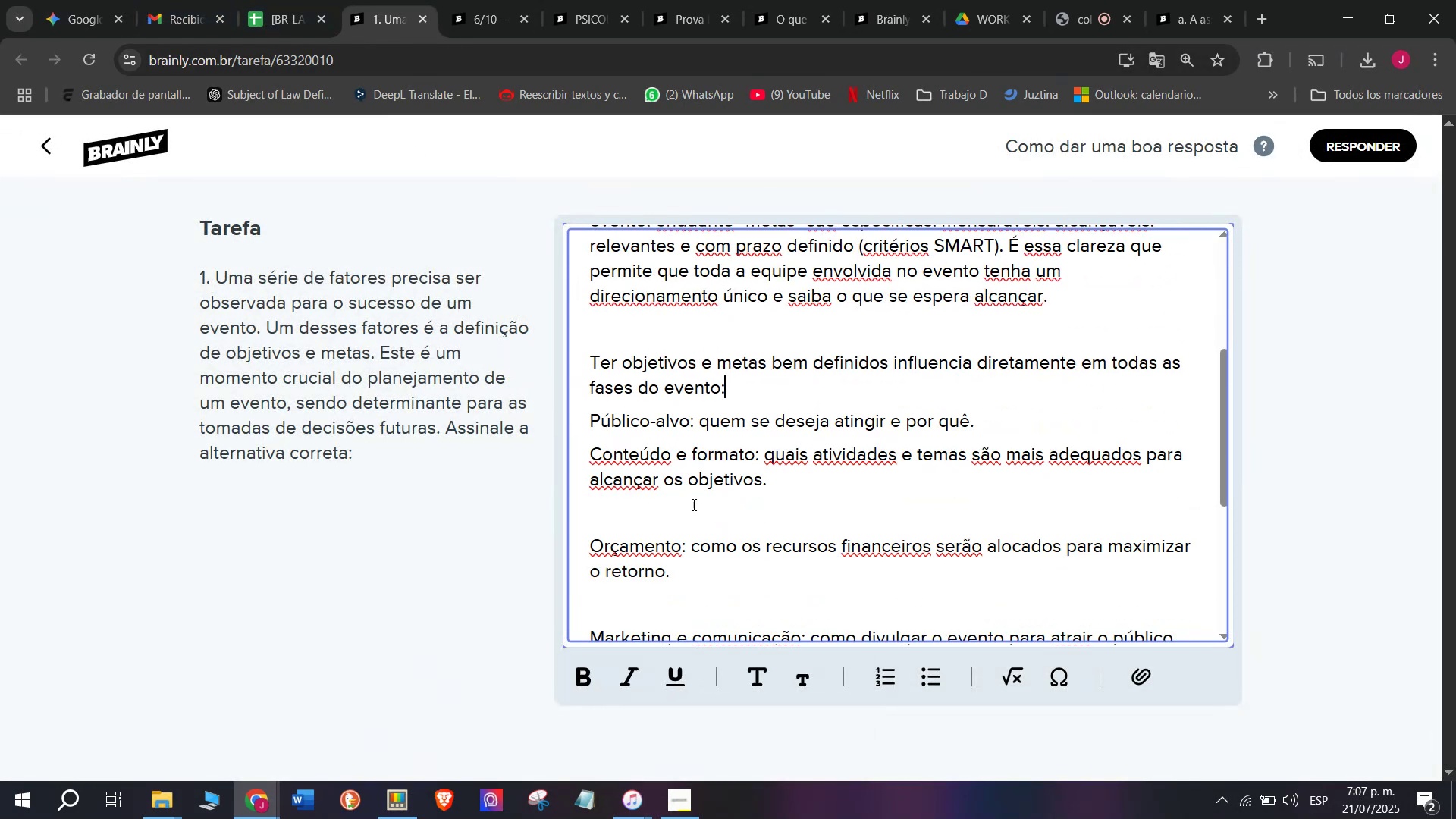 
left_click([692, 507])
 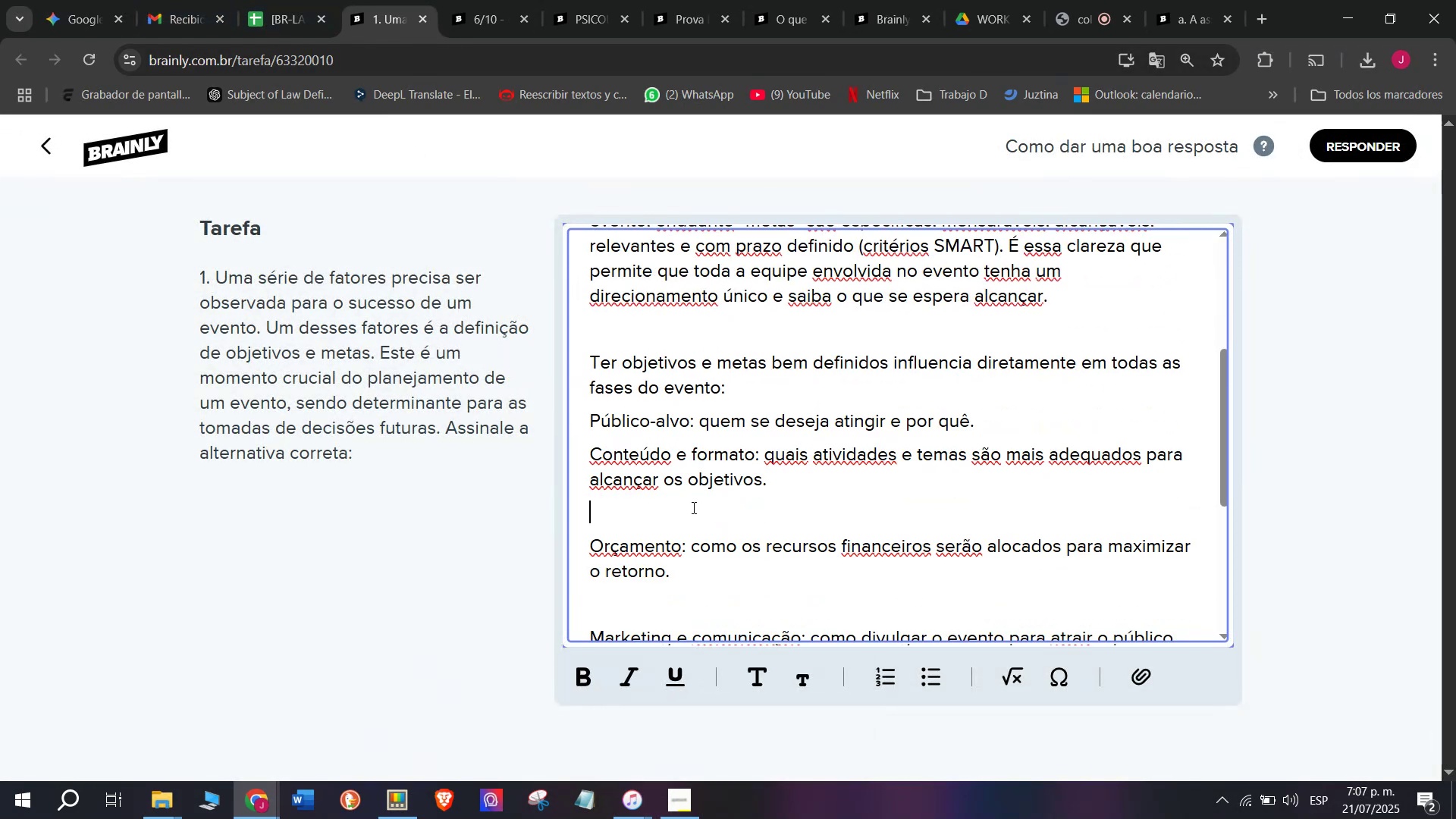 
key(Q)
 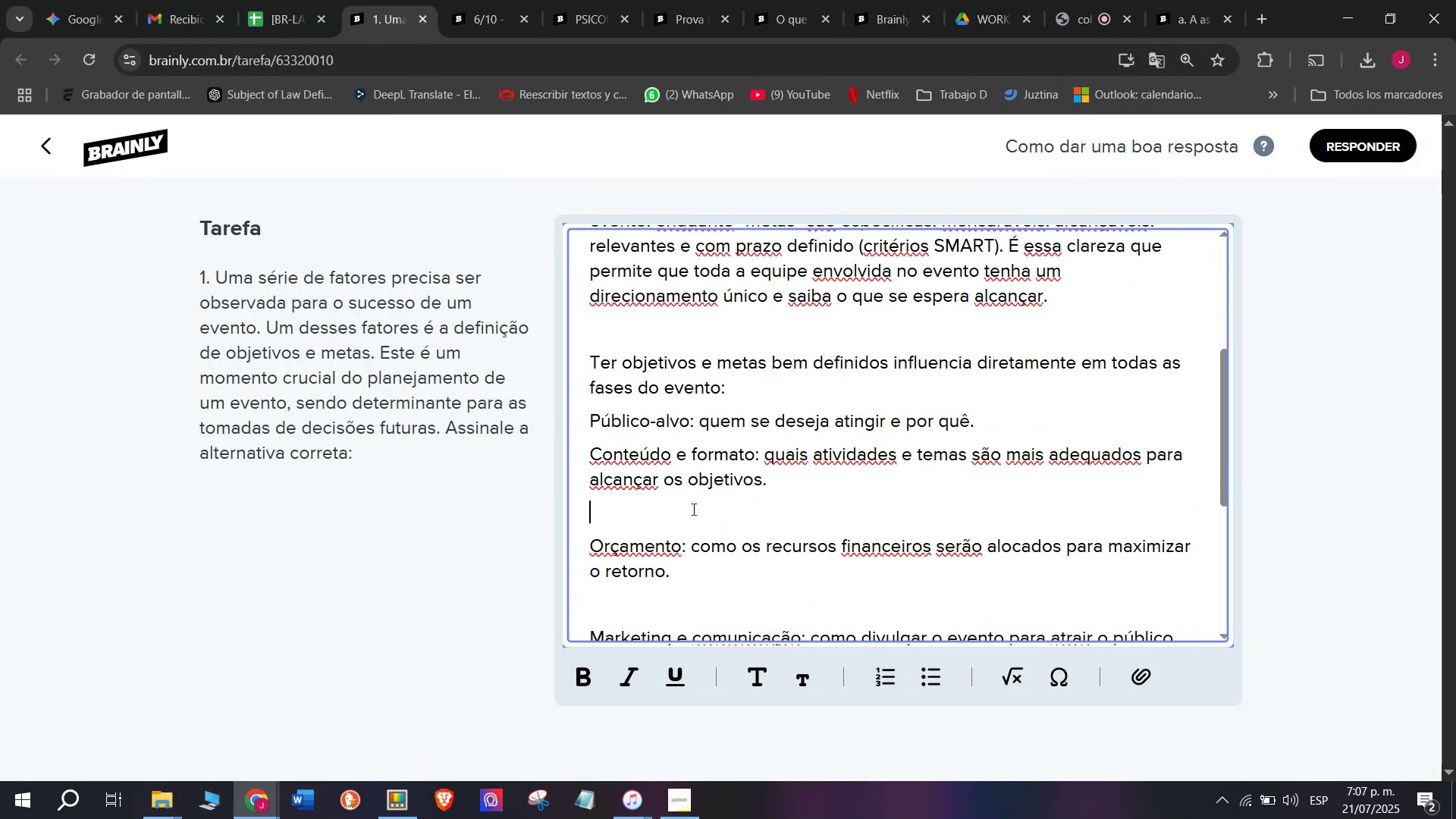 
key(Backspace)
 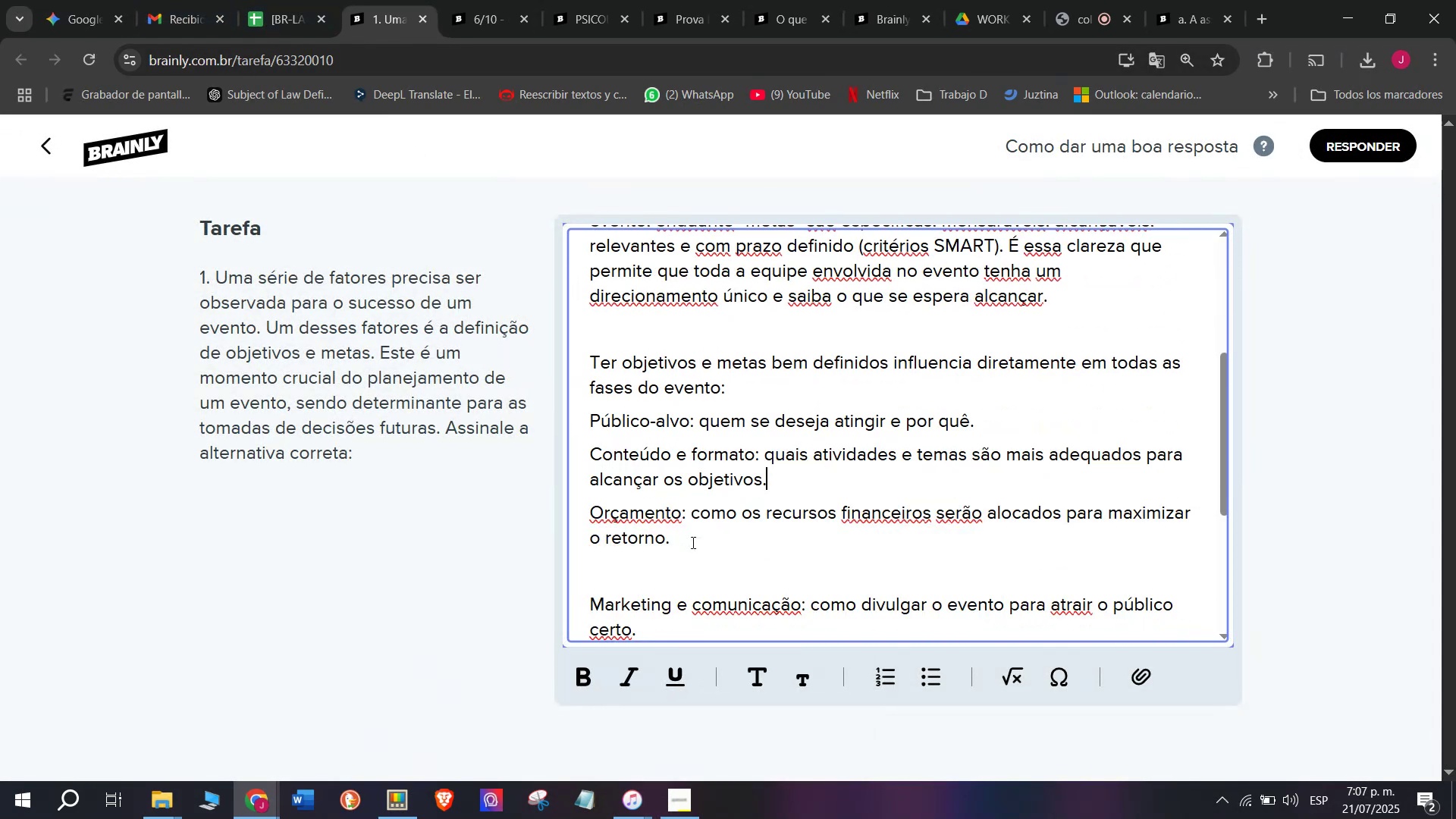 
double_click([692, 542])
 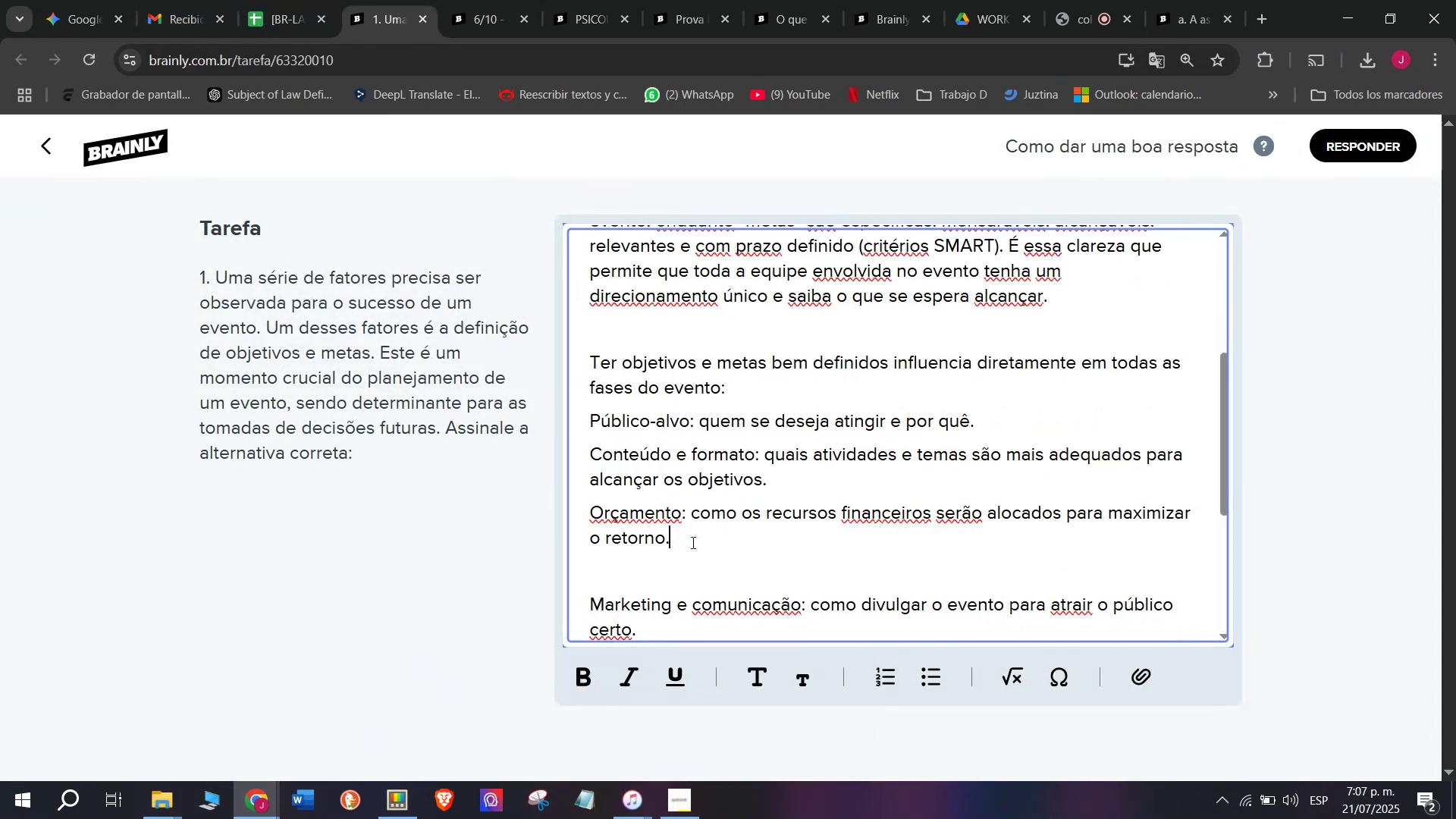 
key(Backspace)
 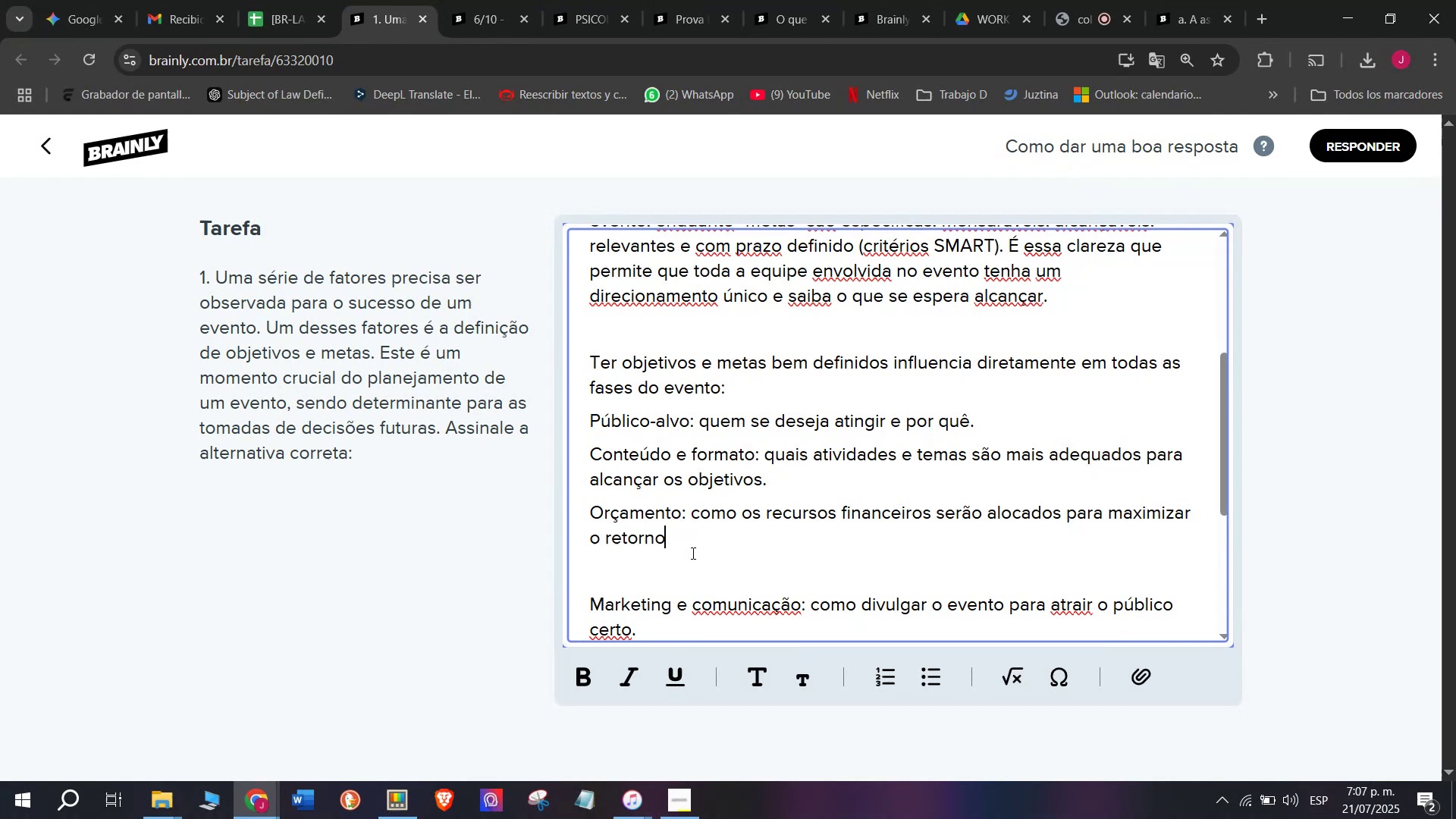 
key(Q)
 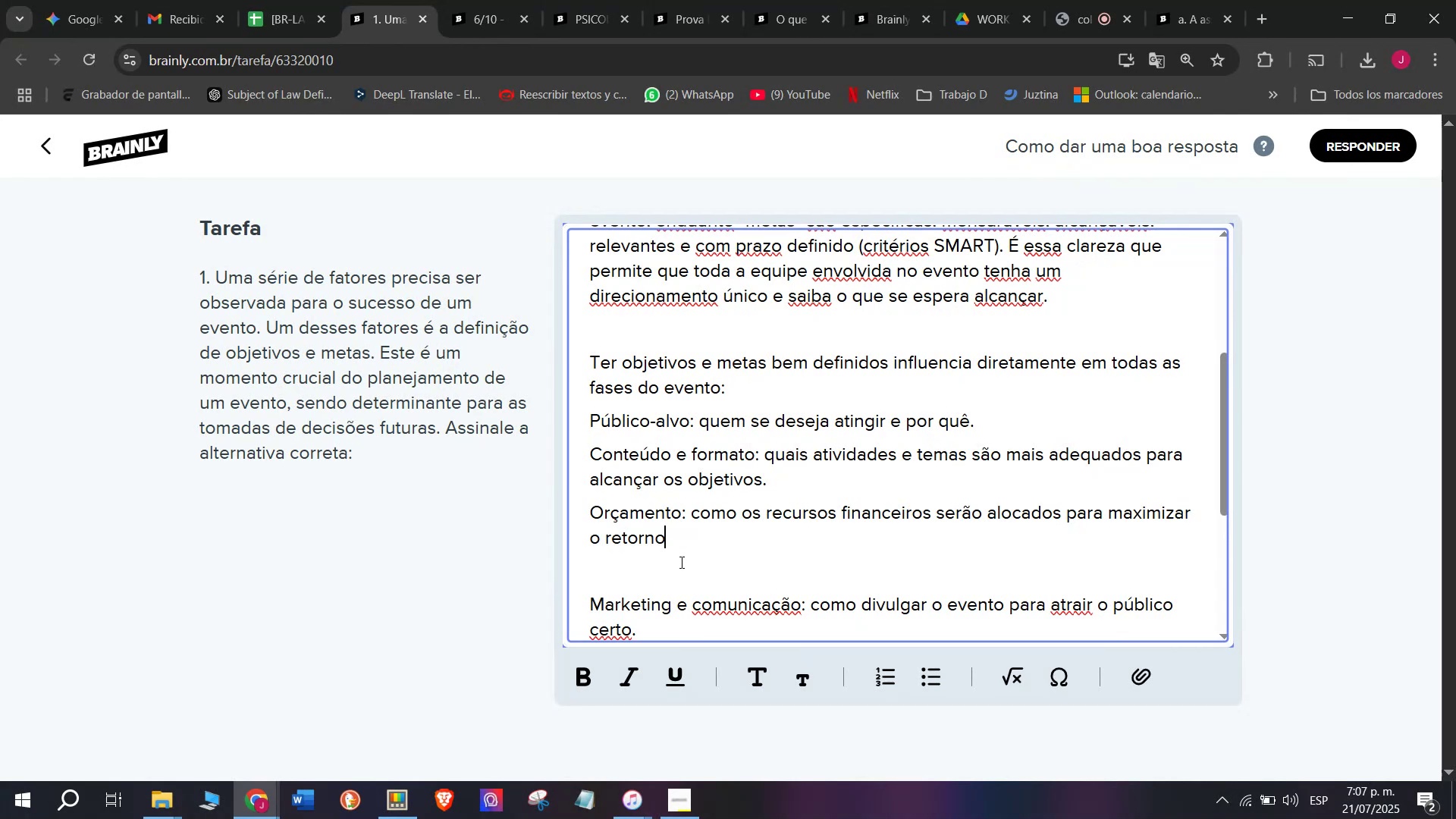 
key(Control+Shift+ControlLeft)
 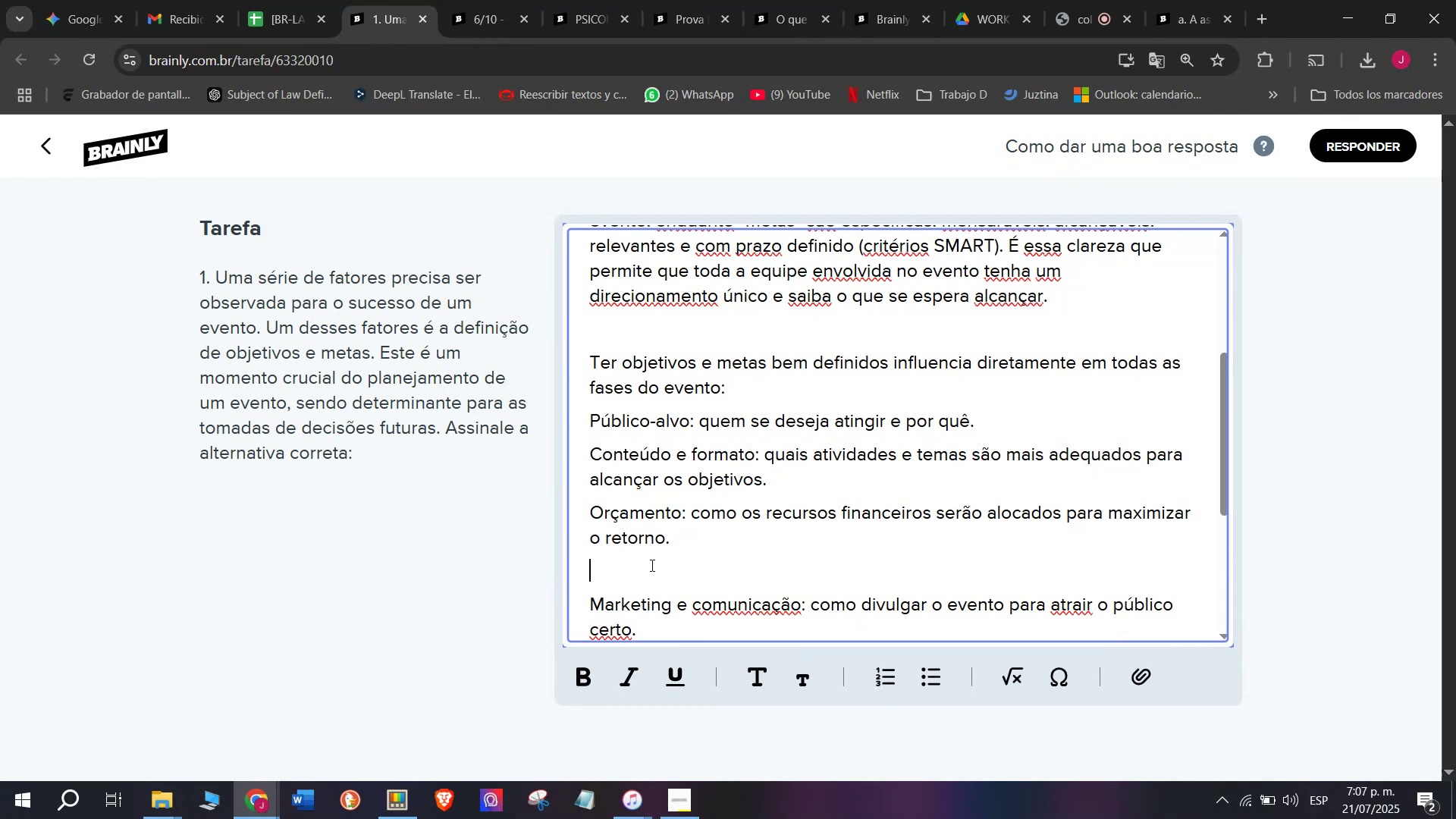 
key(Shift+ShiftLeft)
 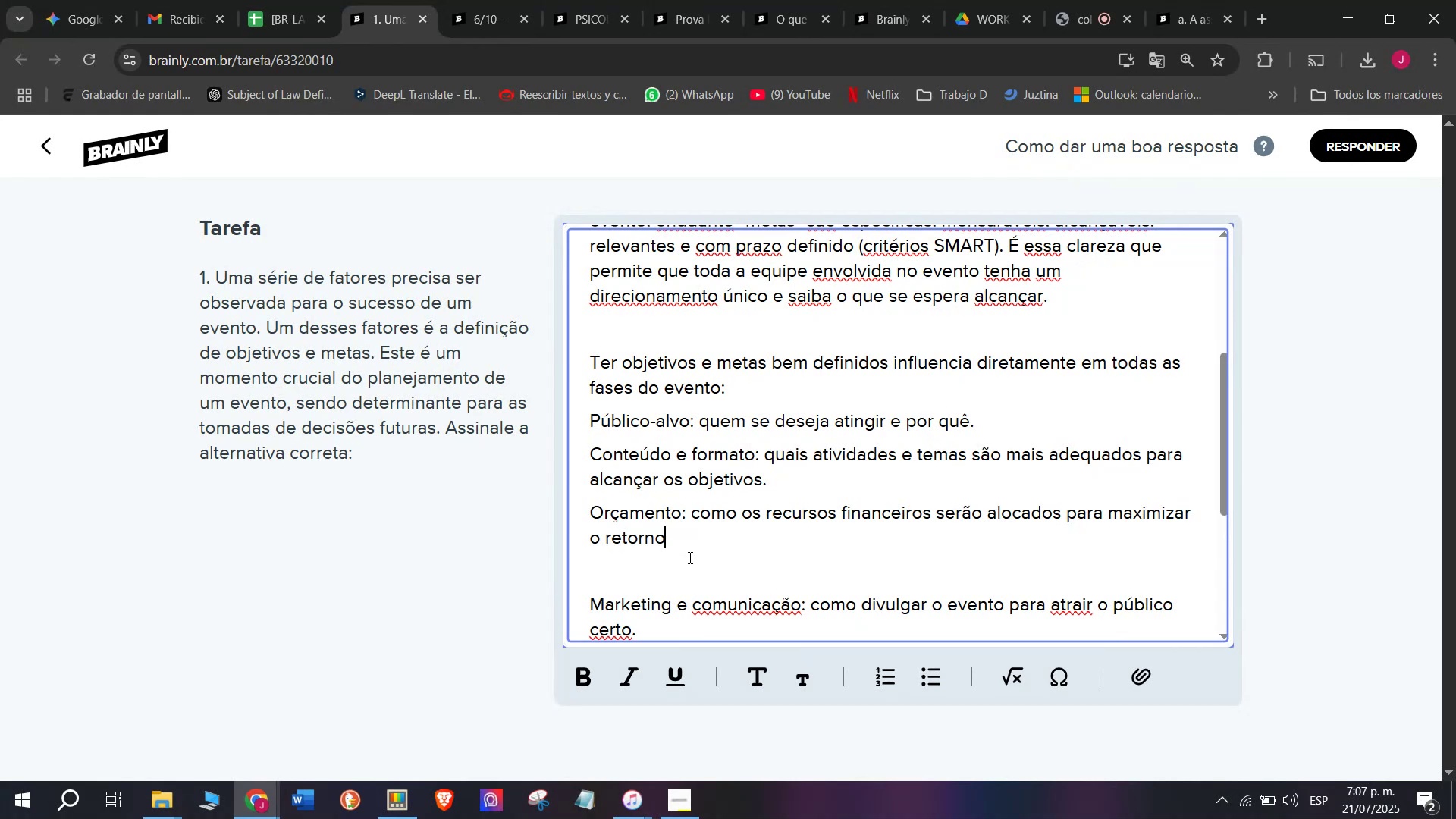 
key(Control+Shift+Z)
 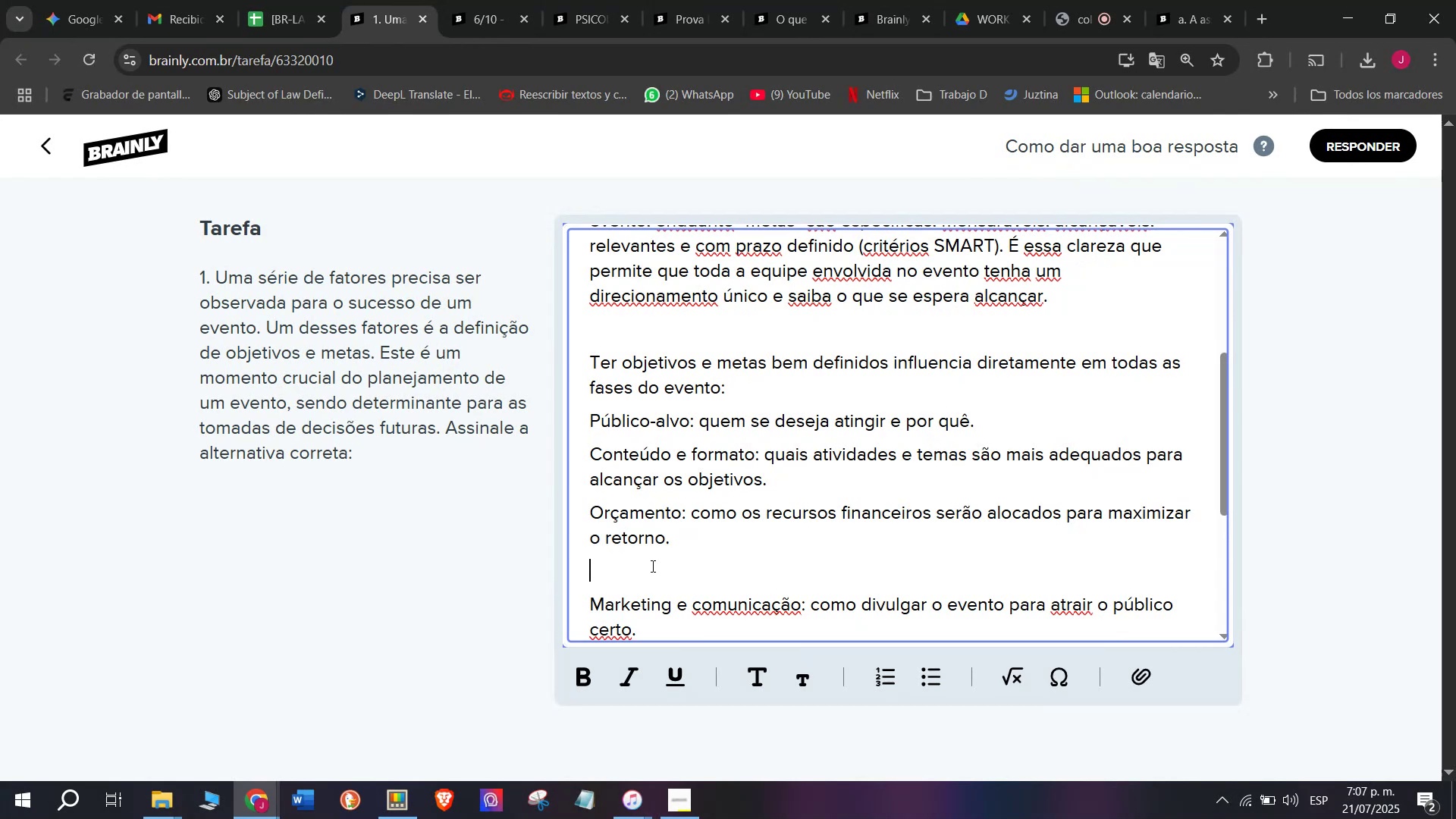 
key(Q)
 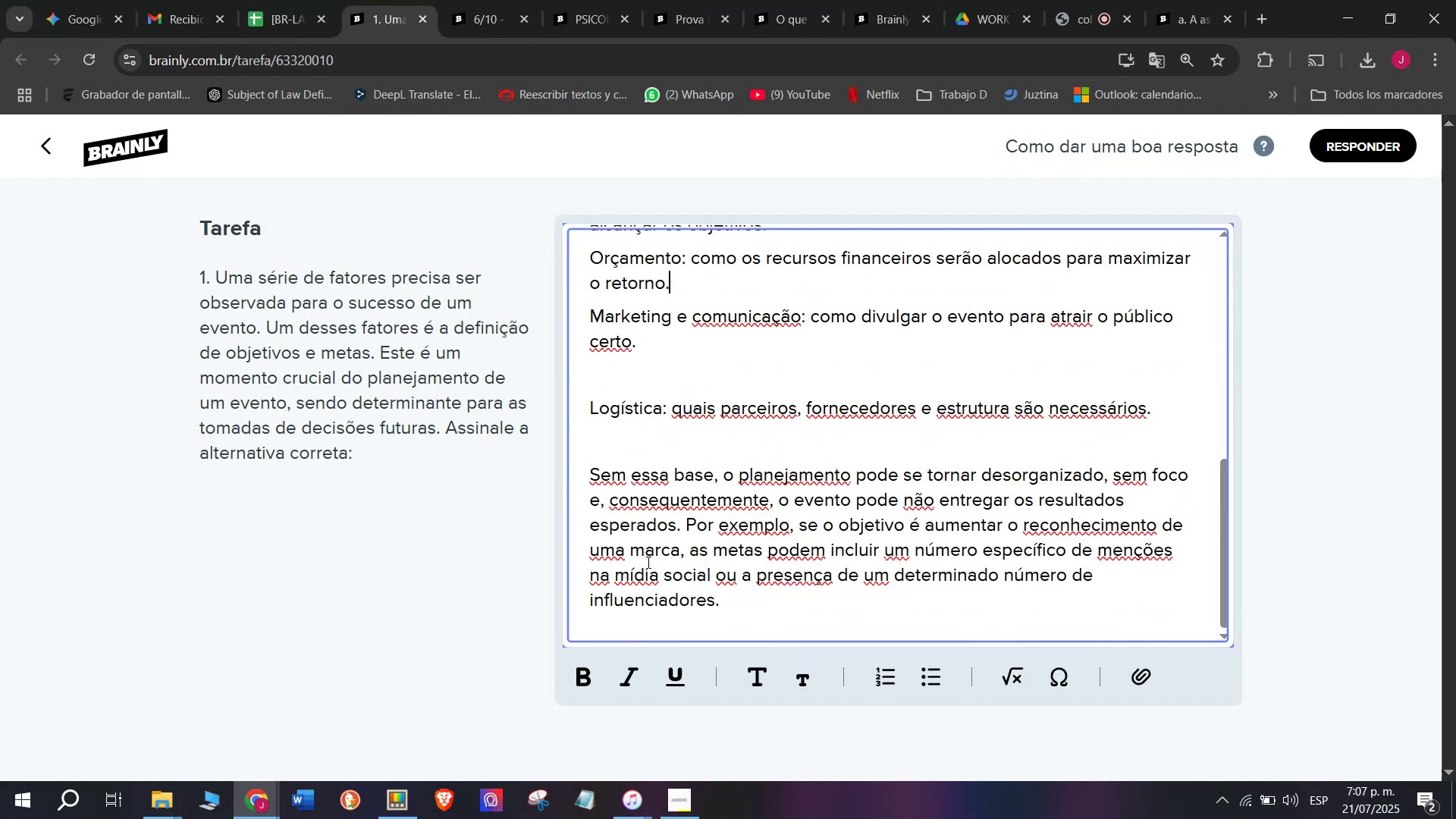 
key(Backspace)
 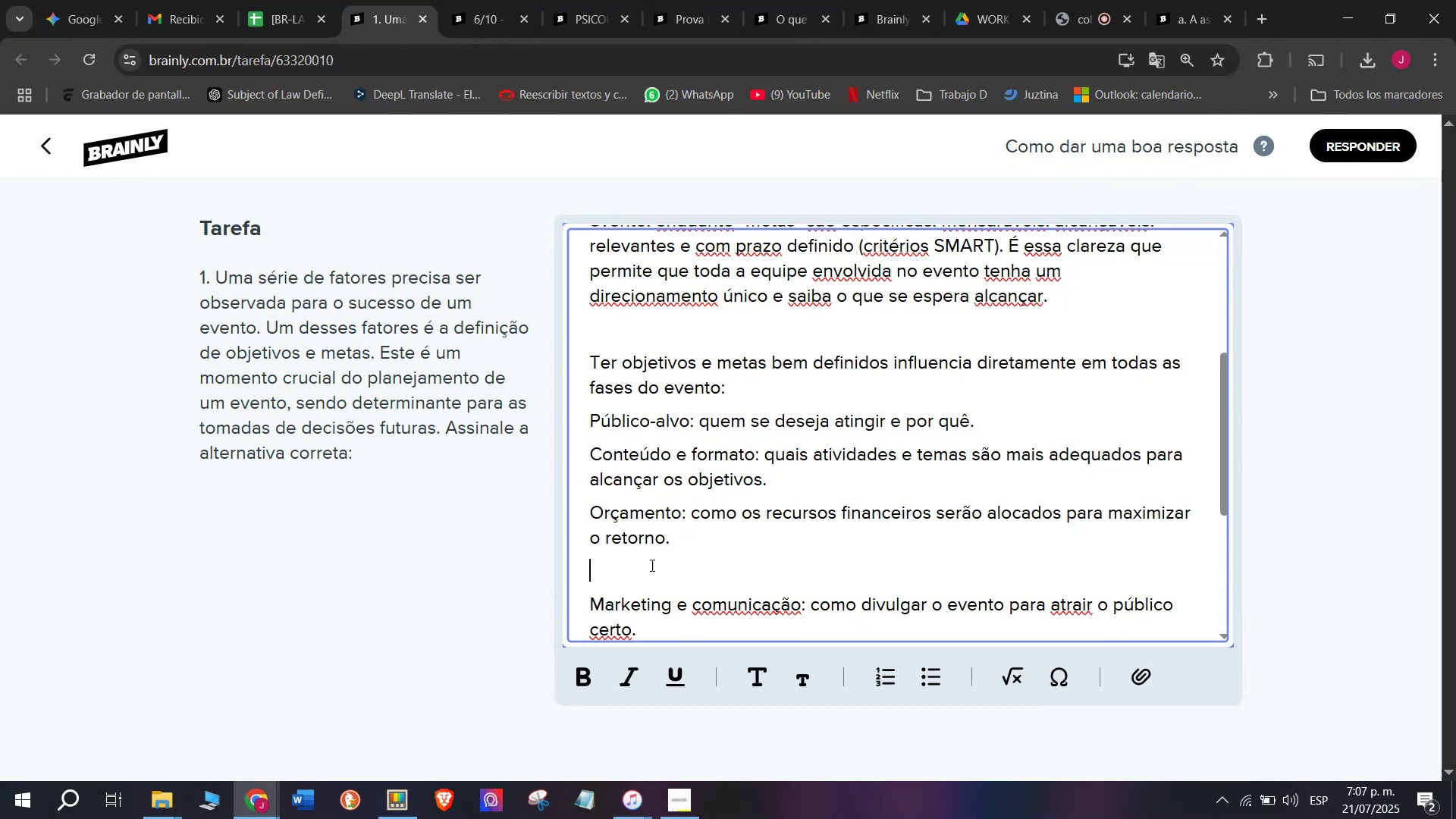 
type(WQ)
key(Backspace)
 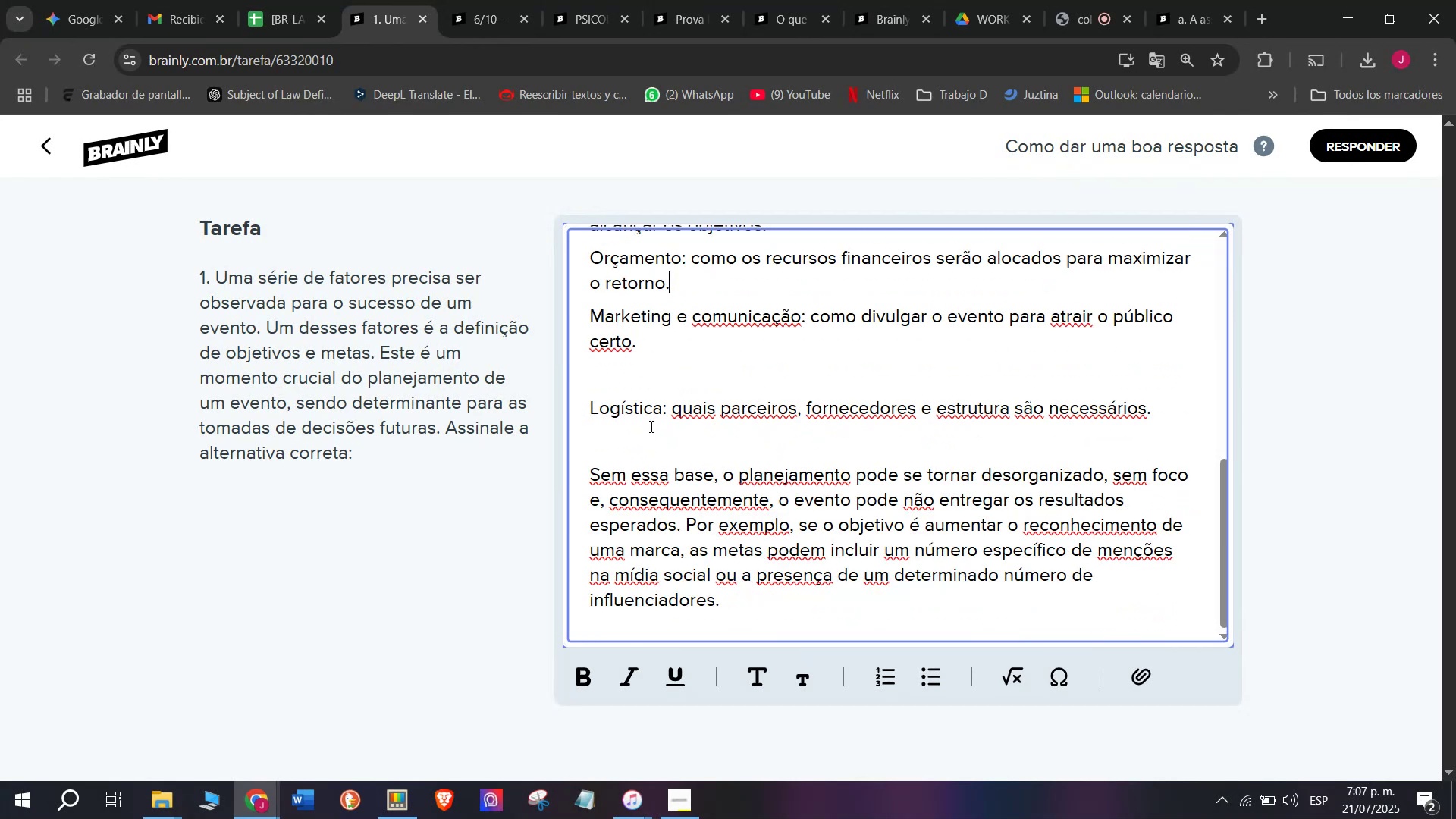 
key(Enter)
 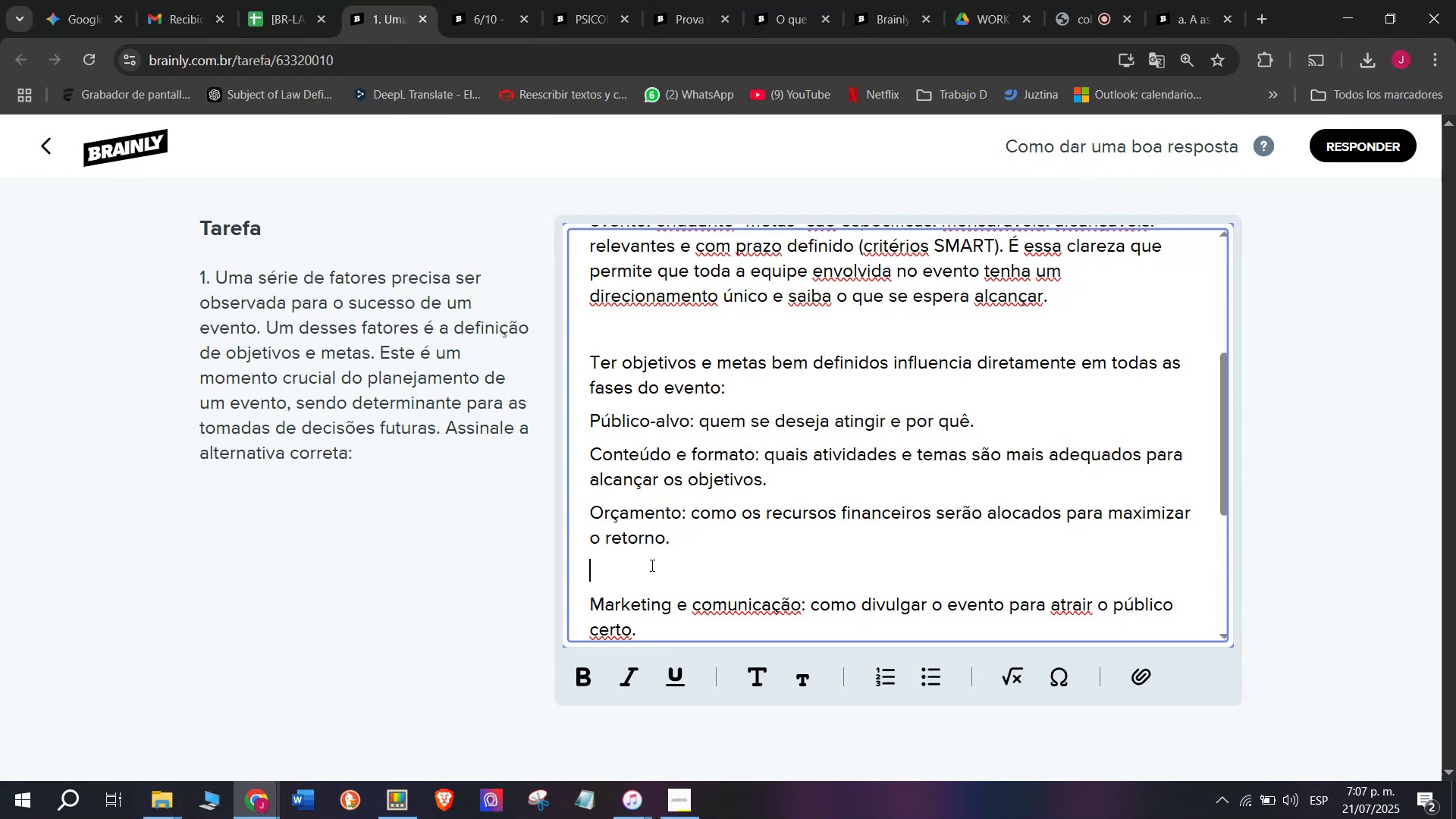 
scroll: coordinate [651, 565], scroll_direction: down, amount: 1.0
 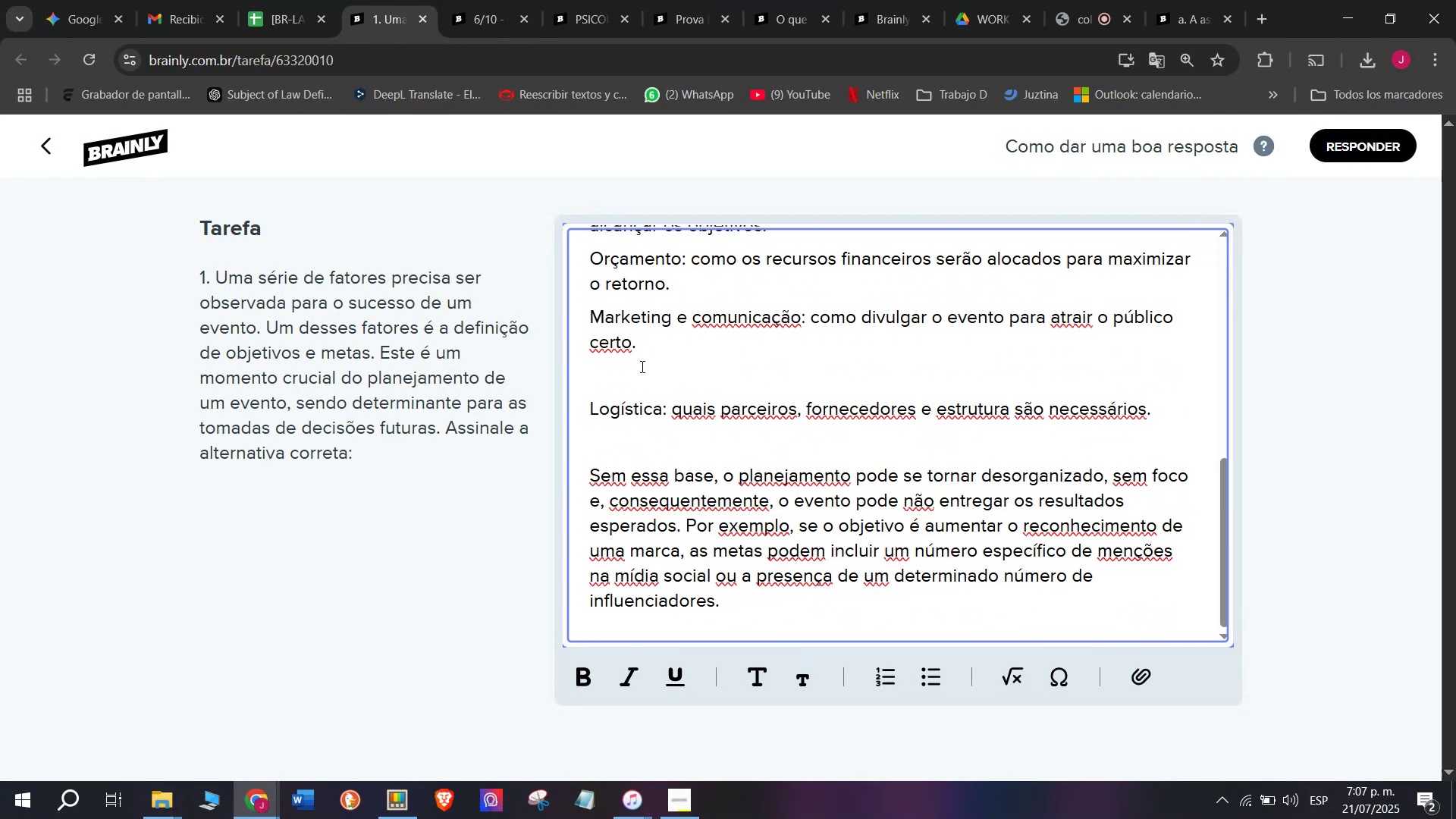 
left_click([619, 381])
 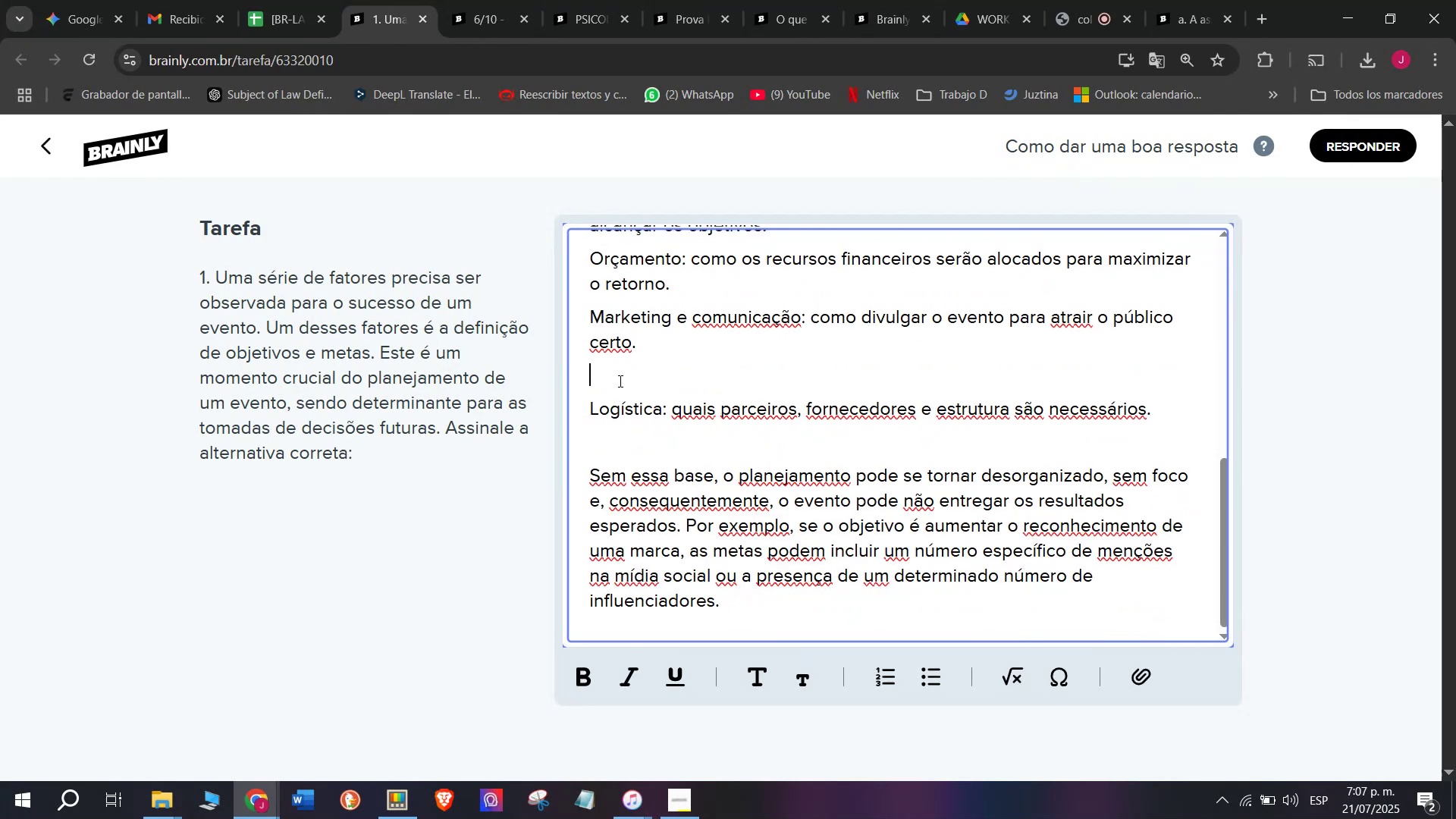 
key(Q)
 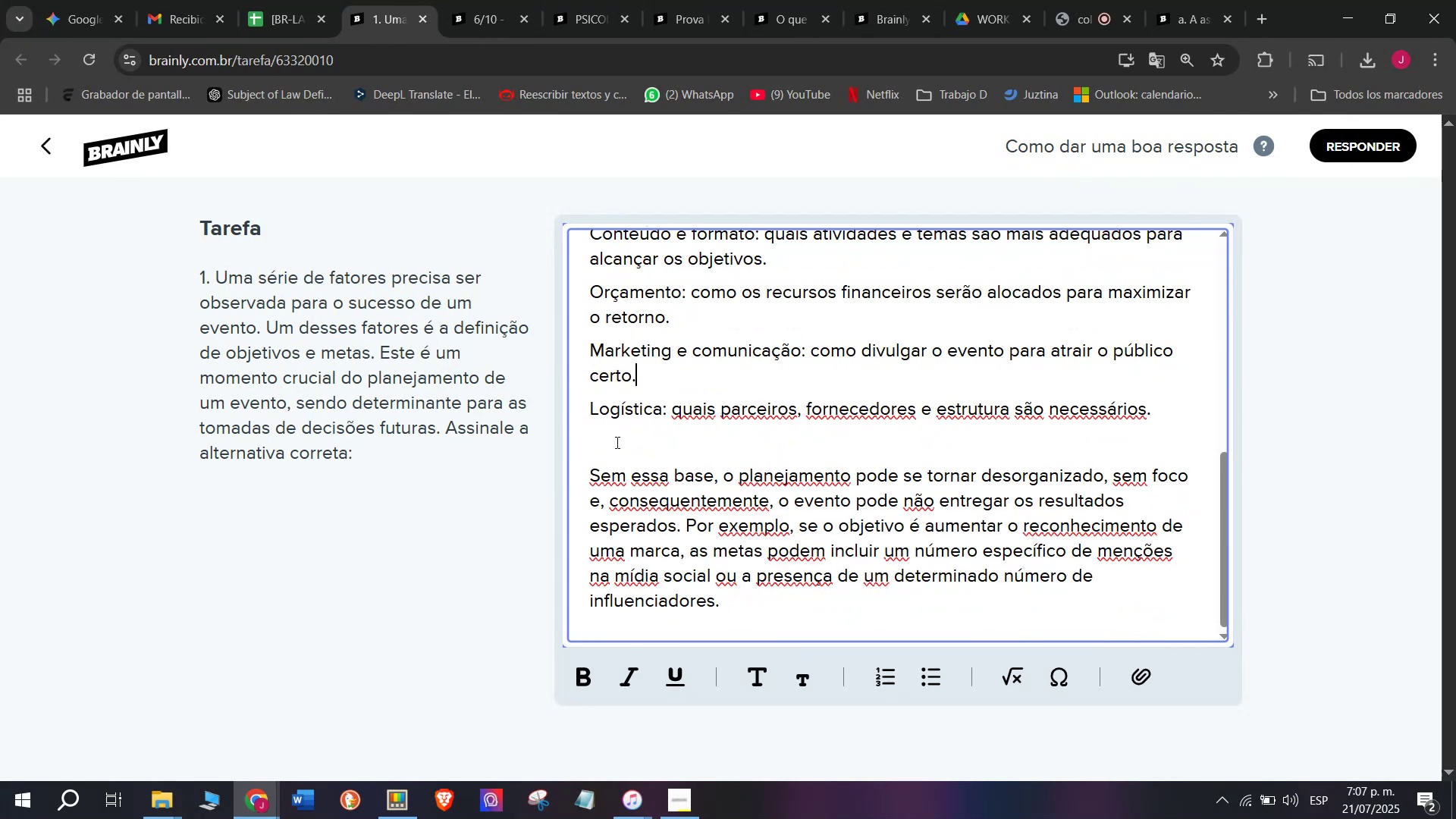 
key(Backspace)
 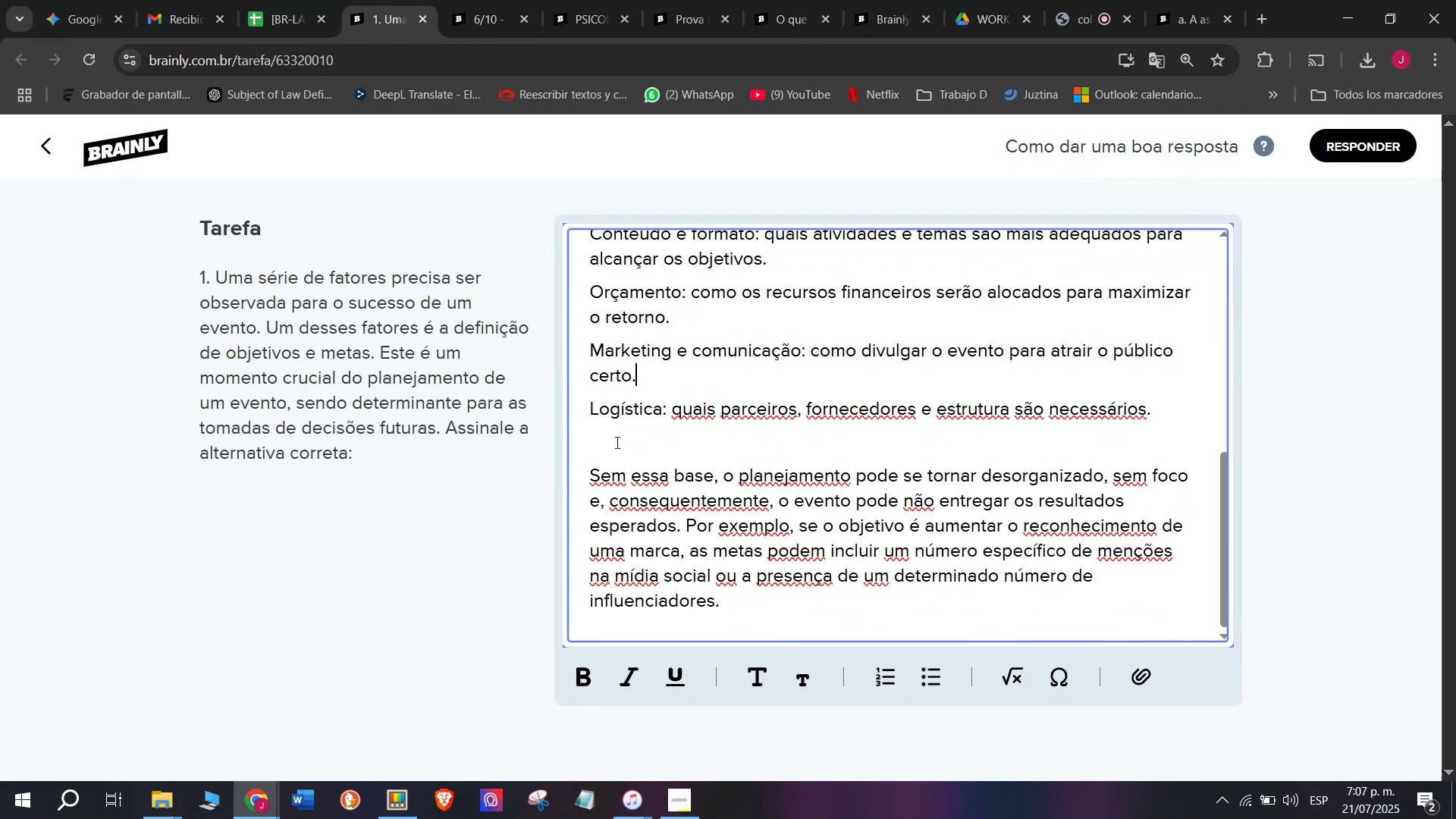 
left_click([616, 442])
 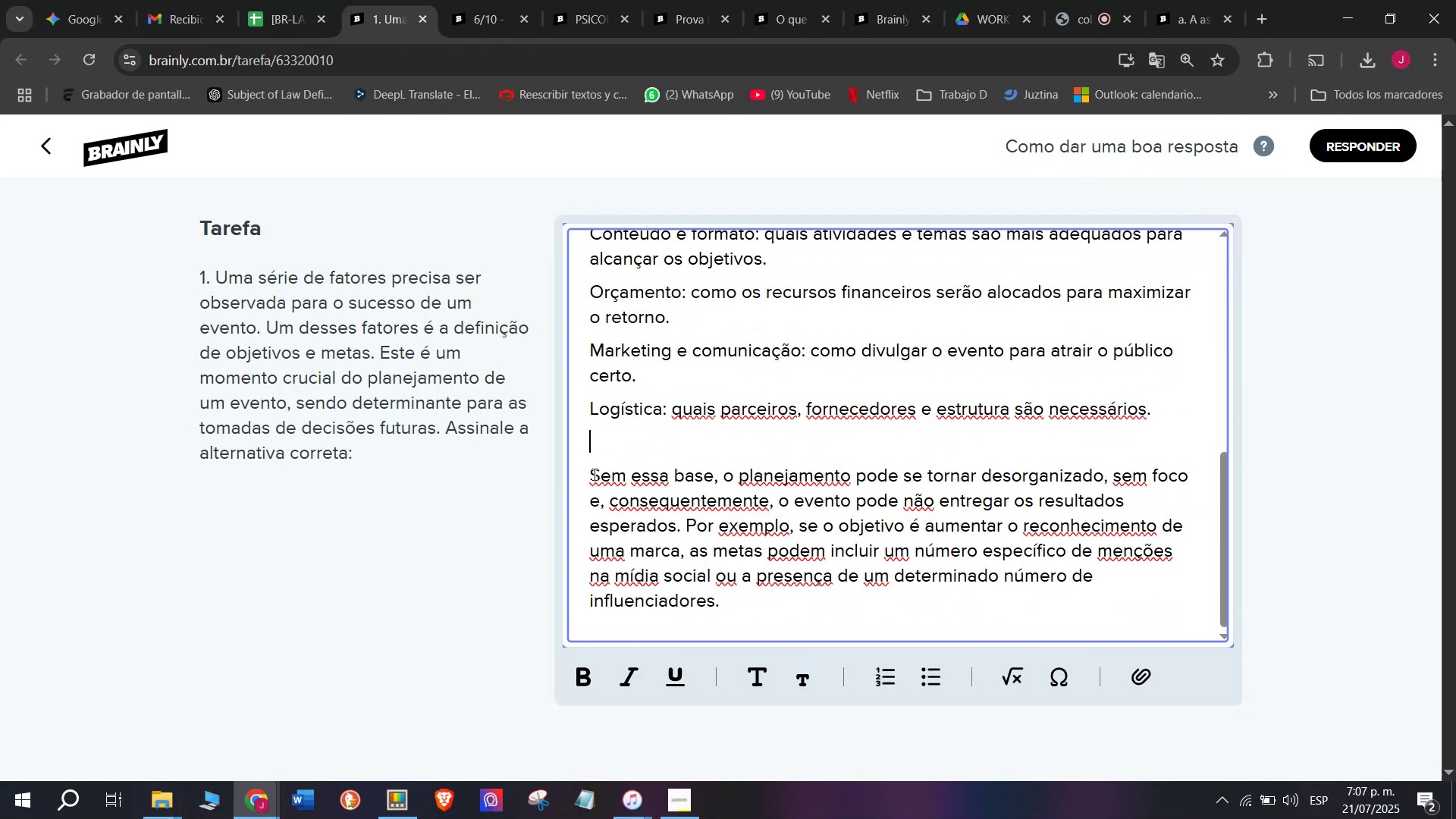 
scroll: coordinate [642, 450], scroll_direction: up, amount: 1.0
 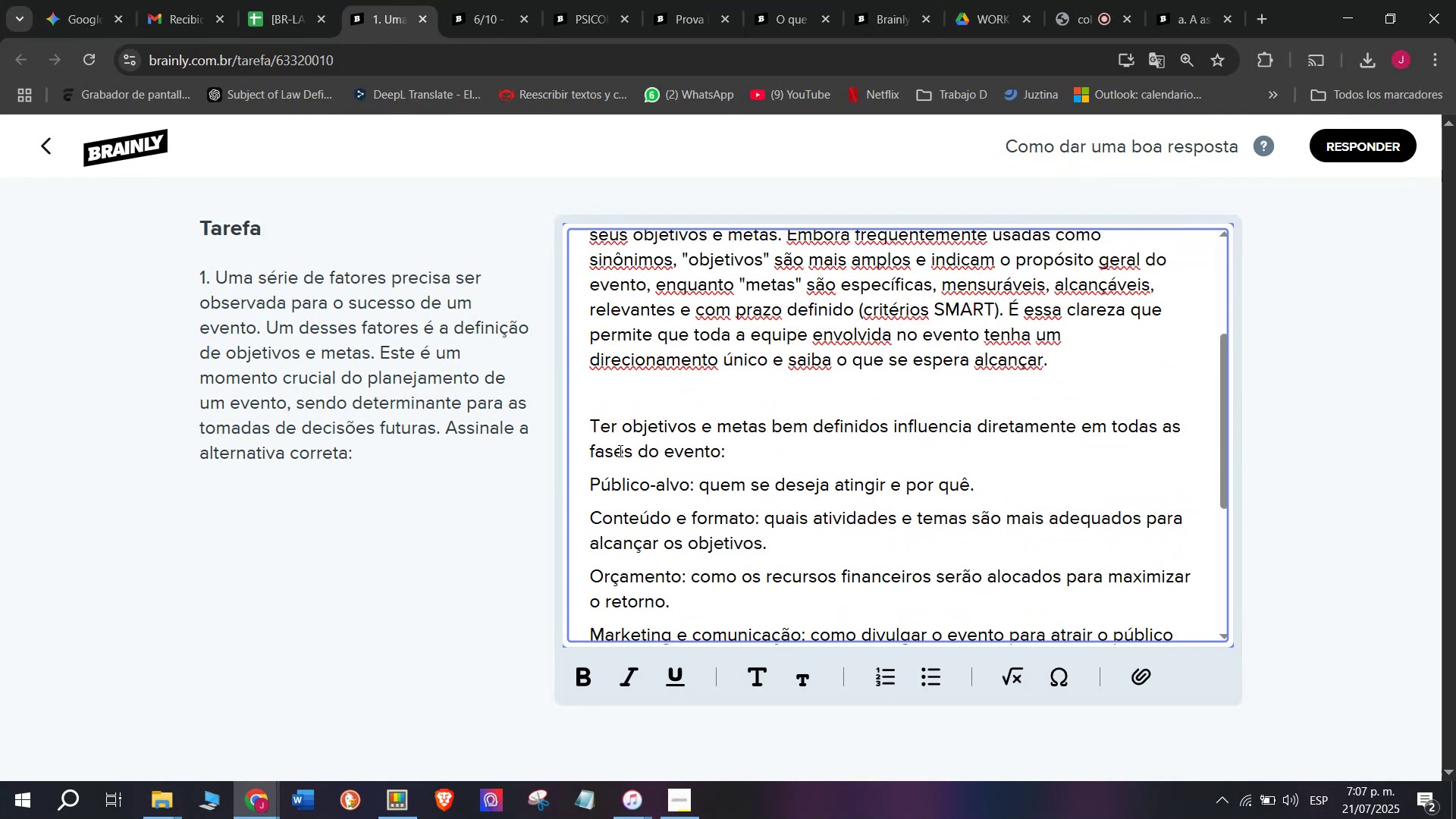 
left_click_drag(start_coordinate=[618, 478], to_coordinate=[798, 410])
 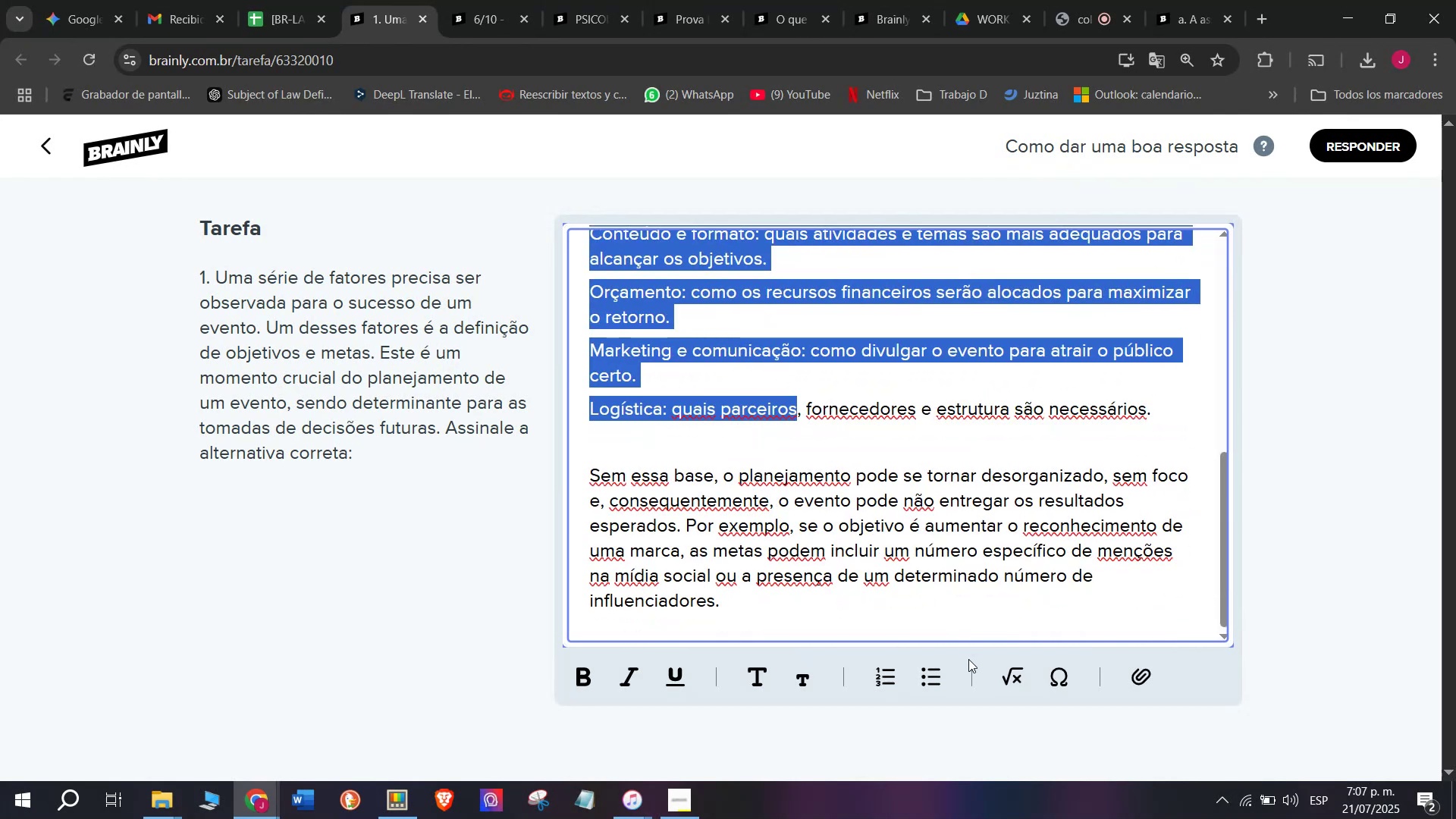 
scroll: coordinate [758, 522], scroll_direction: down, amount: 1.0
 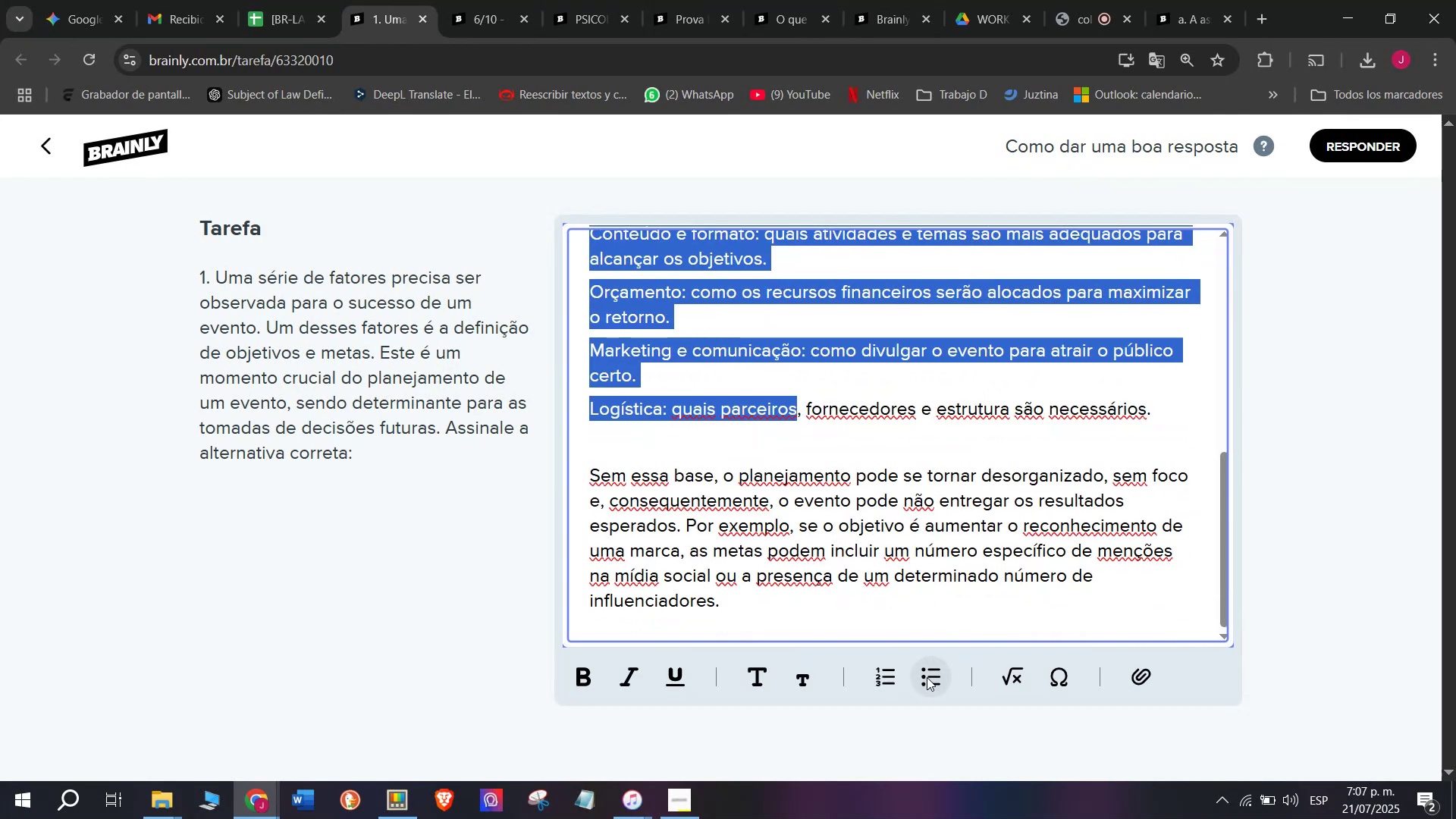 
scroll: coordinate [773, 431], scroll_direction: up, amount: 5.0
 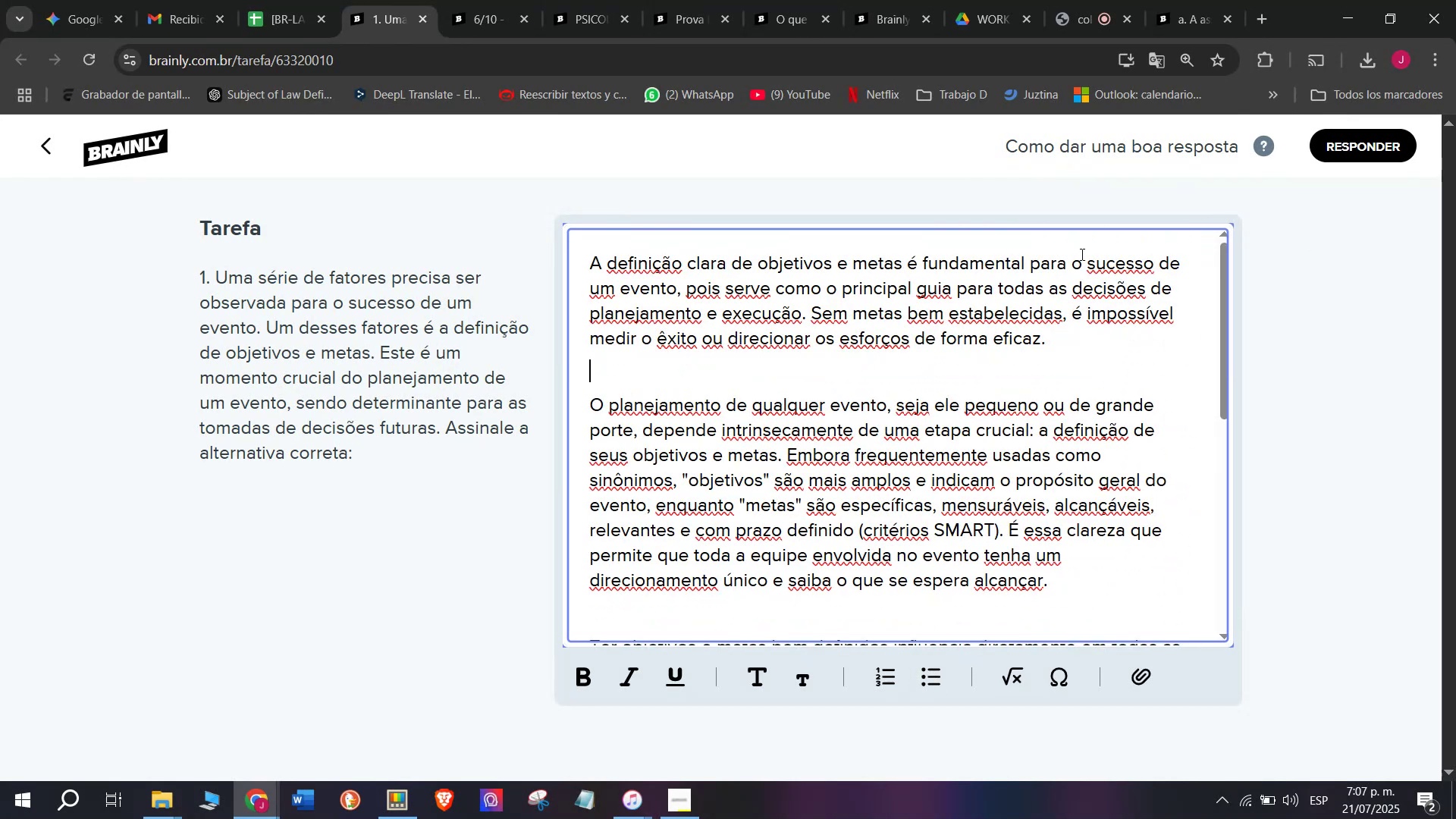 
left_click([1363, 152])
 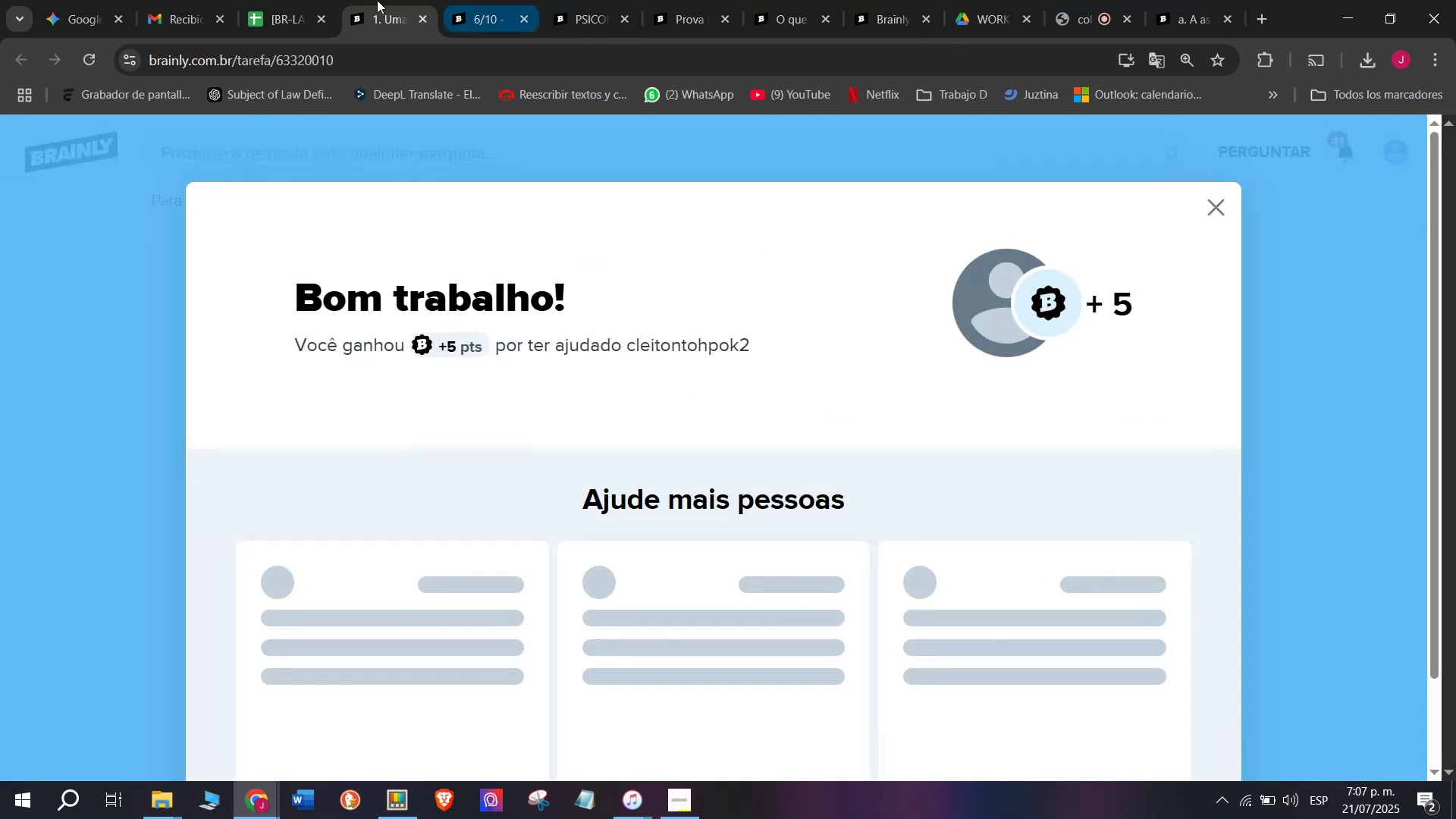 
left_click([305, 0])
 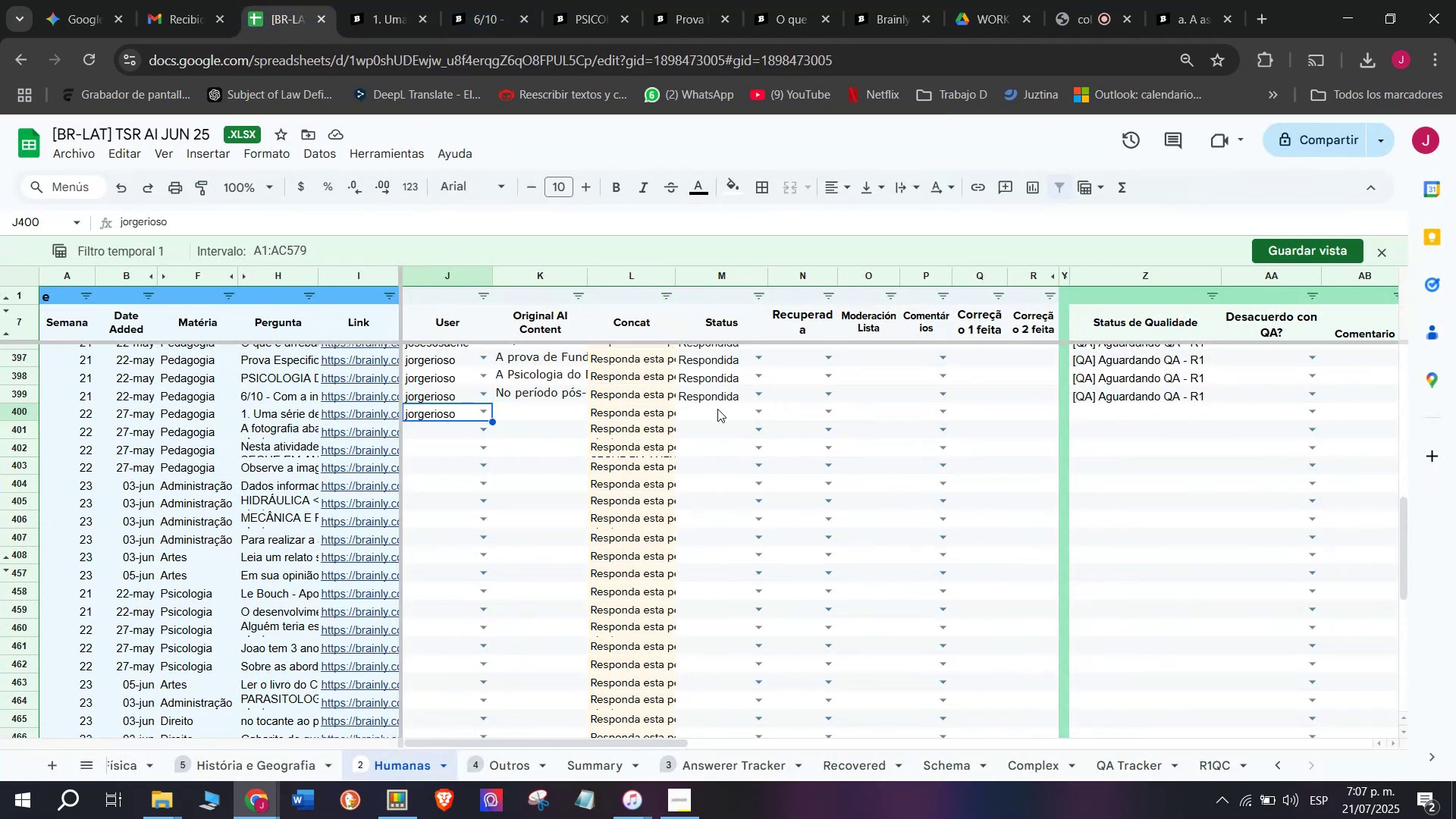 
left_click([760, 413])
 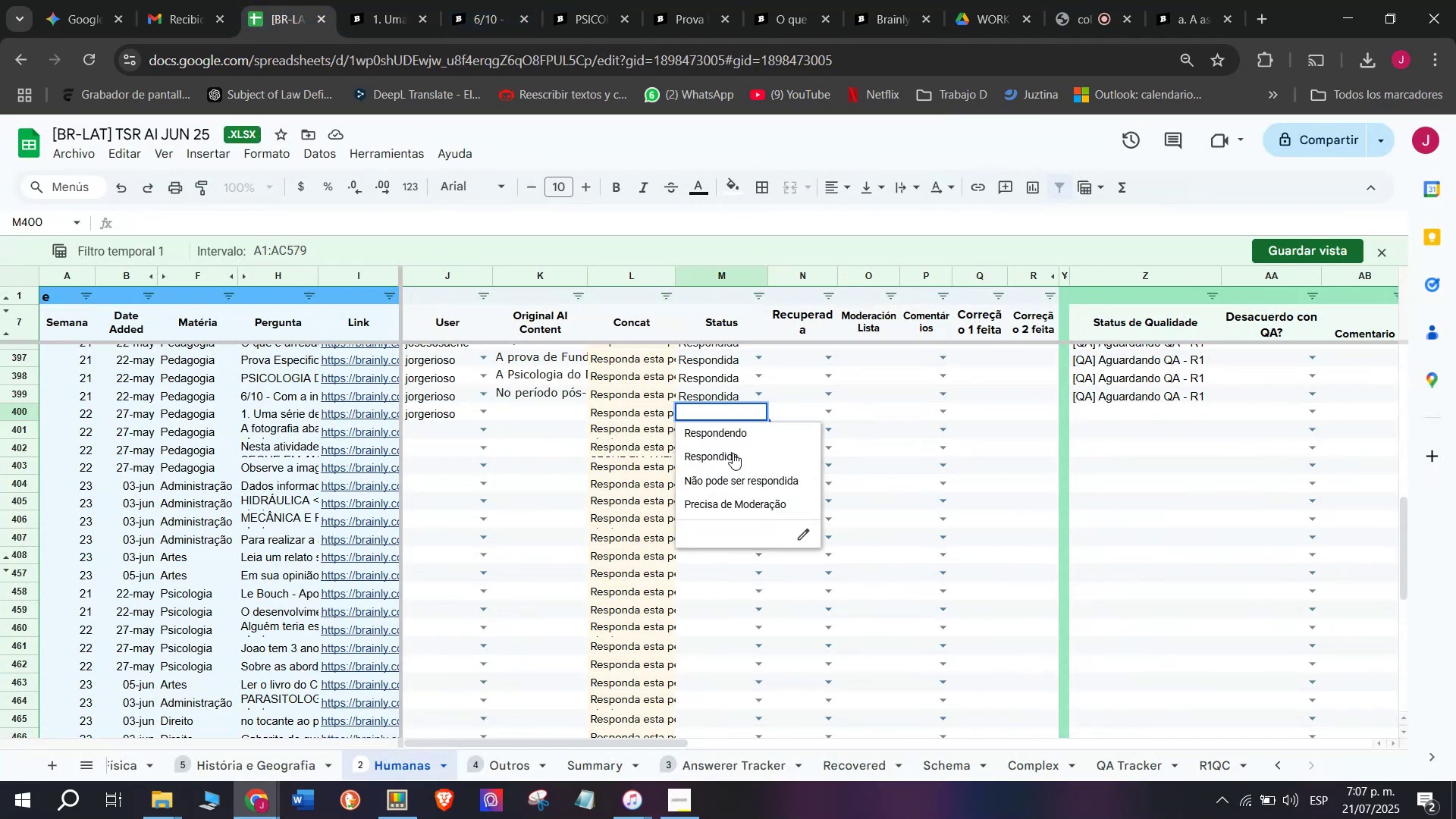 
left_click([733, 456])
 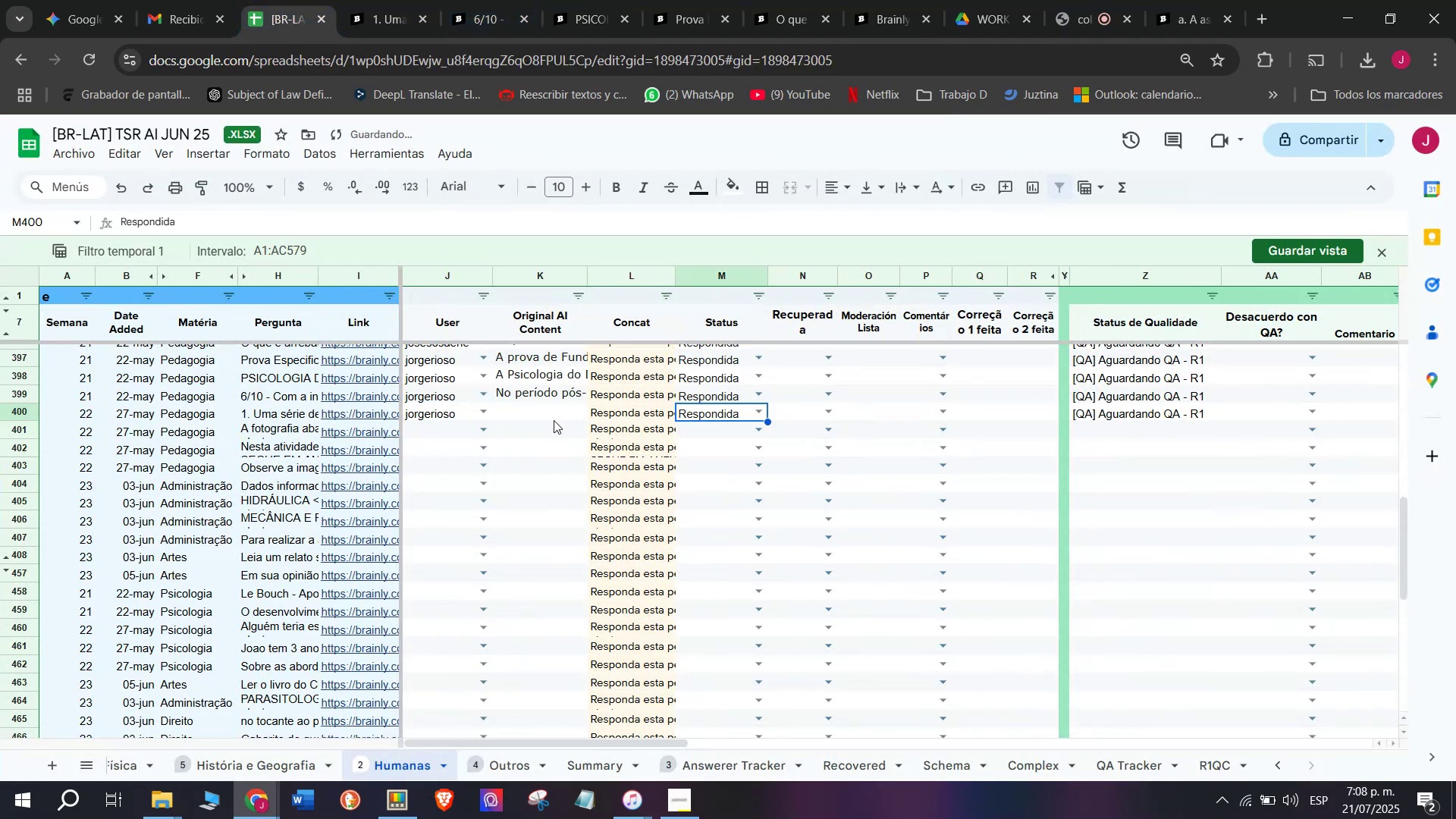 
double_click([554, 420])
 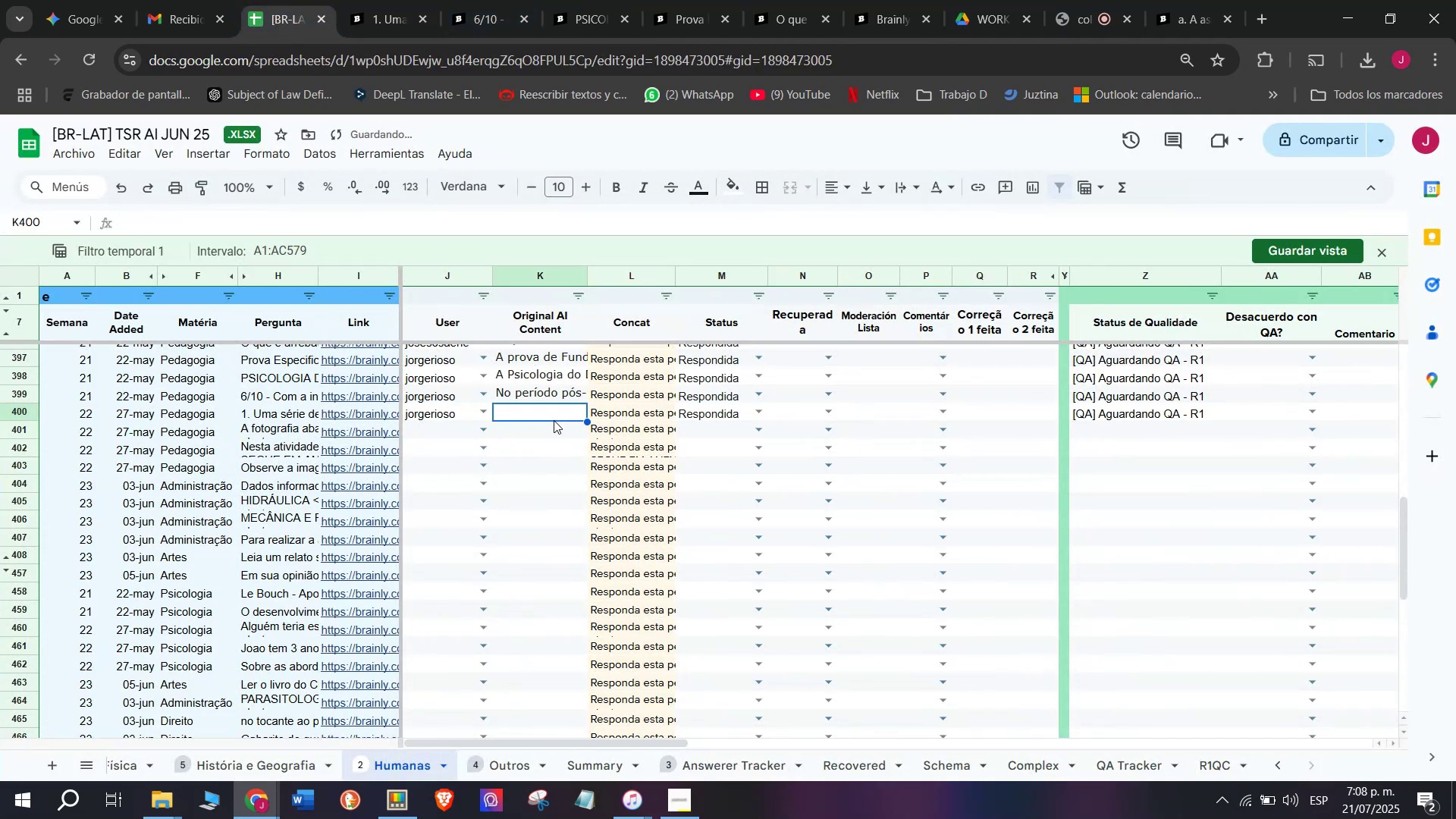 
key(Meta+V)
 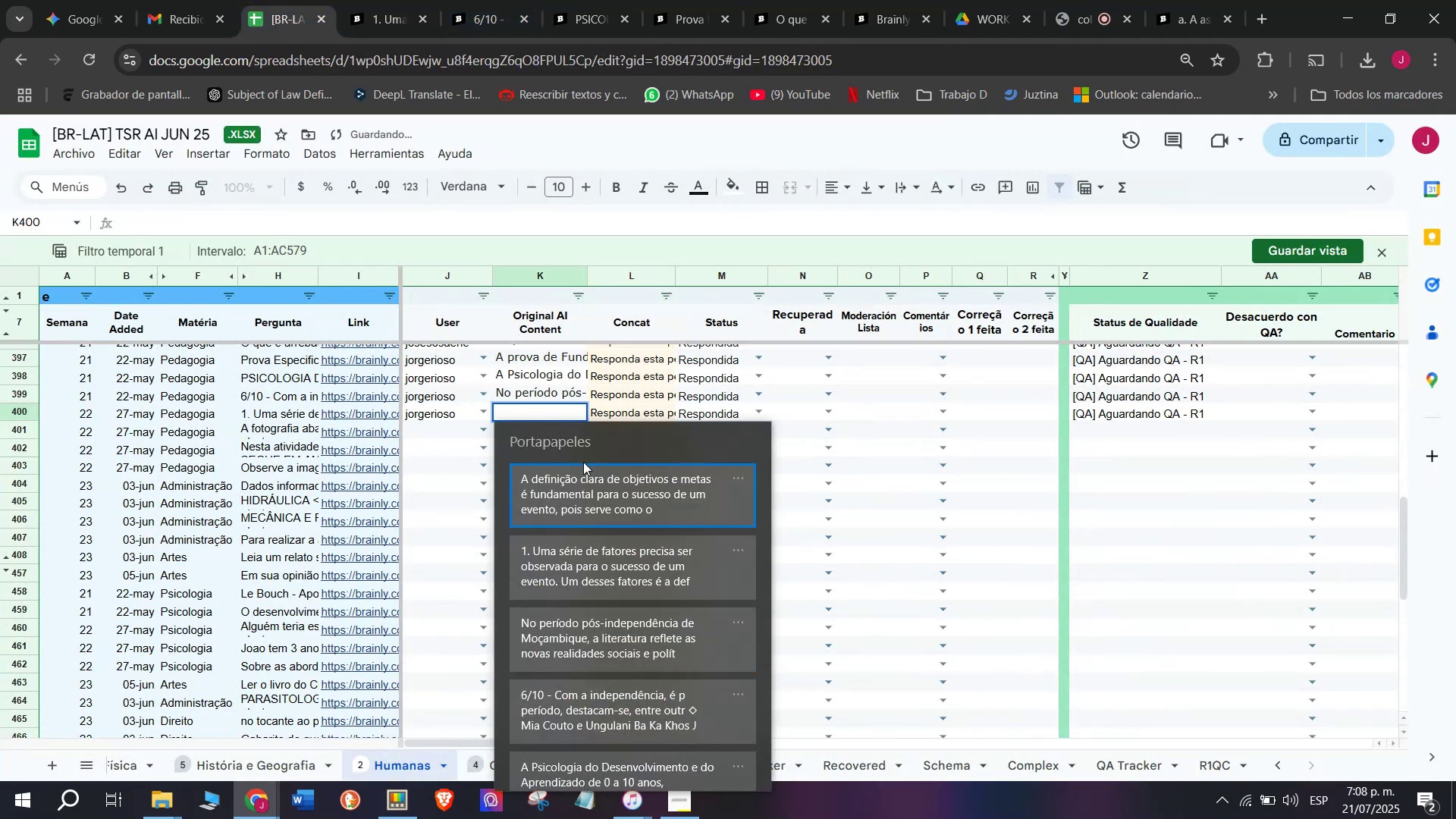 
key(Meta+MetaLeft)
 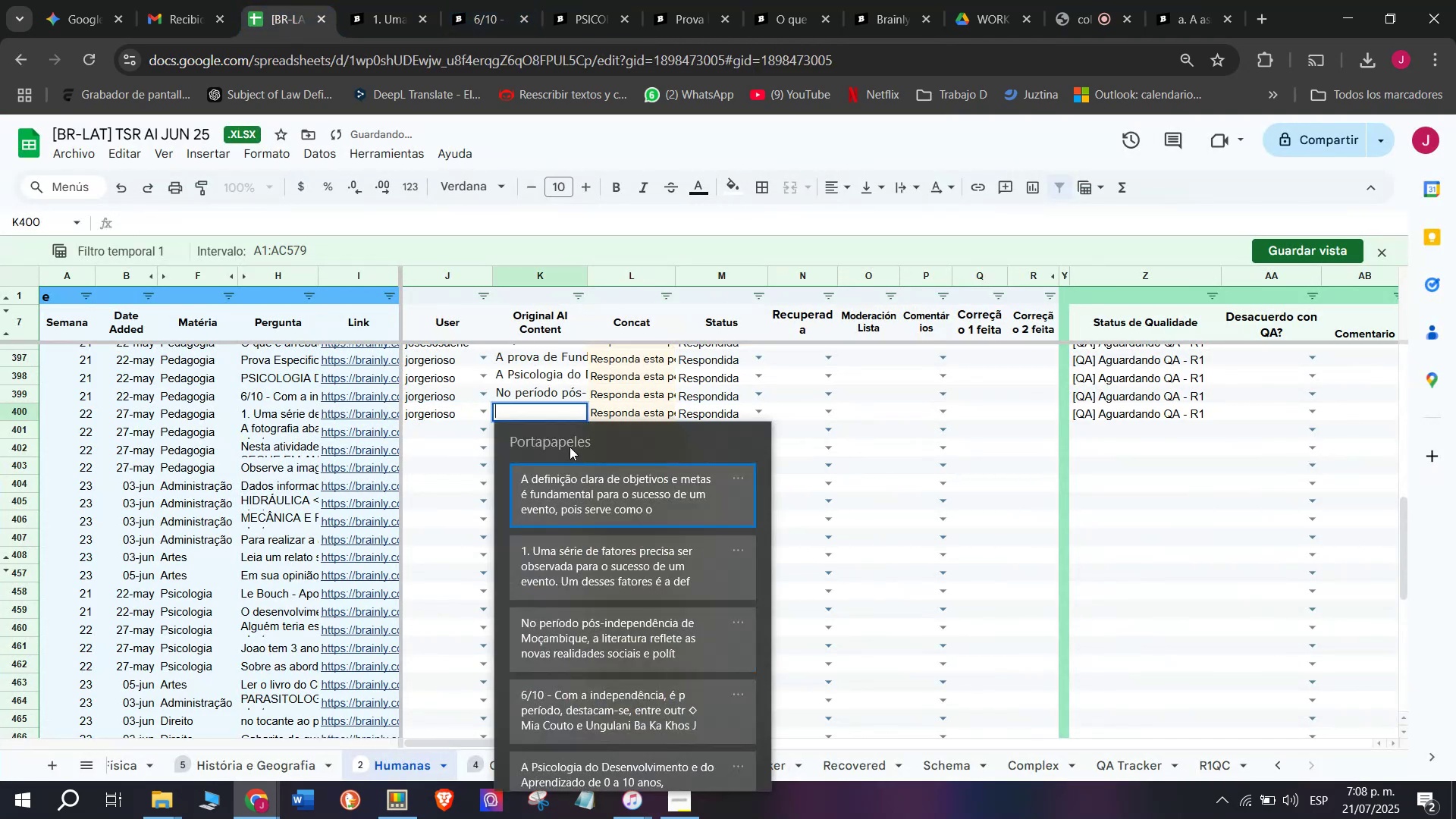 
key(C)
 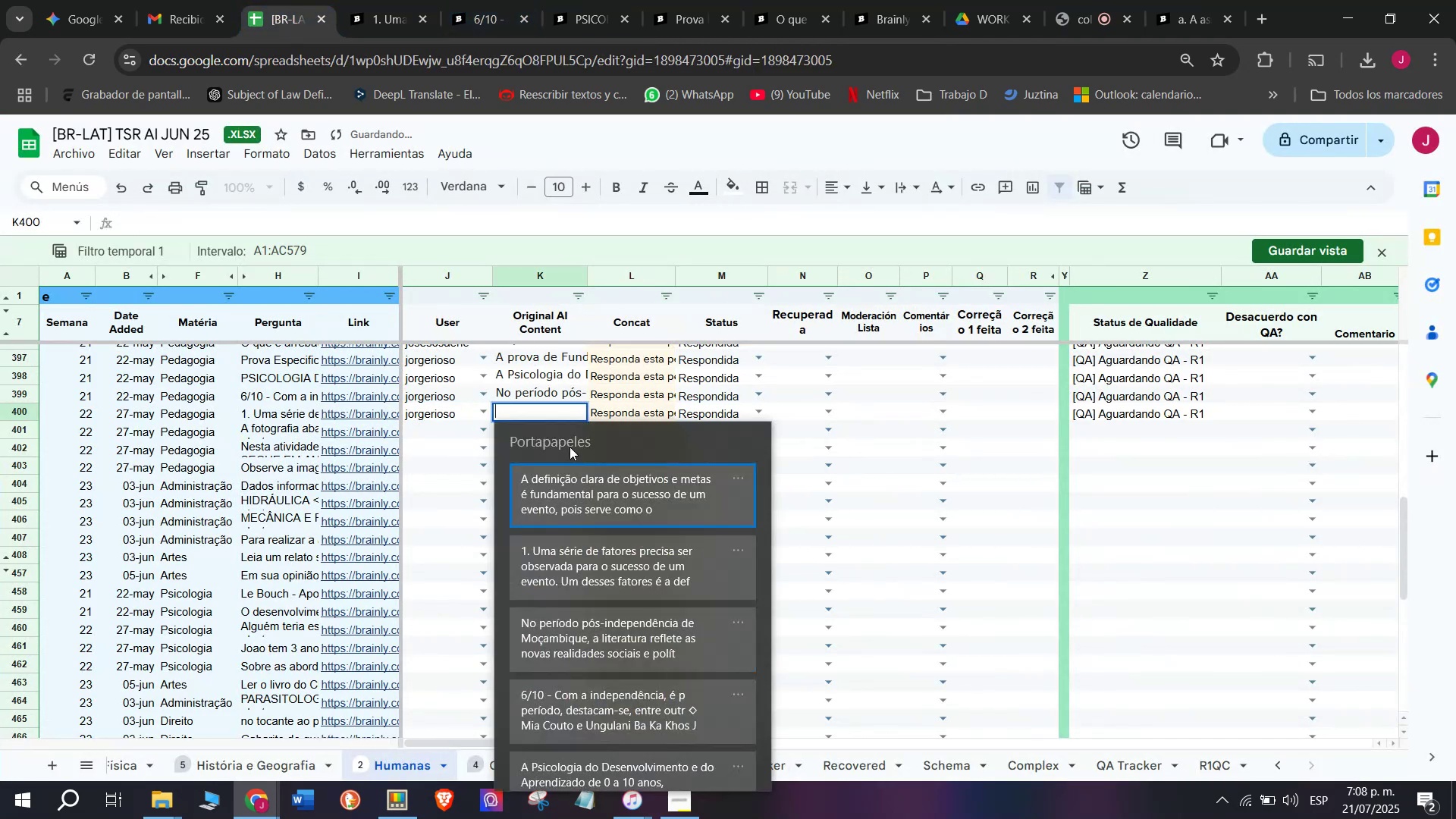 
left_click([593, 473])
 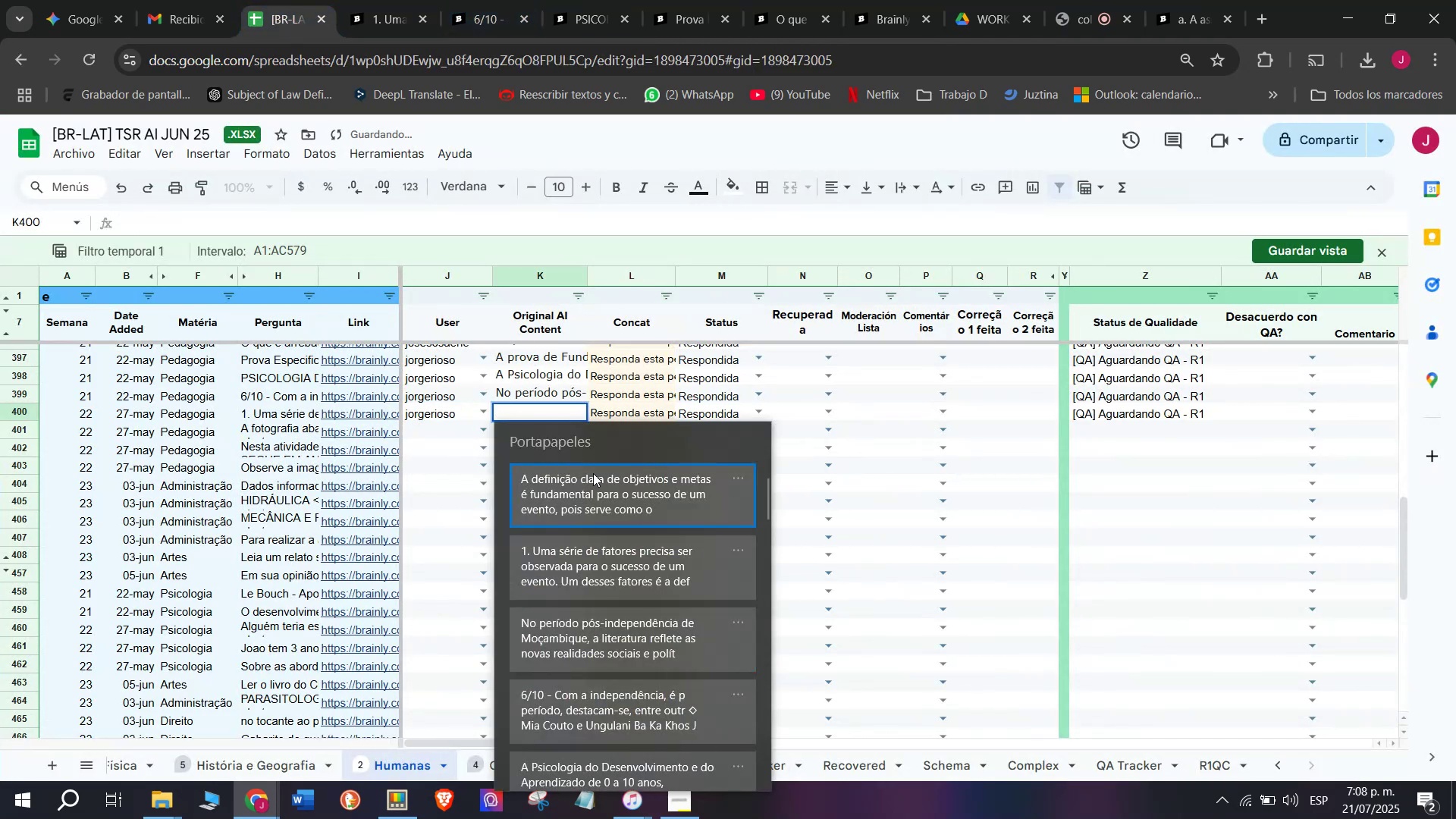 
key(Control+ControlLeft)
 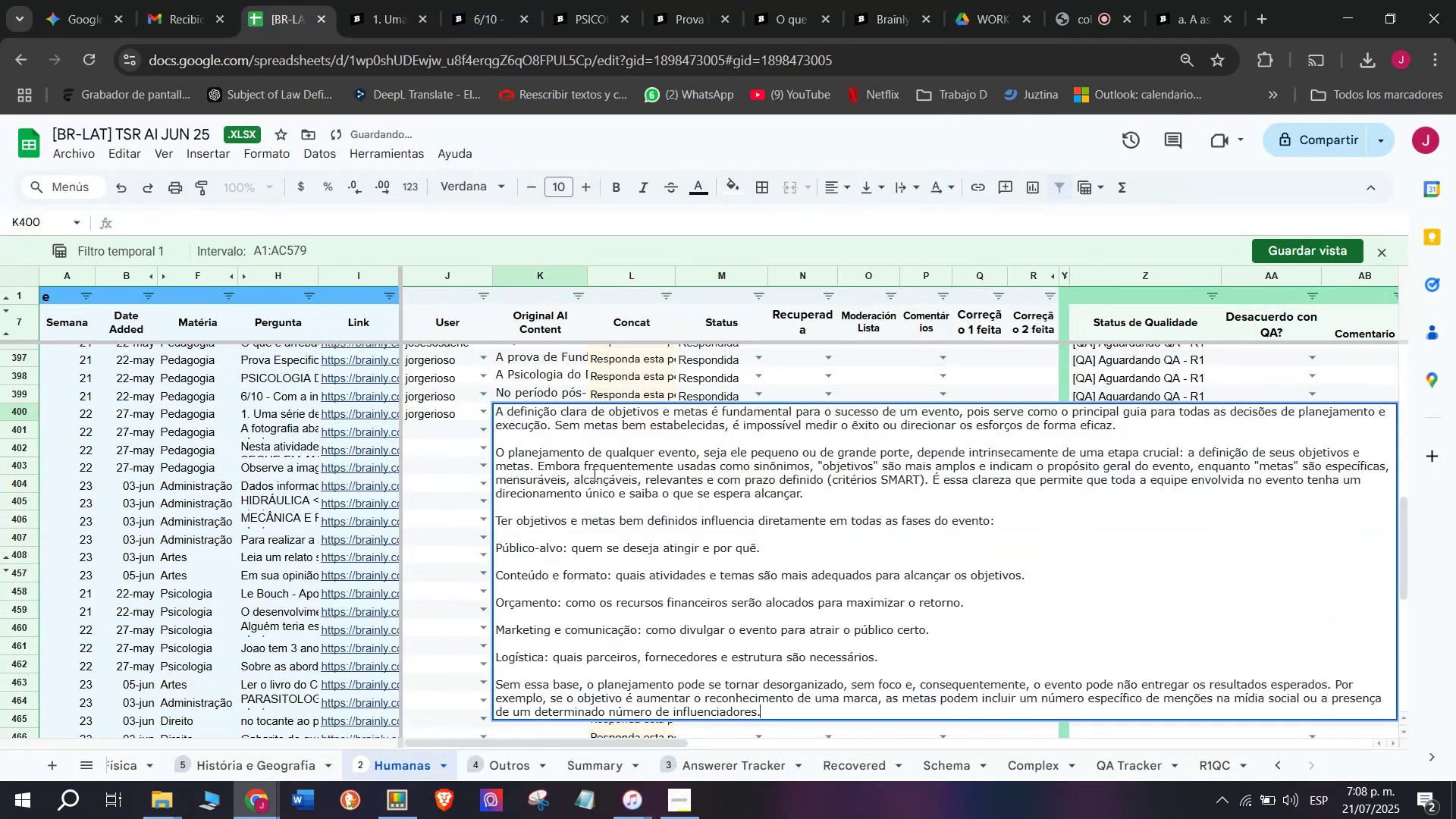 
key(Control+V)
 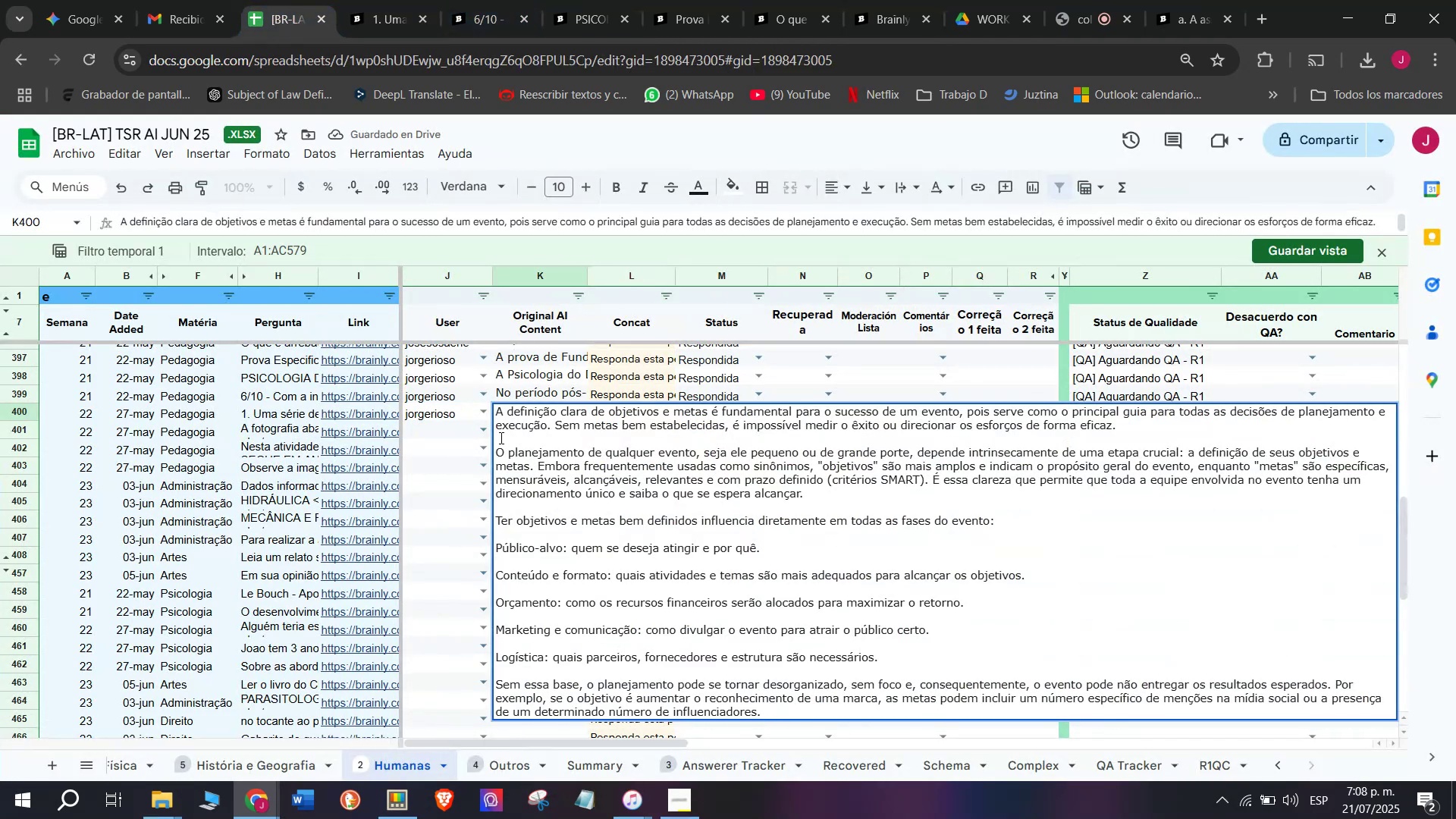 
left_click([367, 435])
 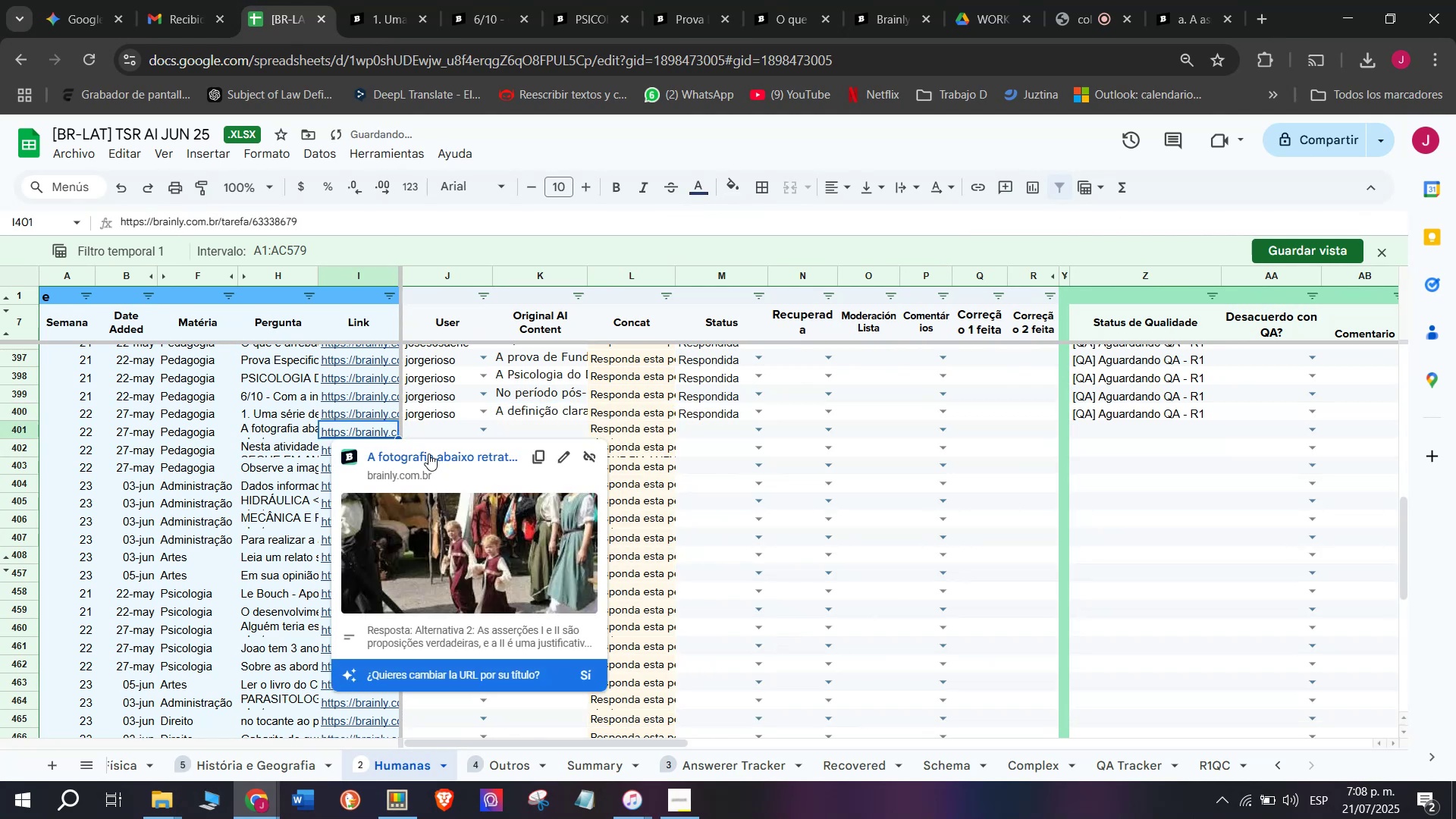 
left_click([435, 457])
 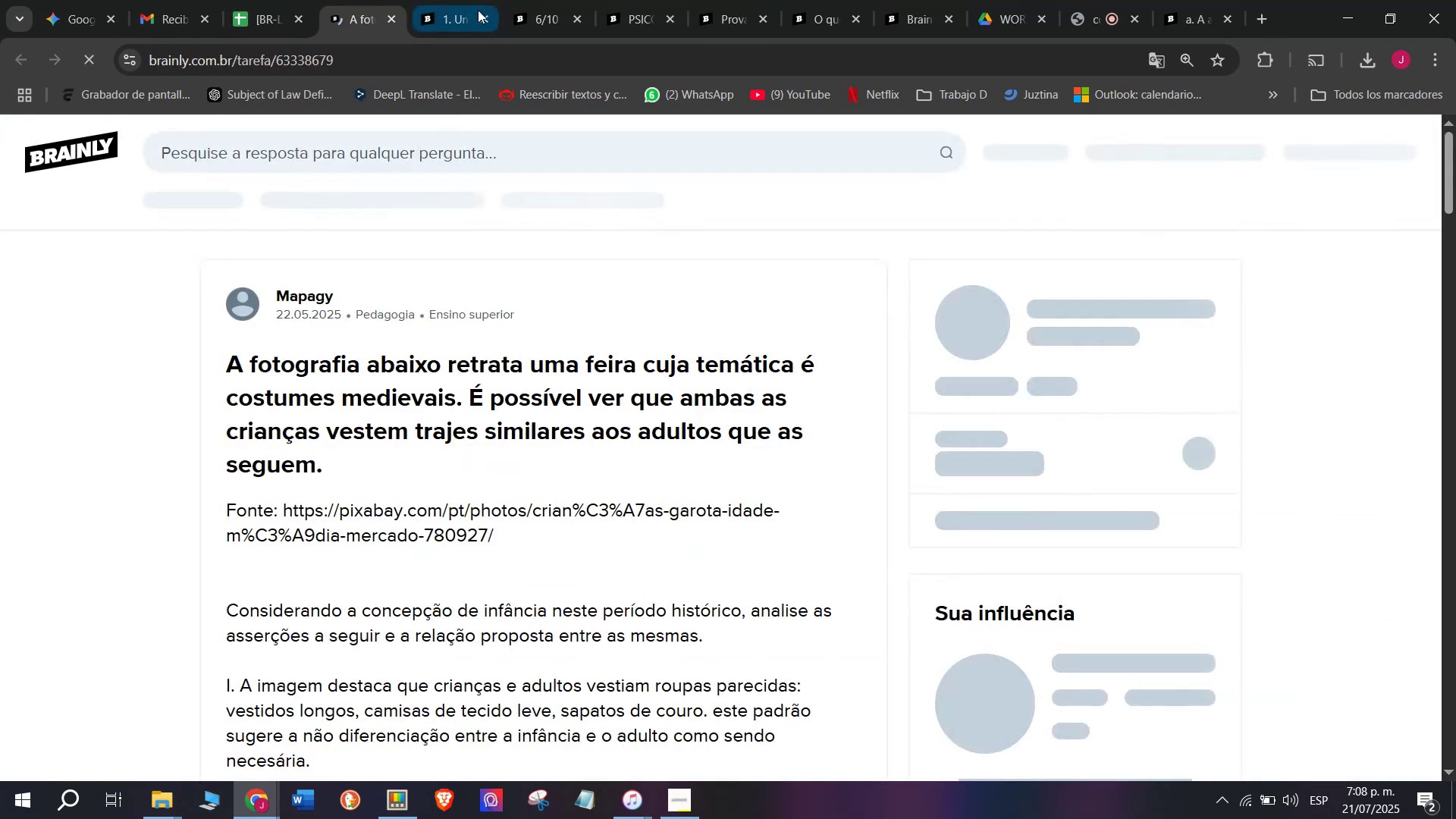 
left_click([491, 24])
 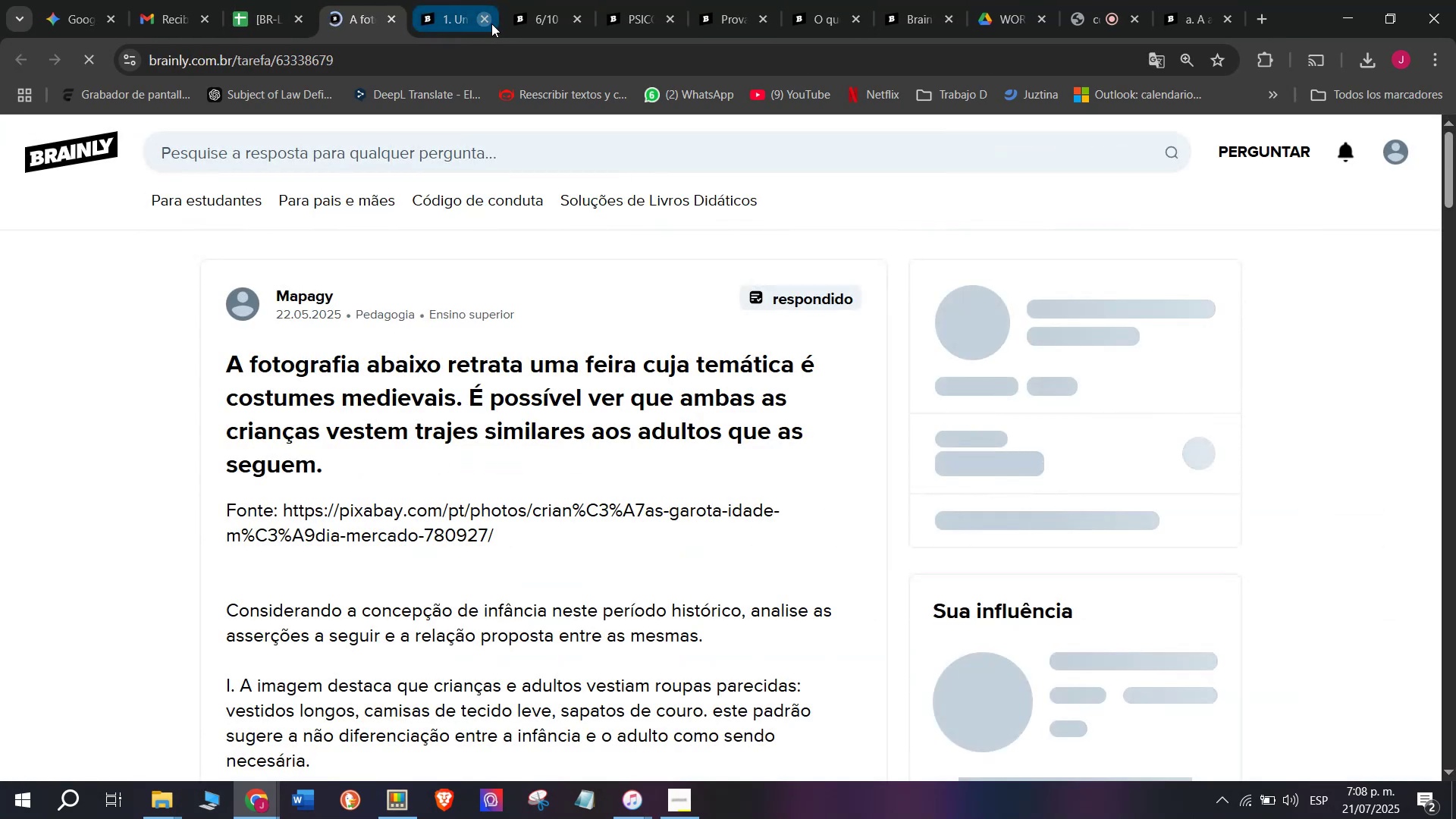 
double_click([491, 24])
 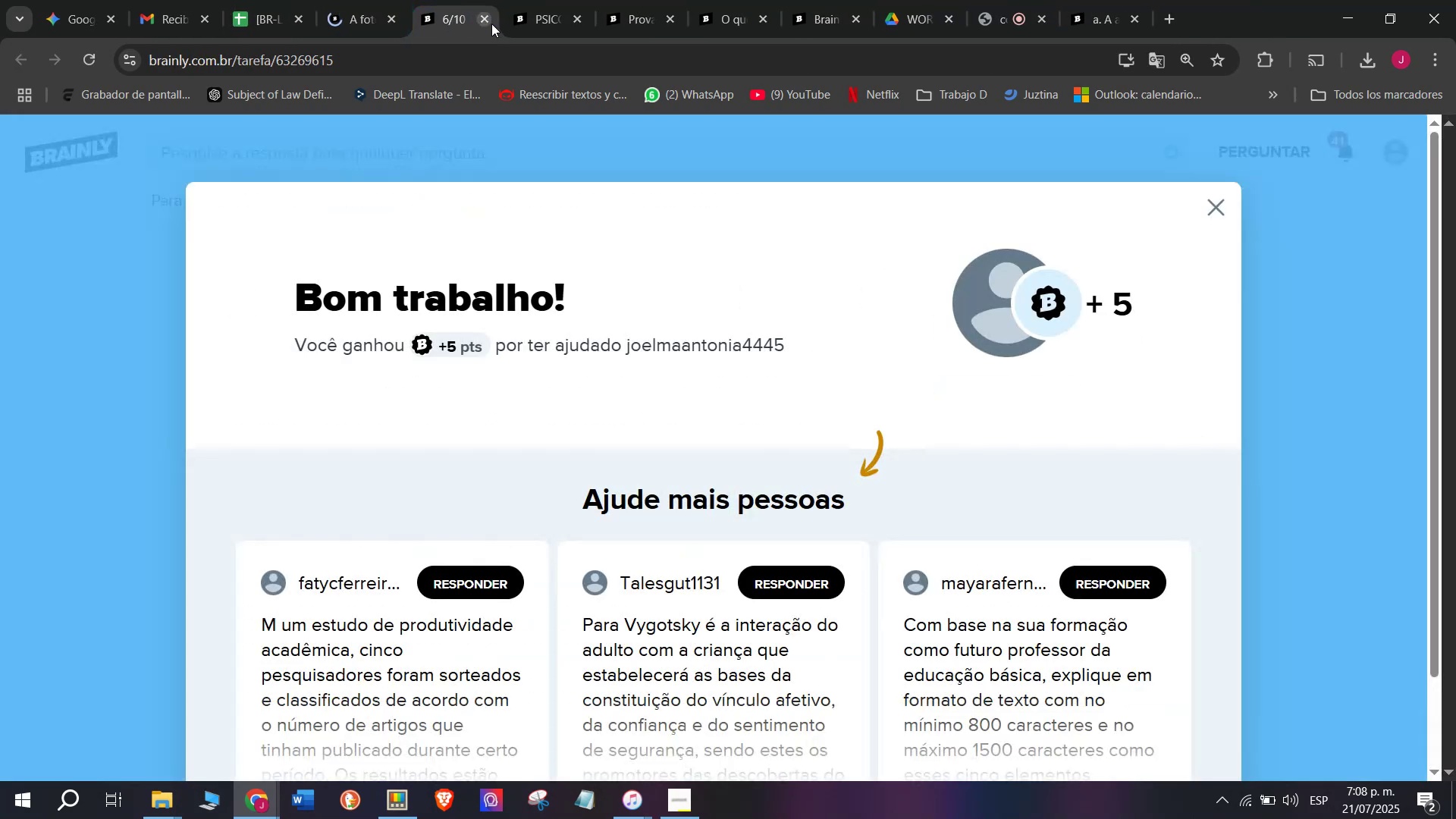 
triple_click([491, 24])
 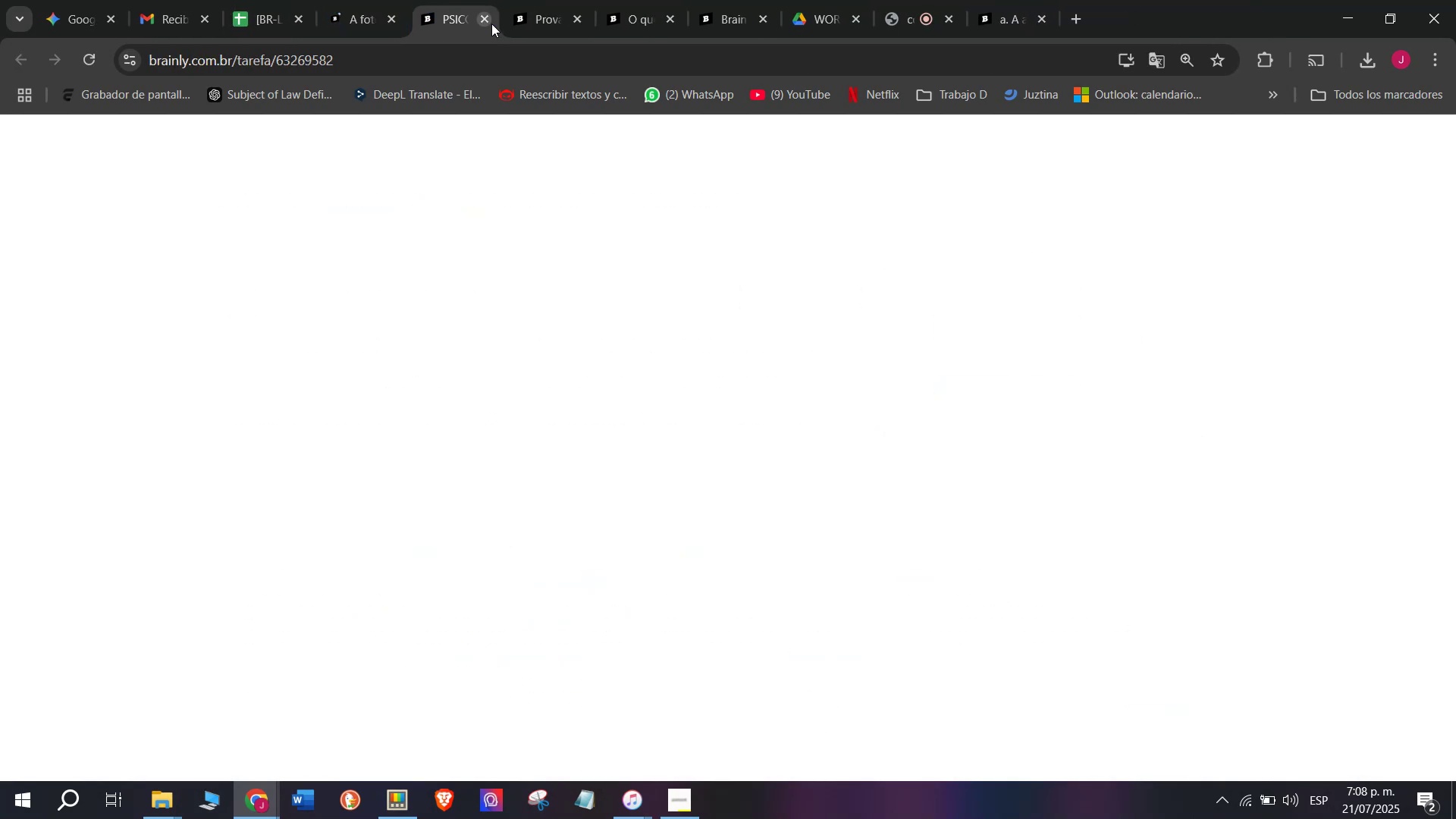 
triple_click([491, 24])
 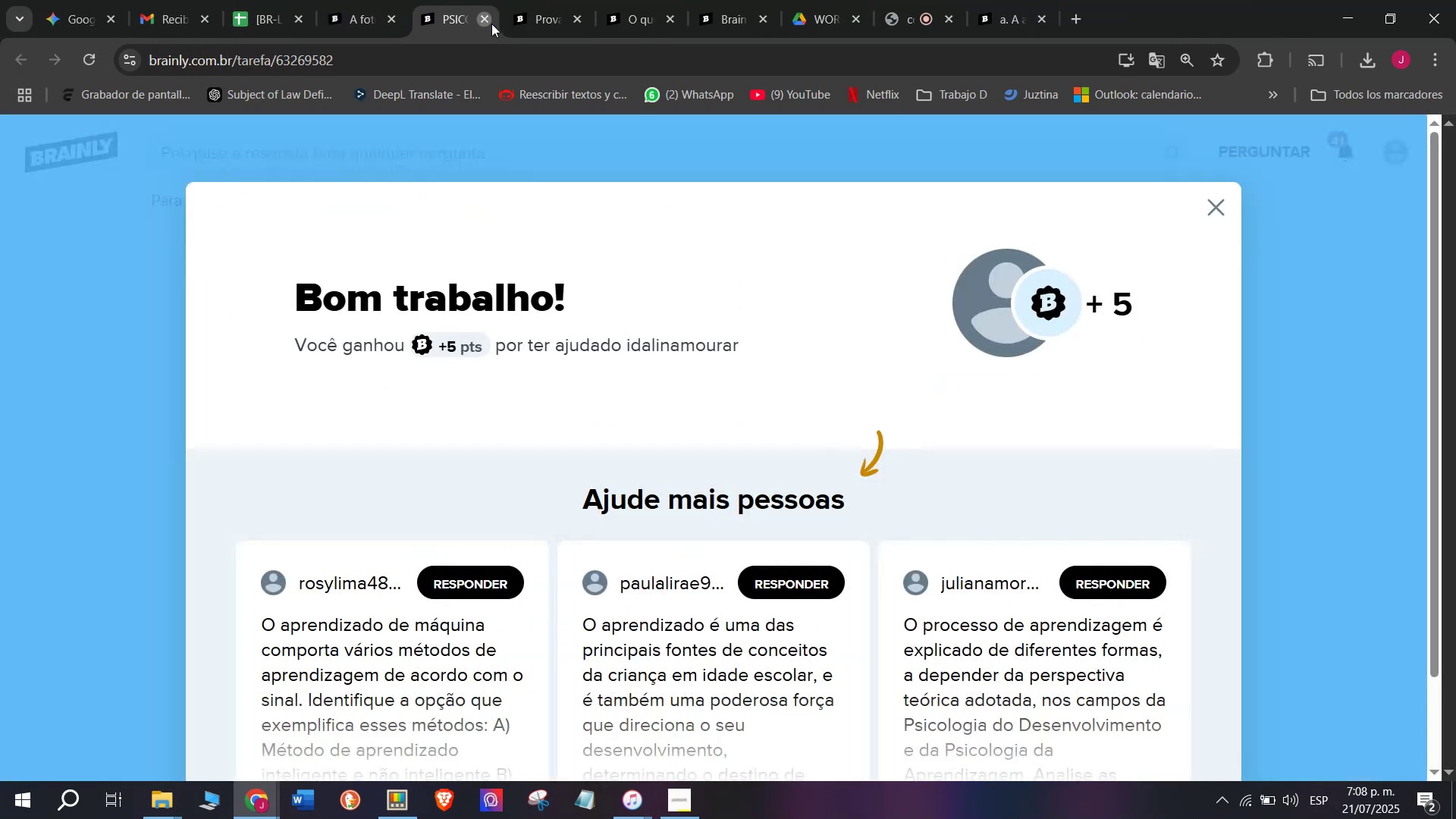 
triple_click([491, 24])
 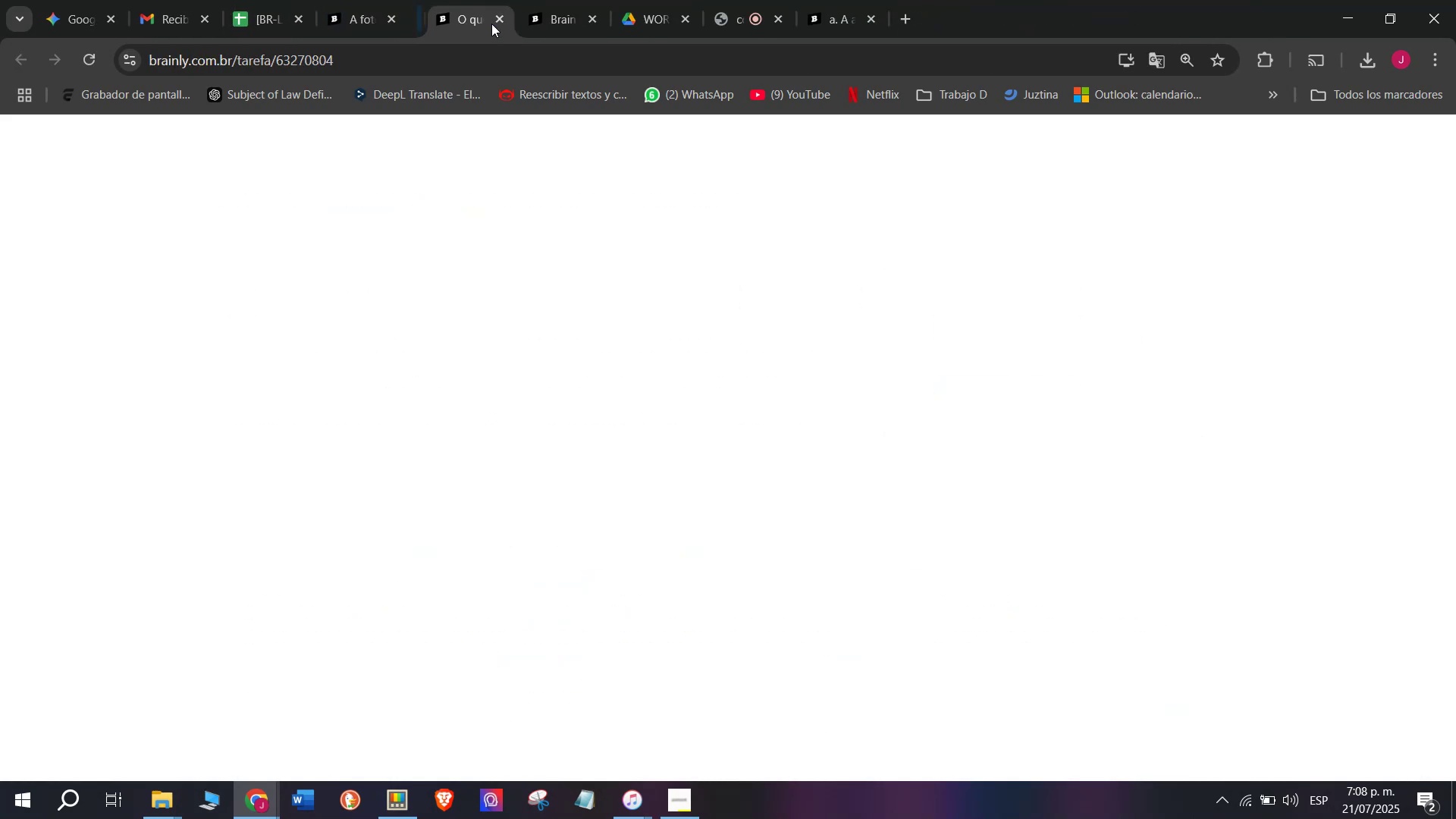 
triple_click([491, 24])
 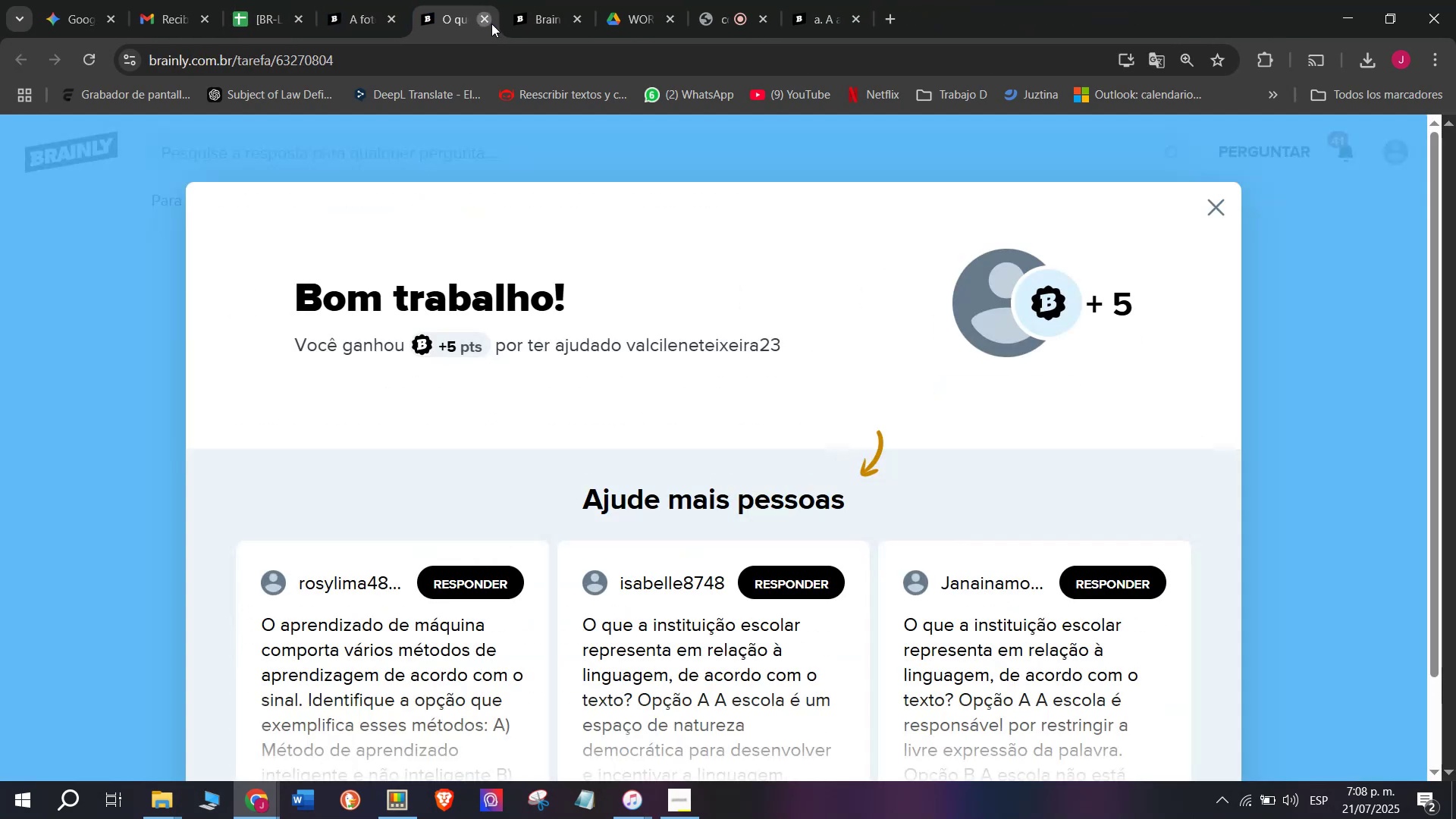 
triple_click([491, 24])
 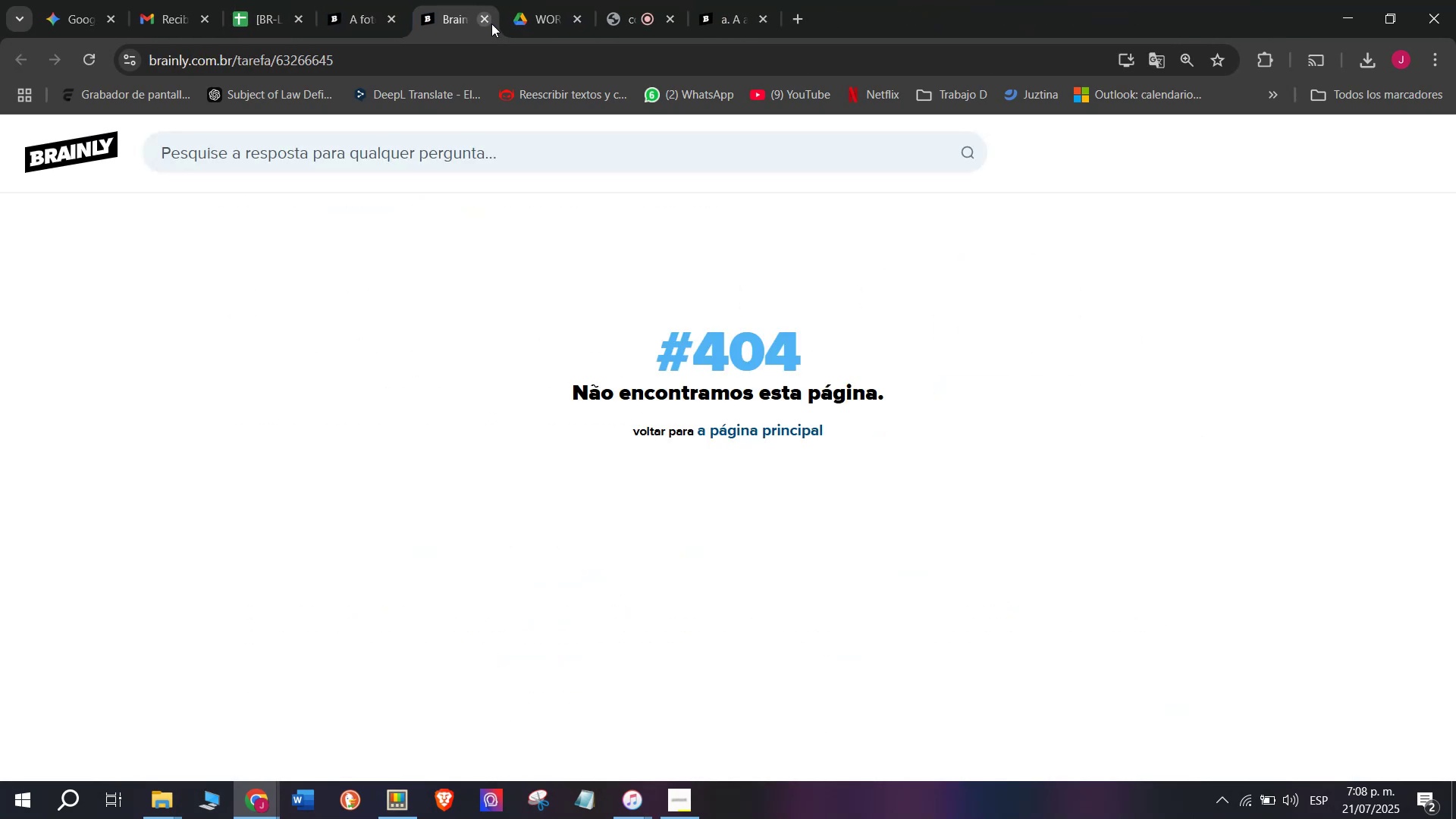 
triple_click([491, 24])
 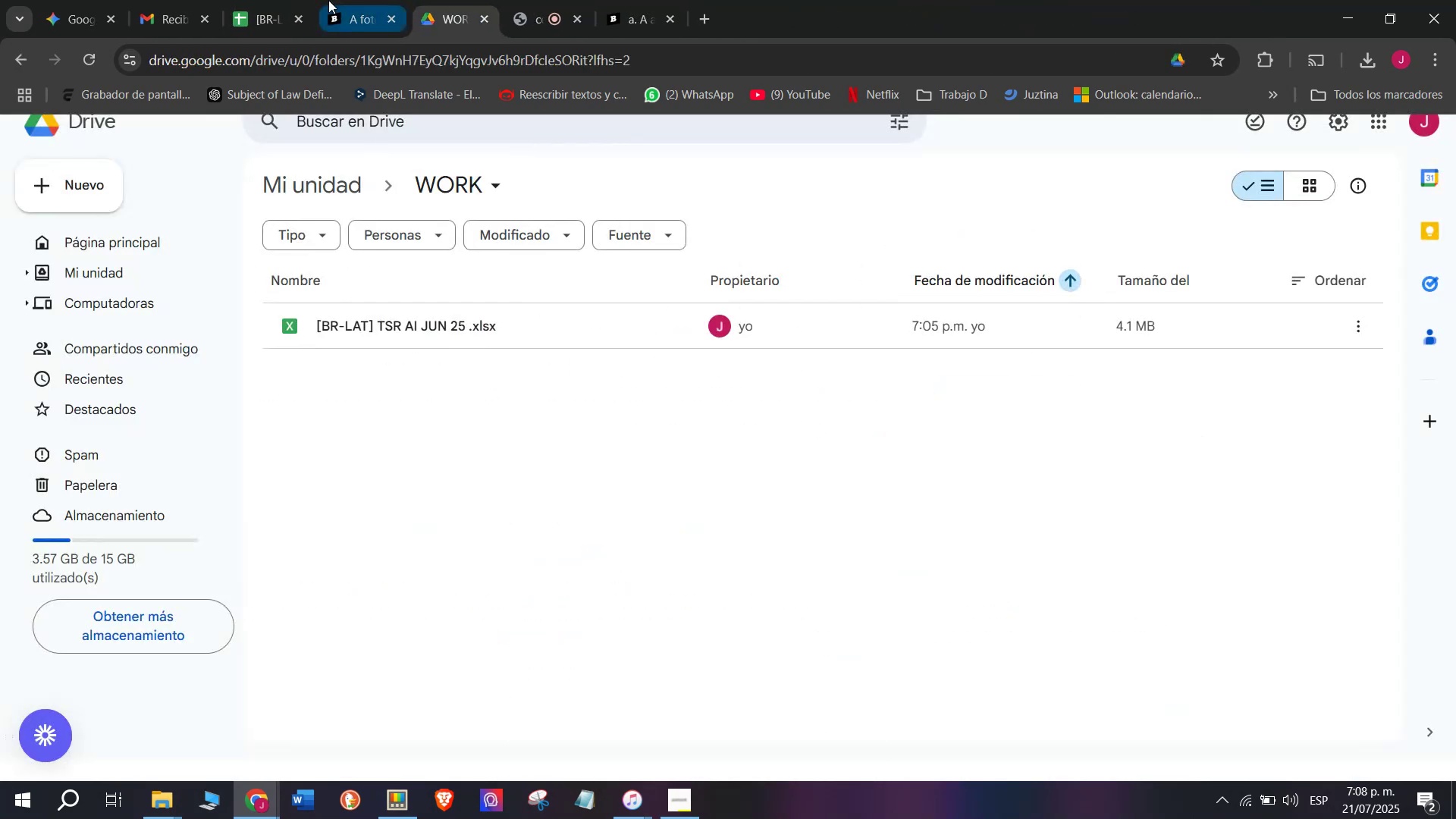 
left_click([328, 0])
 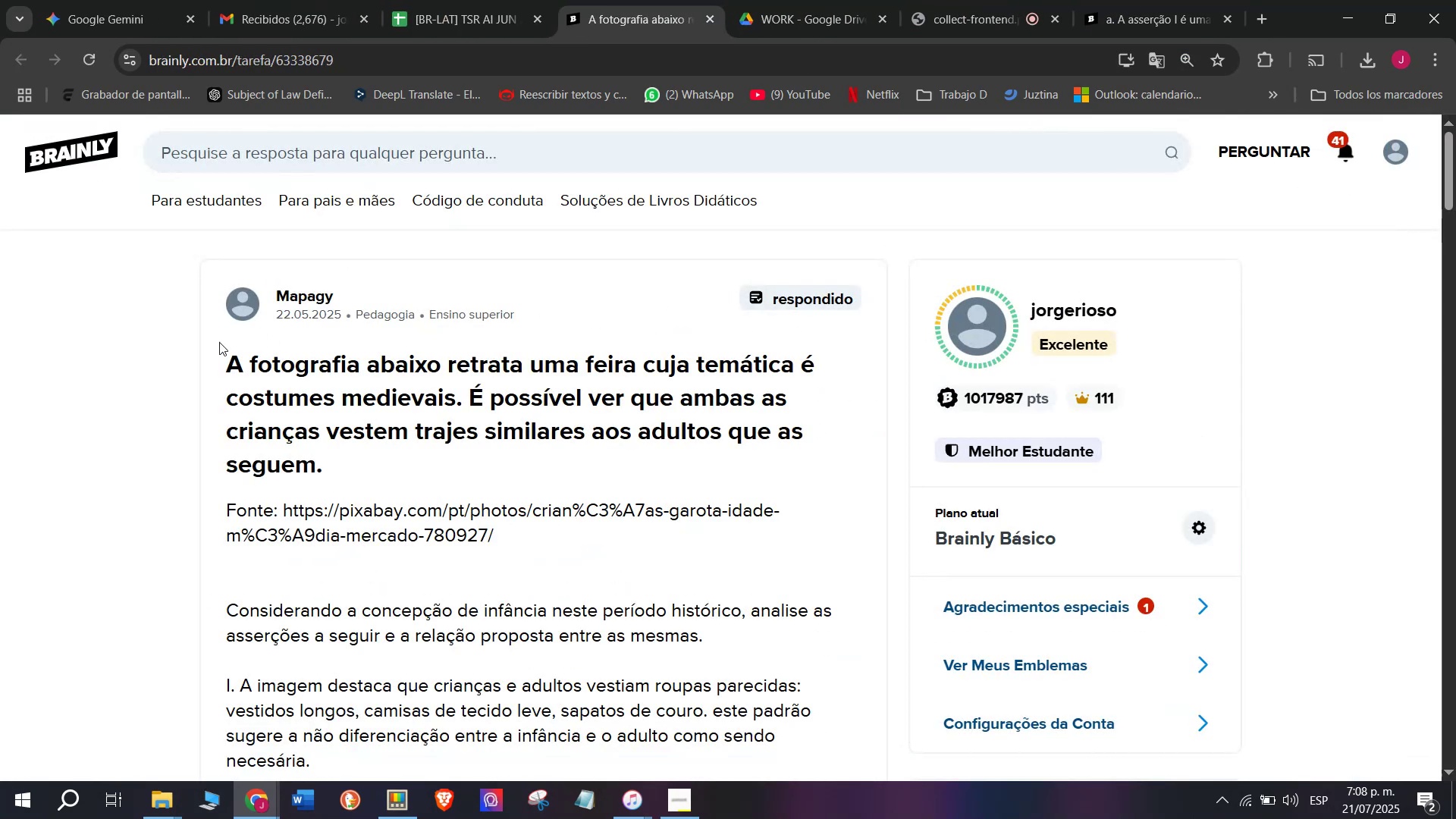 
left_click_drag(start_coordinate=[217, 352], to_coordinate=[530, 472])
 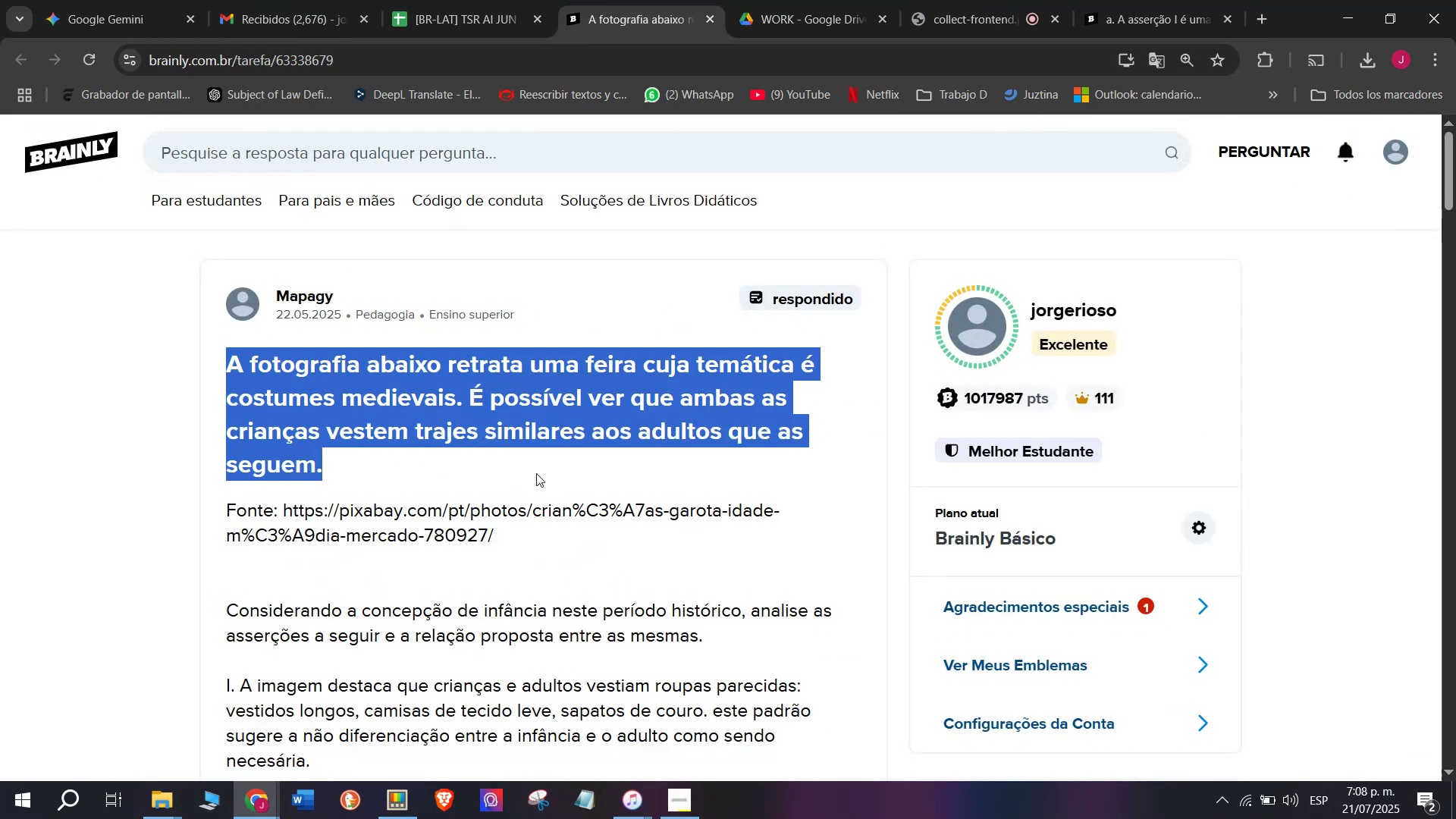 
scroll: coordinate [505, 437], scroll_direction: down, amount: 4.0
 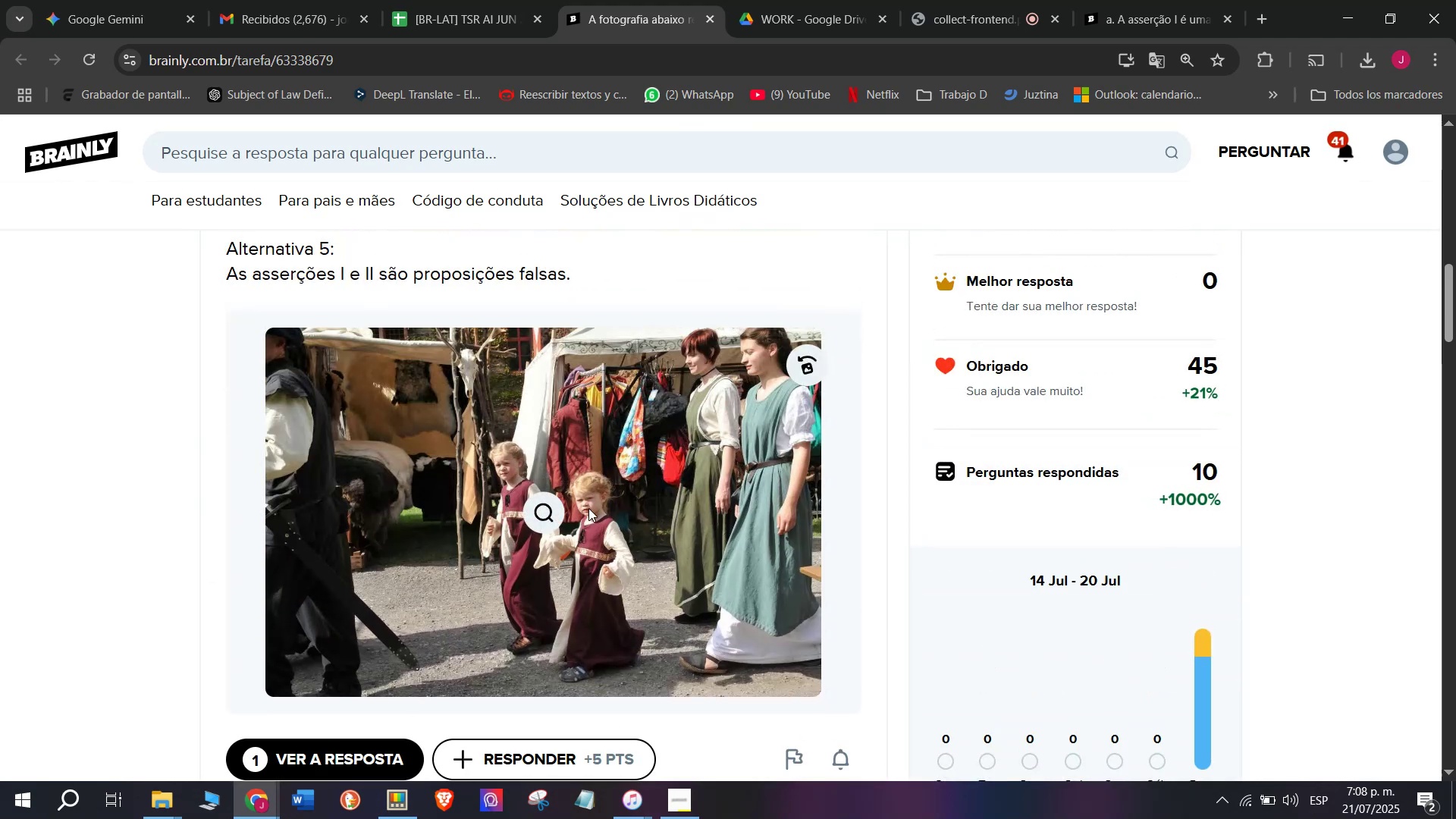 
scroll: coordinate [550, 485], scroll_direction: up, amount: 5.0
 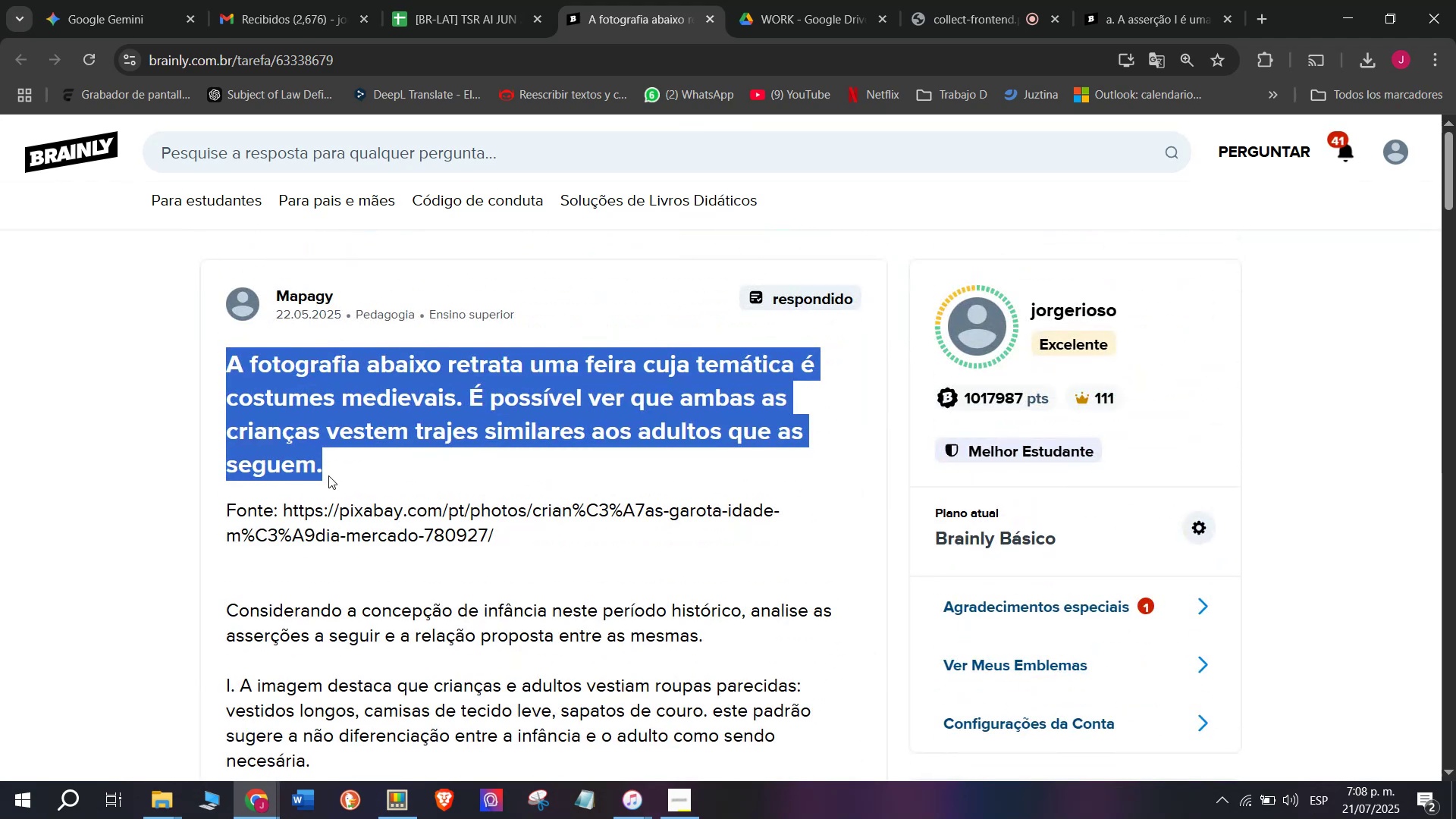 
left_click([328, 475])
 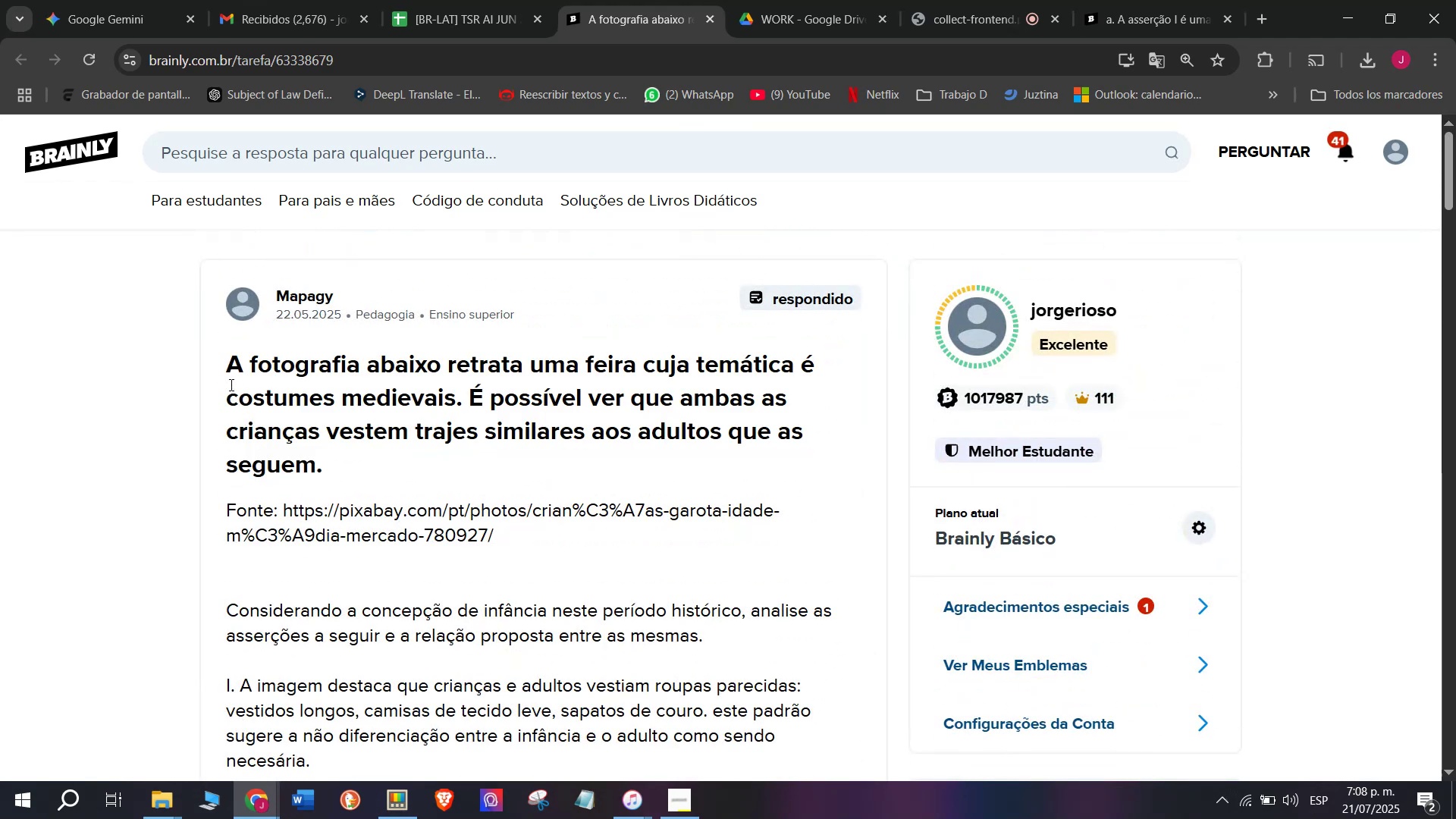 
left_click_drag(start_coordinate=[221, 374], to_coordinate=[597, 295])
 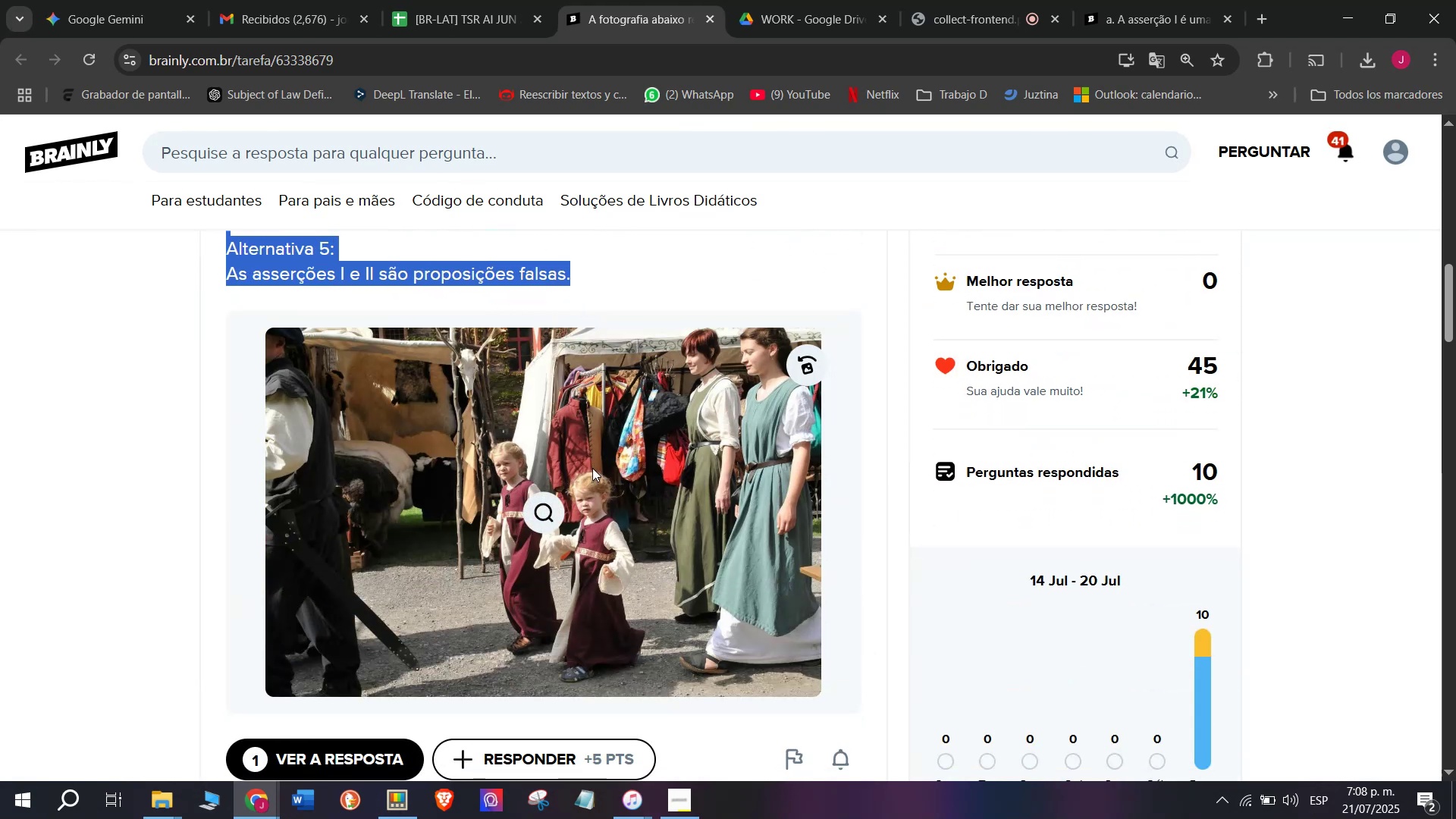 
scroll: coordinate [469, 452], scroll_direction: down, amount: 4.0
 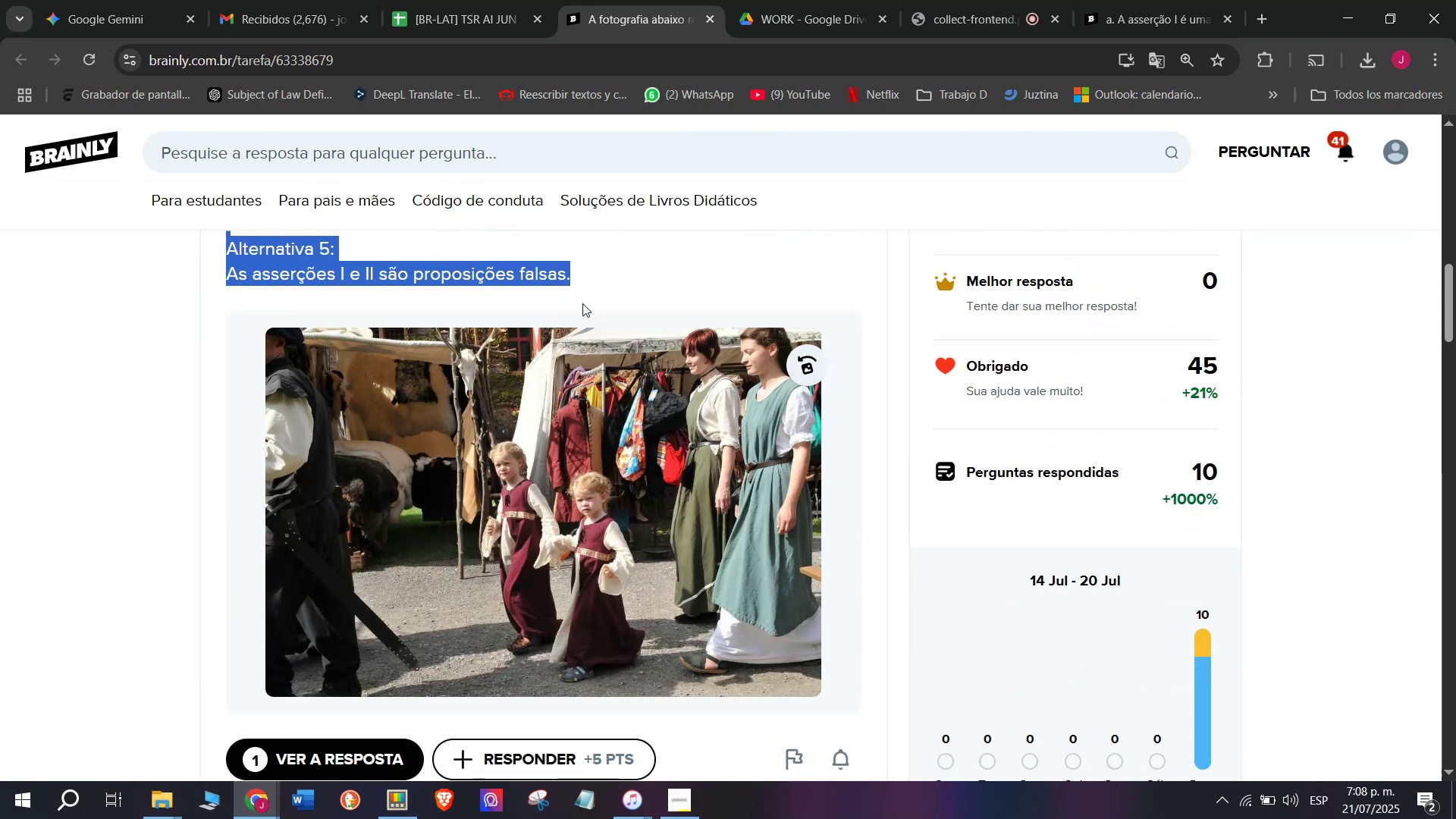 
key(Control+ControlLeft)
 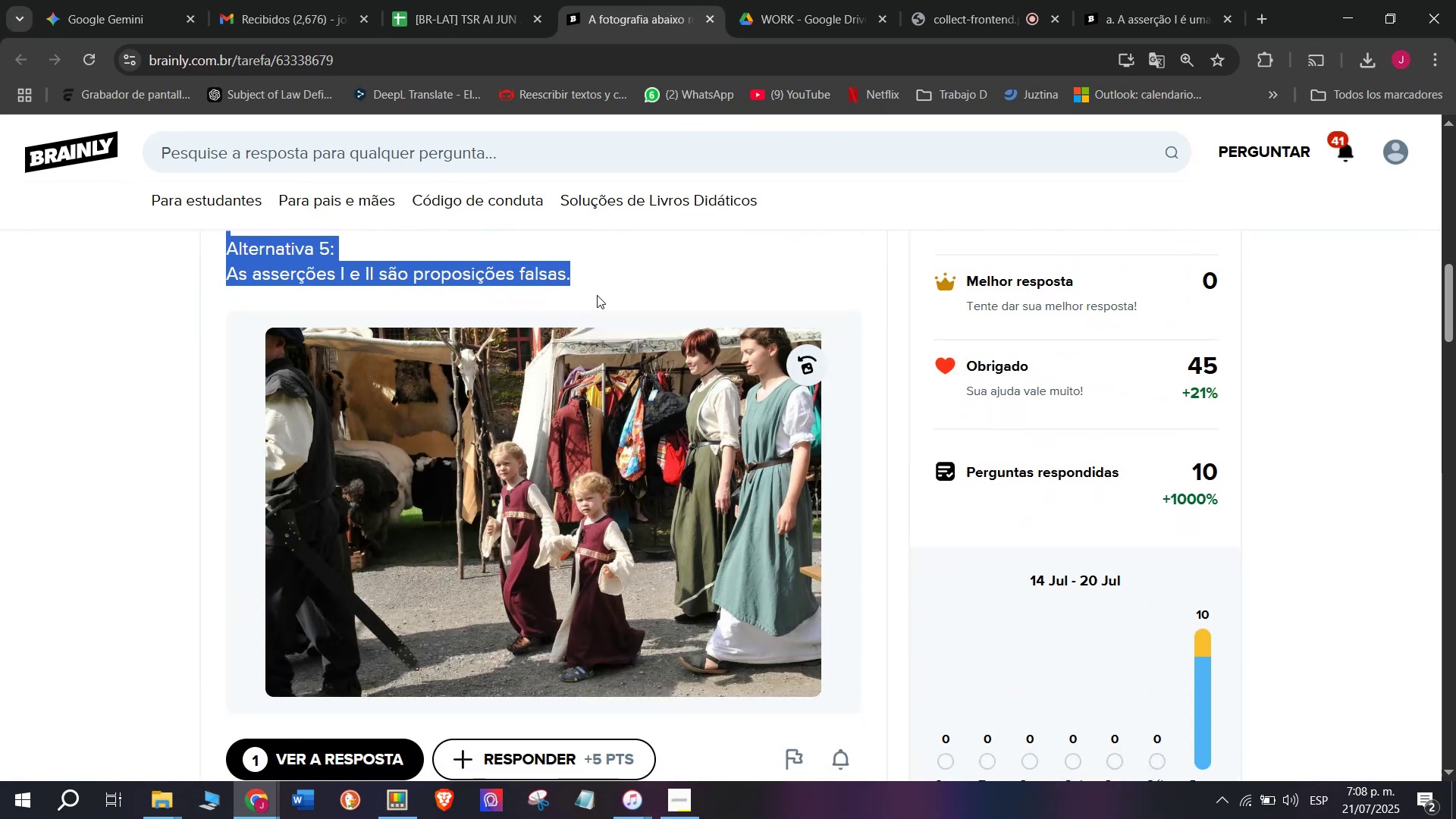 
key(Break)
 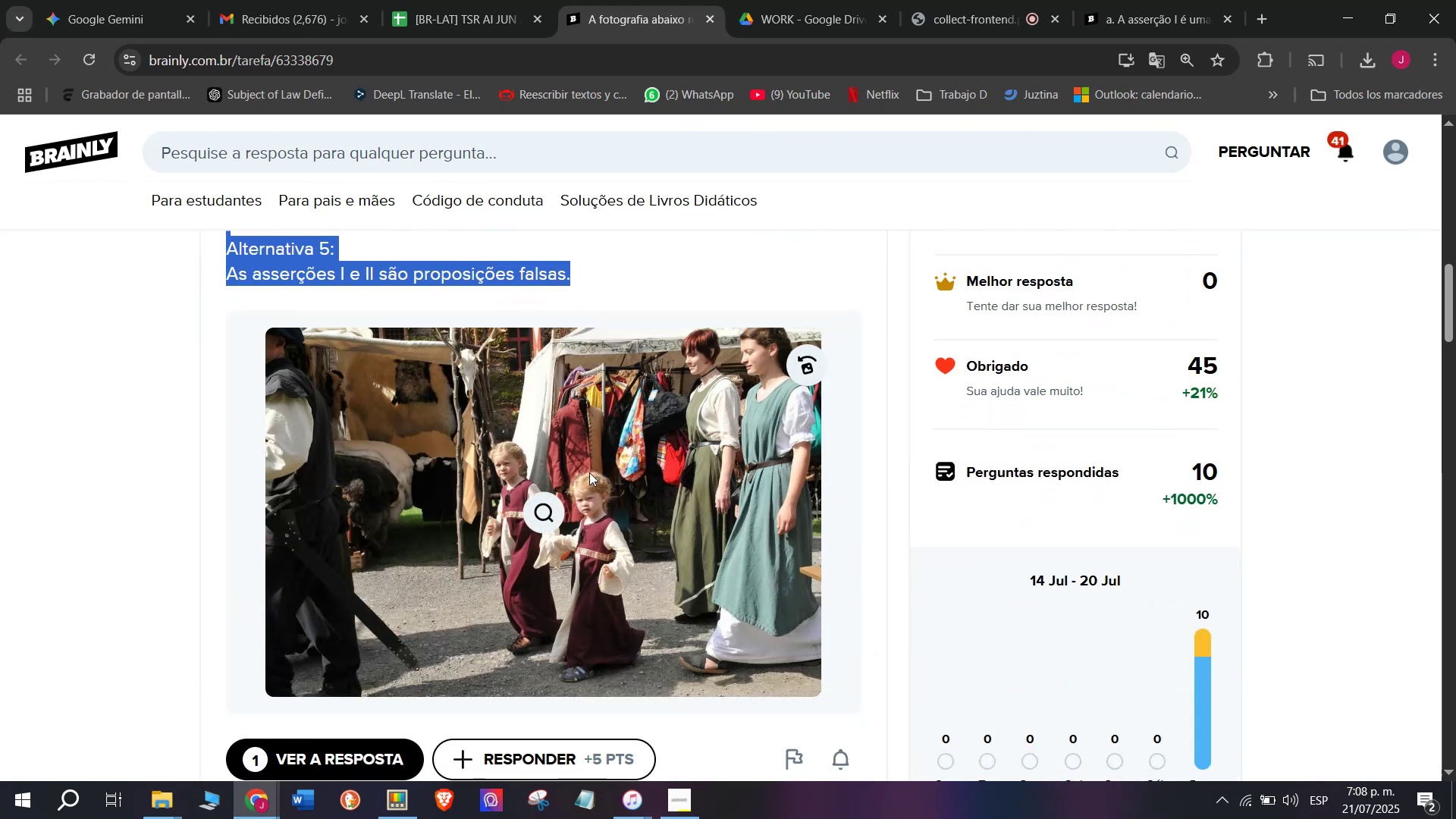 
key(Control+C)
 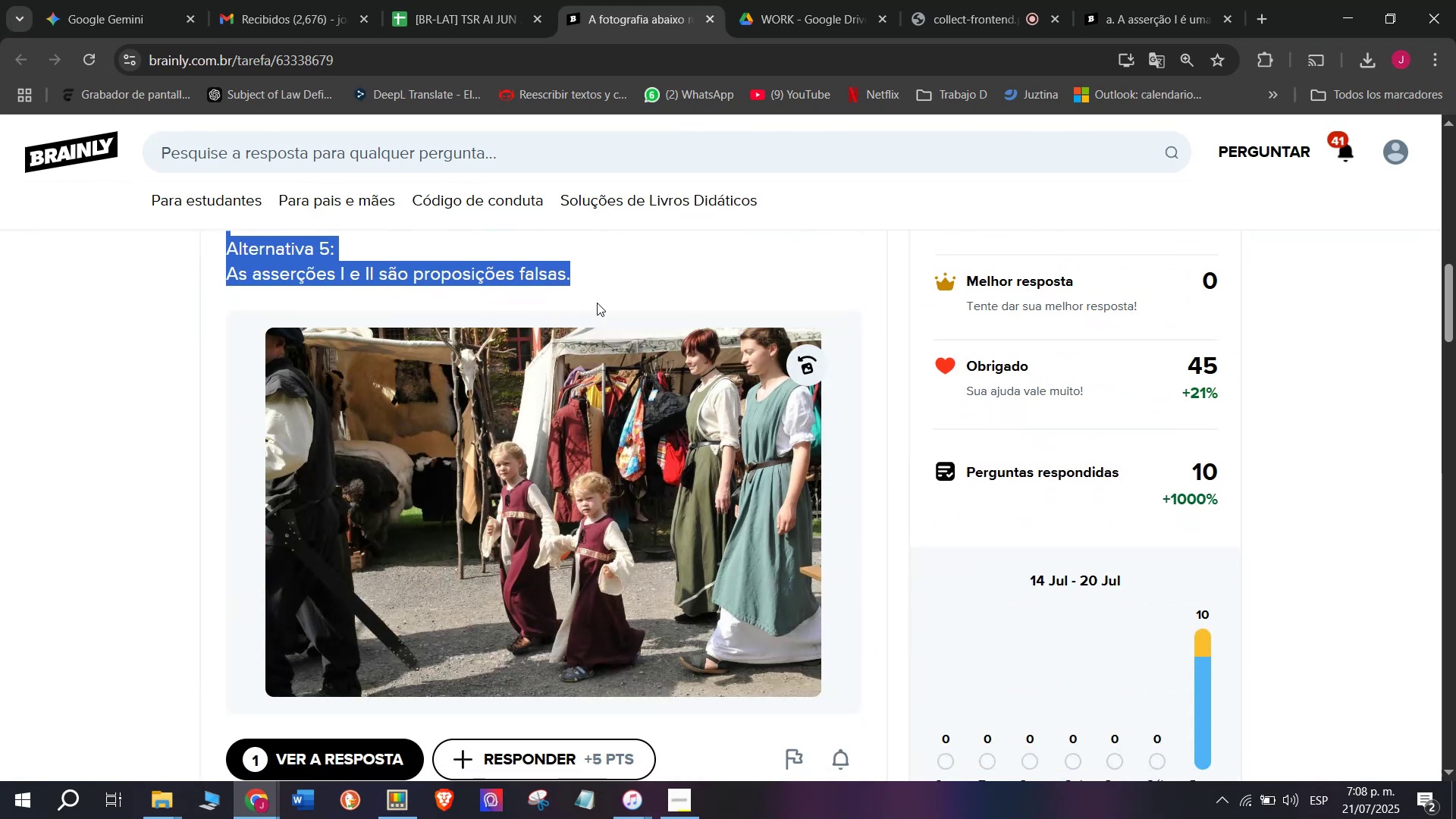 
key(Control+ControlLeft)
 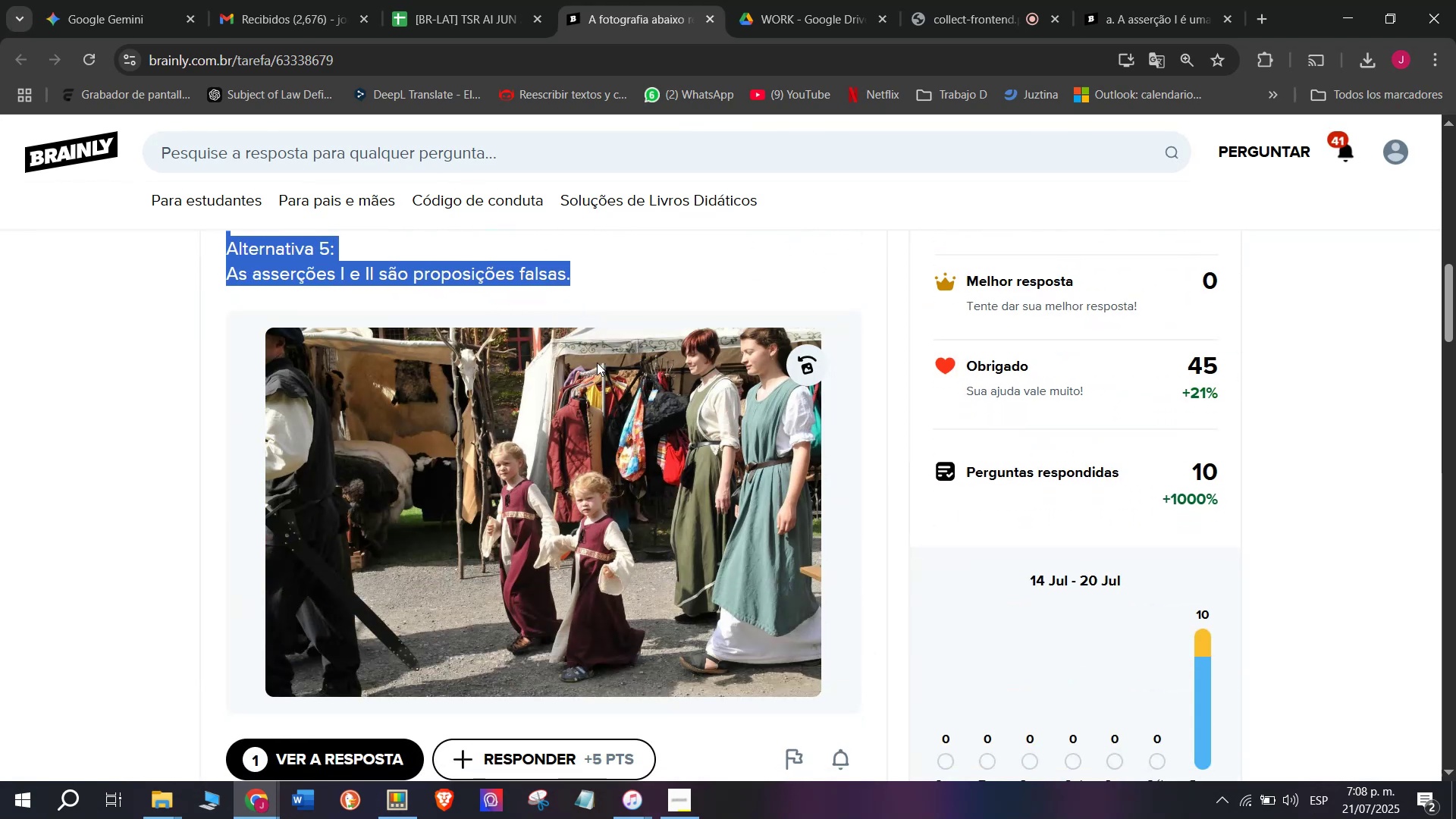 
key(Break)
 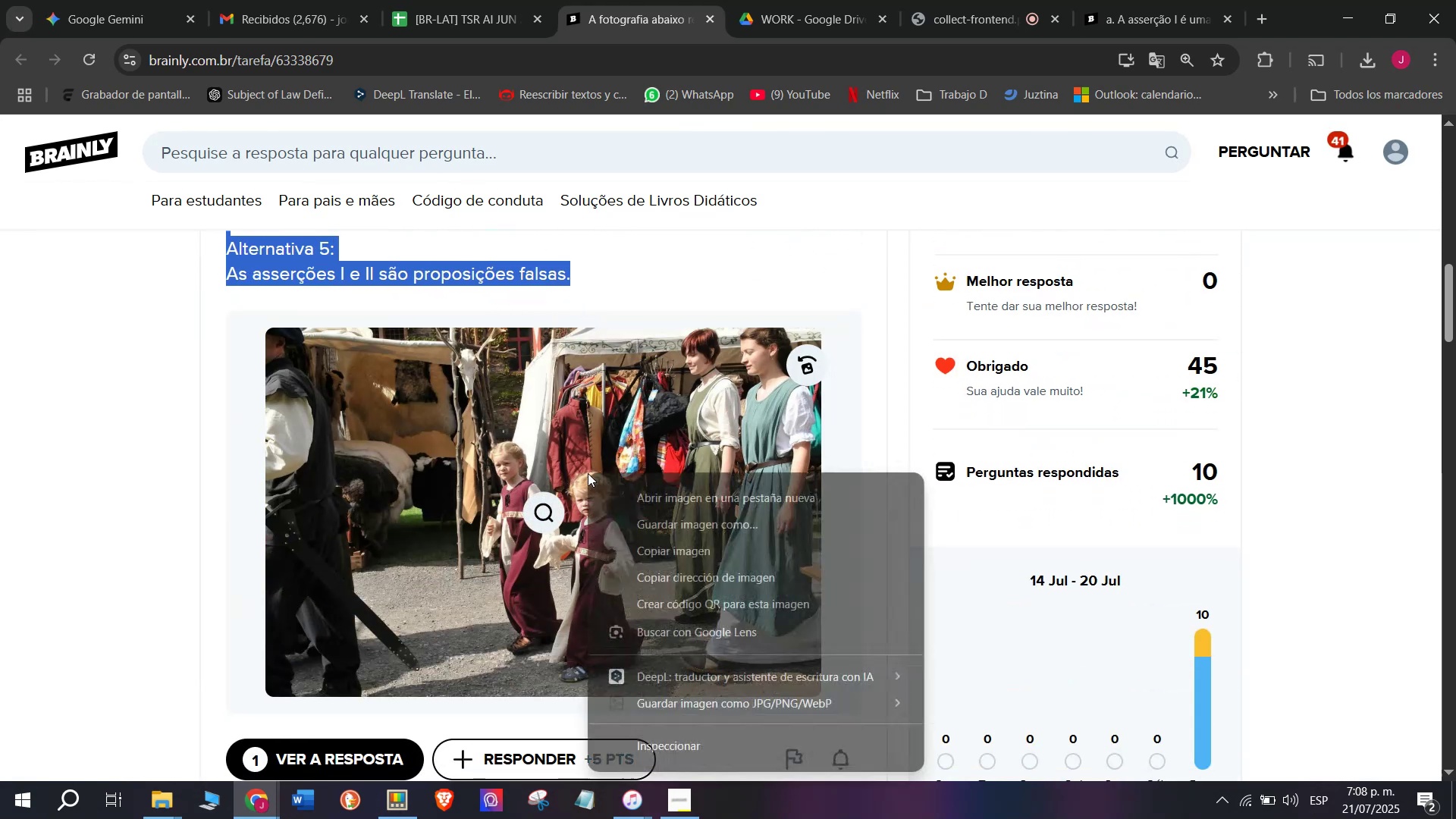 
key(Control+C)
 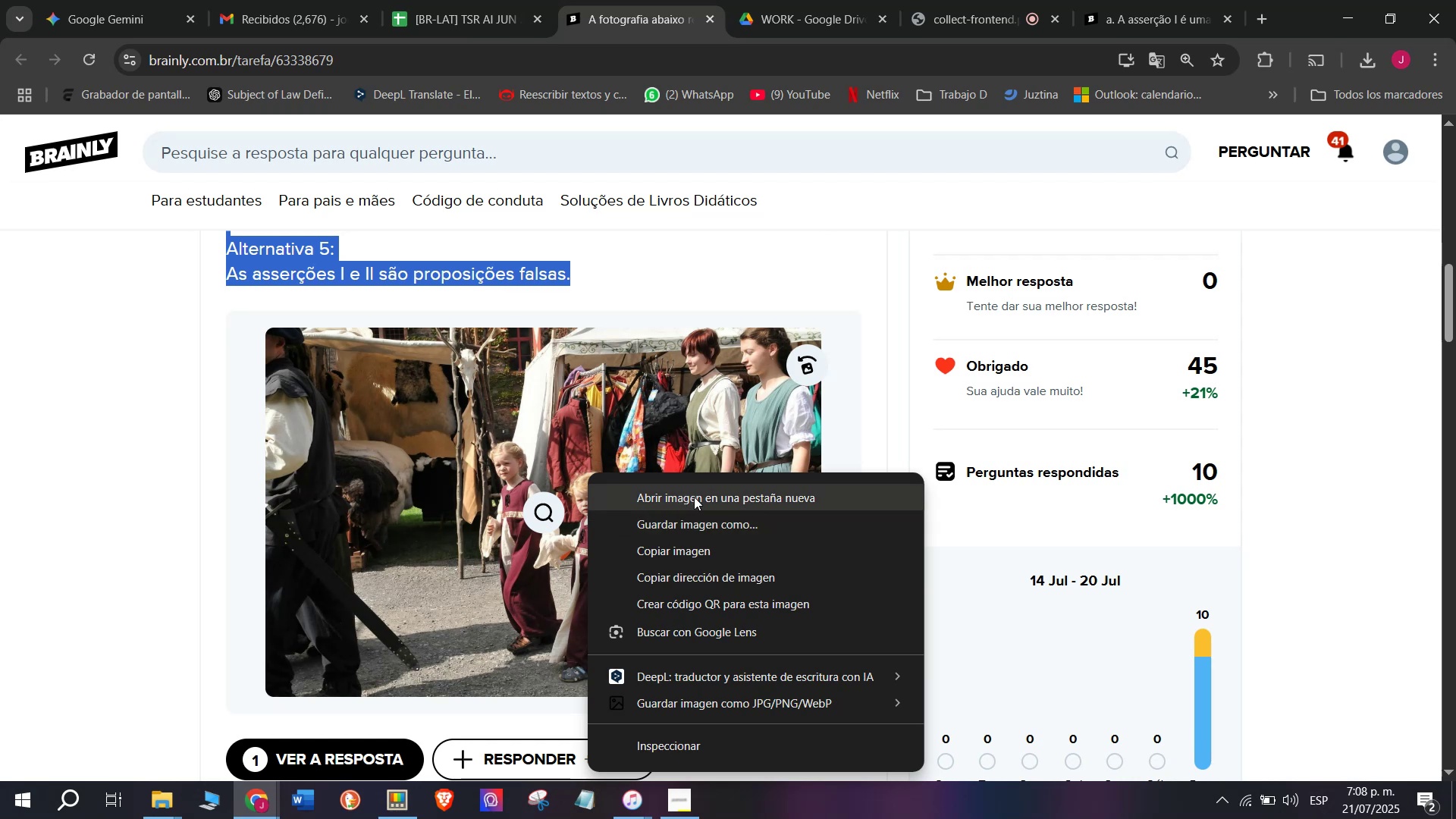 
left_click([684, 432])
 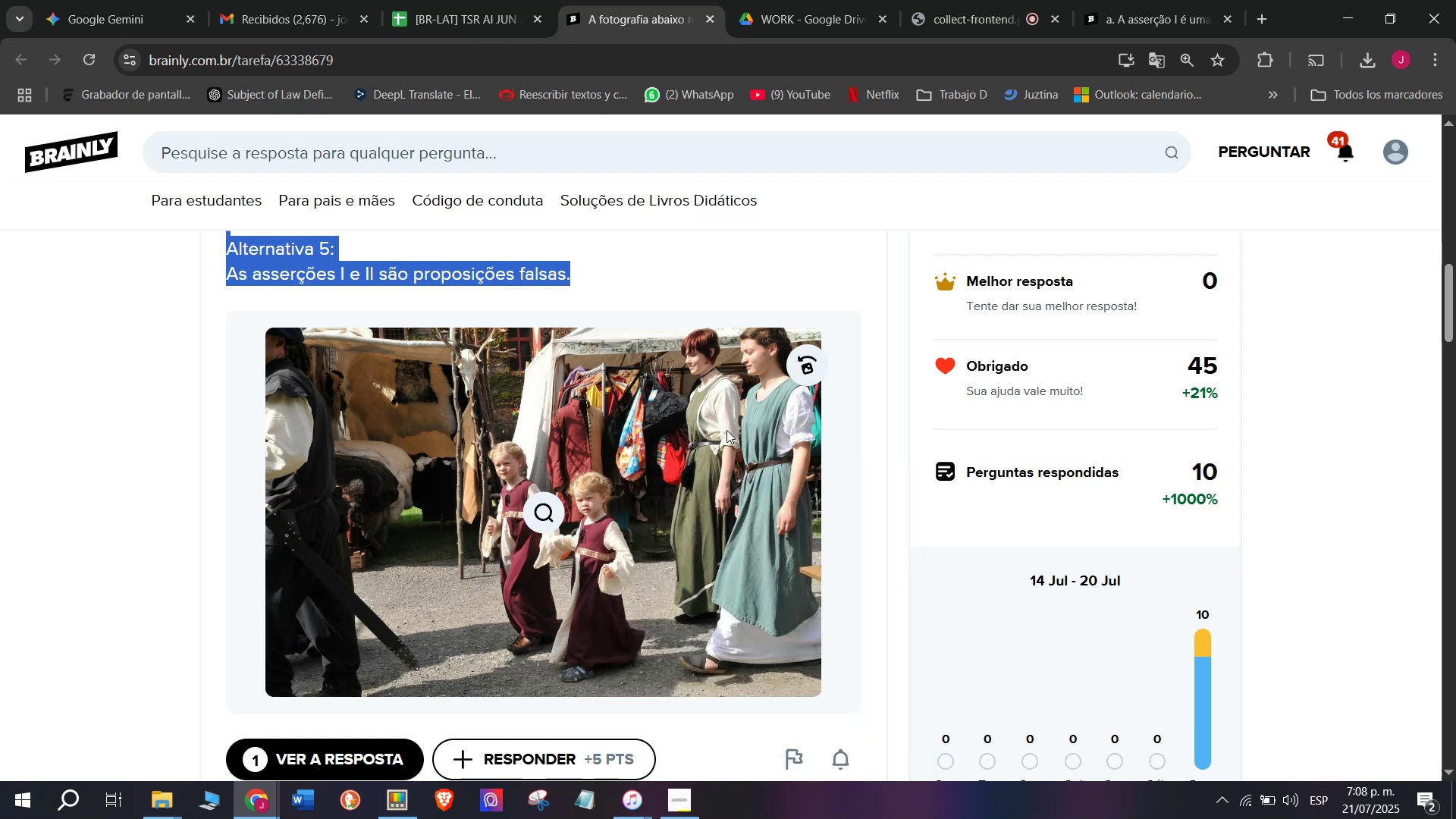 
left_click_drag(start_coordinate=[728, 431], to_coordinate=[695, 561])
 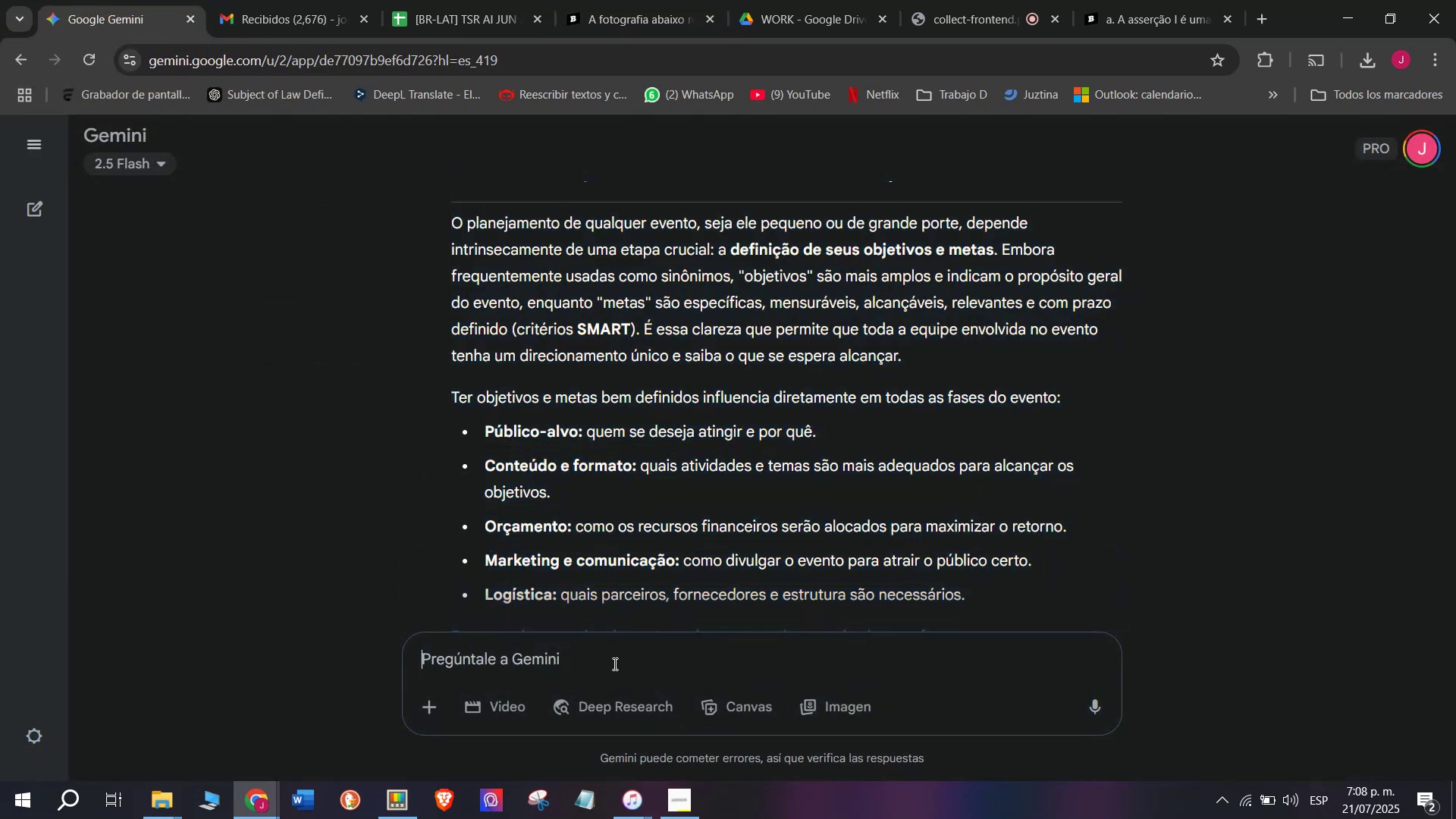 
scroll: coordinate [519, 560], scroll_direction: down, amount: 2.0
 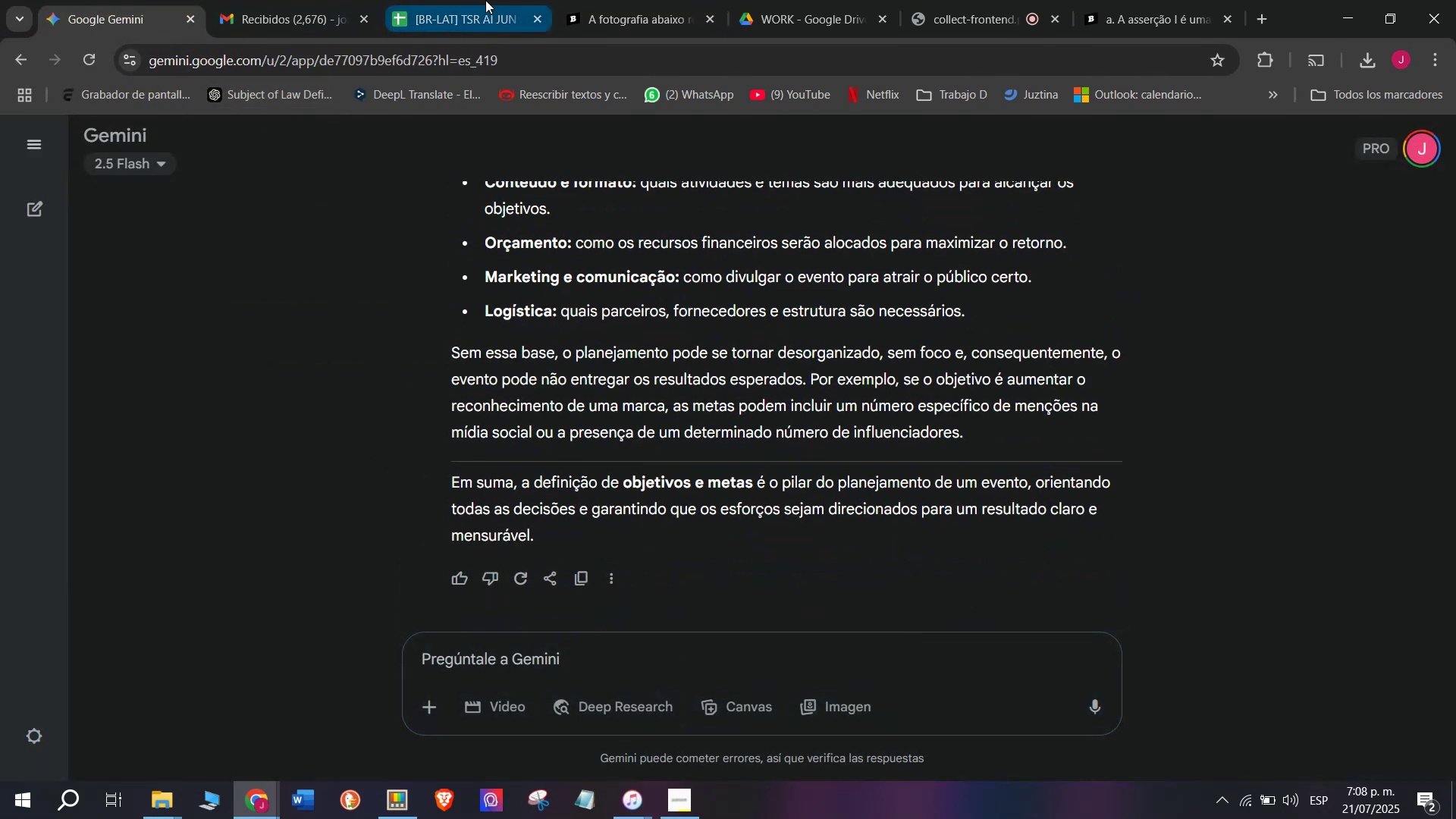 
left_click([594, 0])
 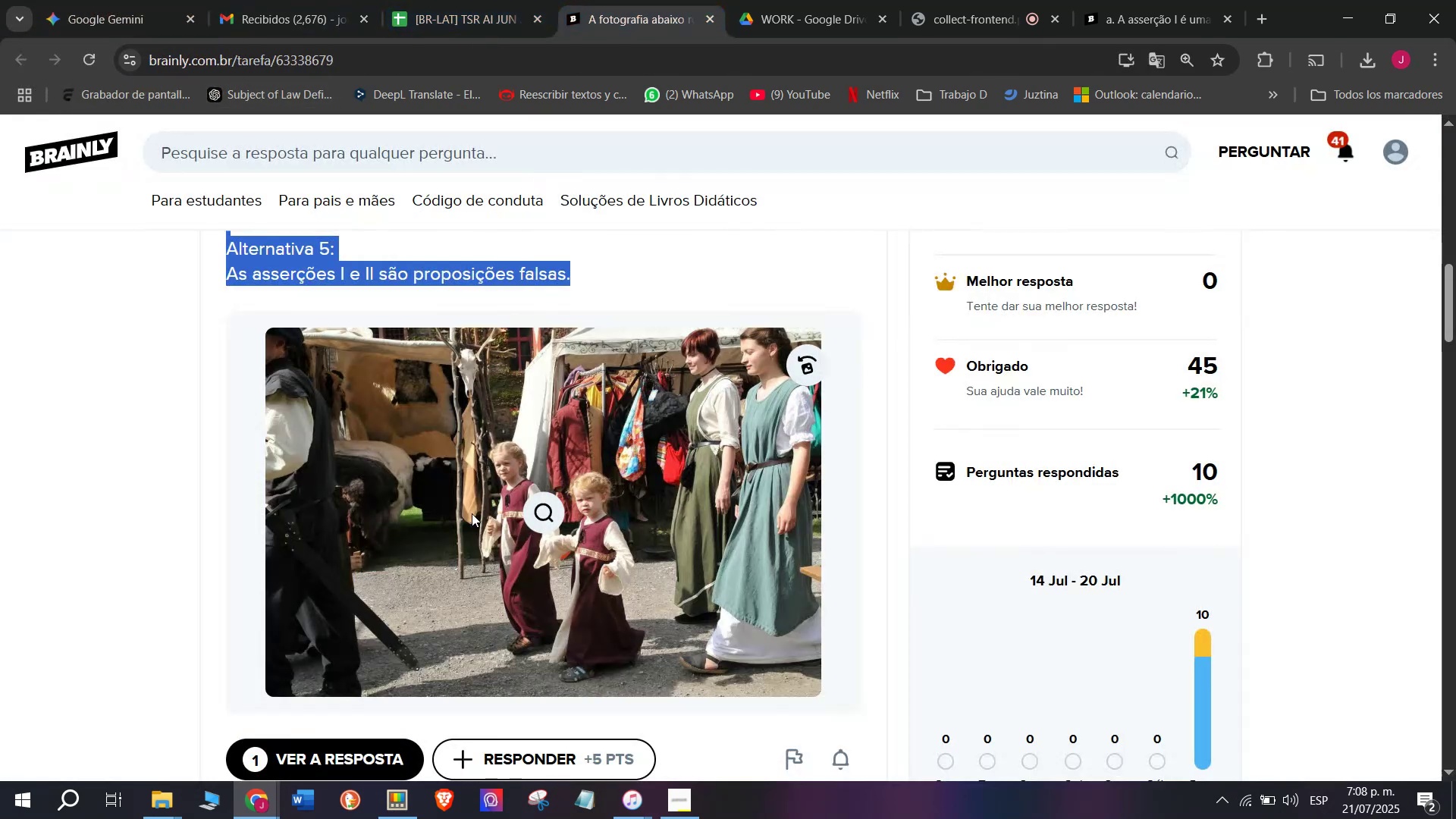 
left_click_drag(start_coordinate=[576, 476], to_coordinate=[756, 620])
 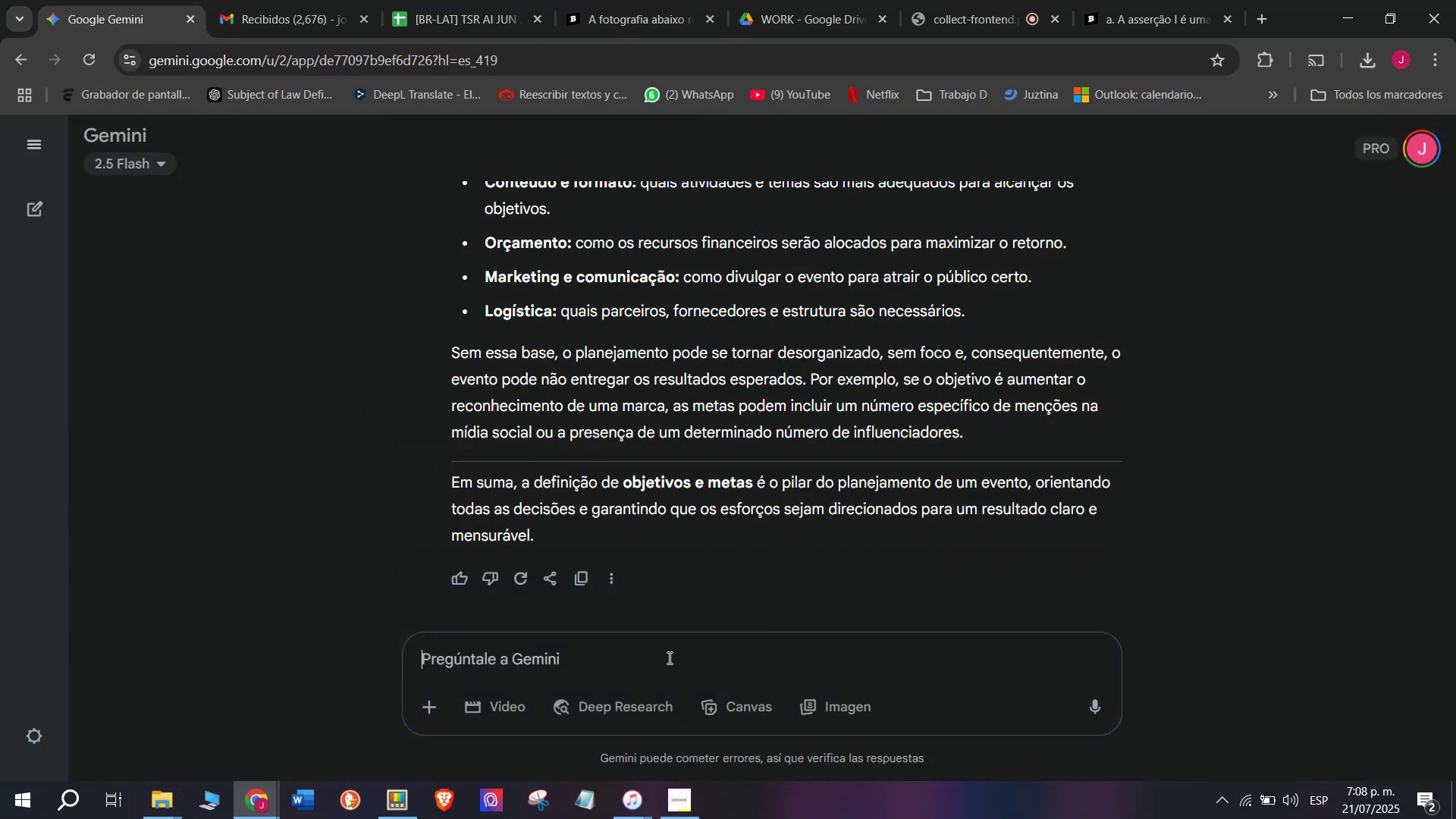 
key(C)
 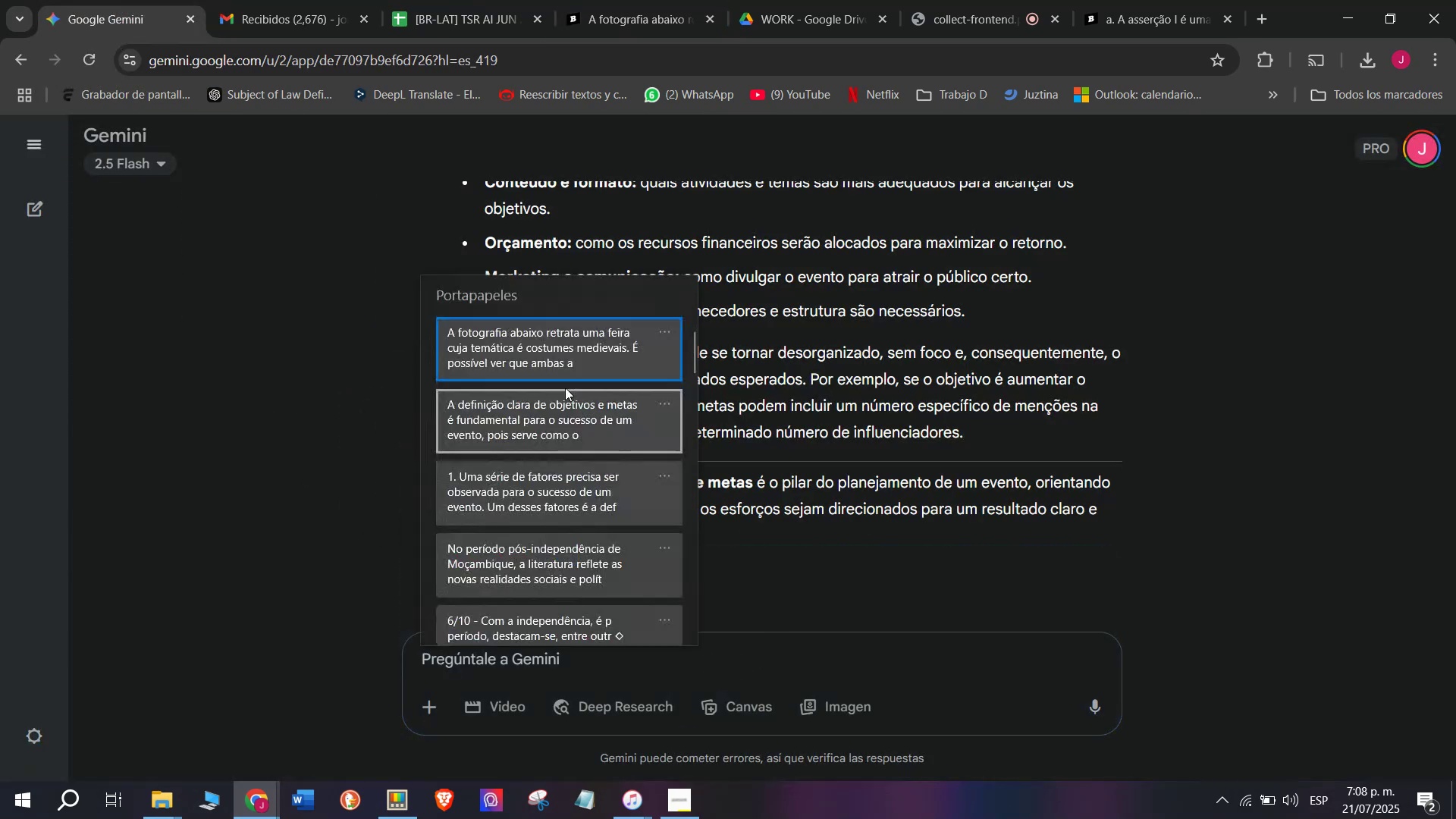 
key(Meta+MetaLeft)
 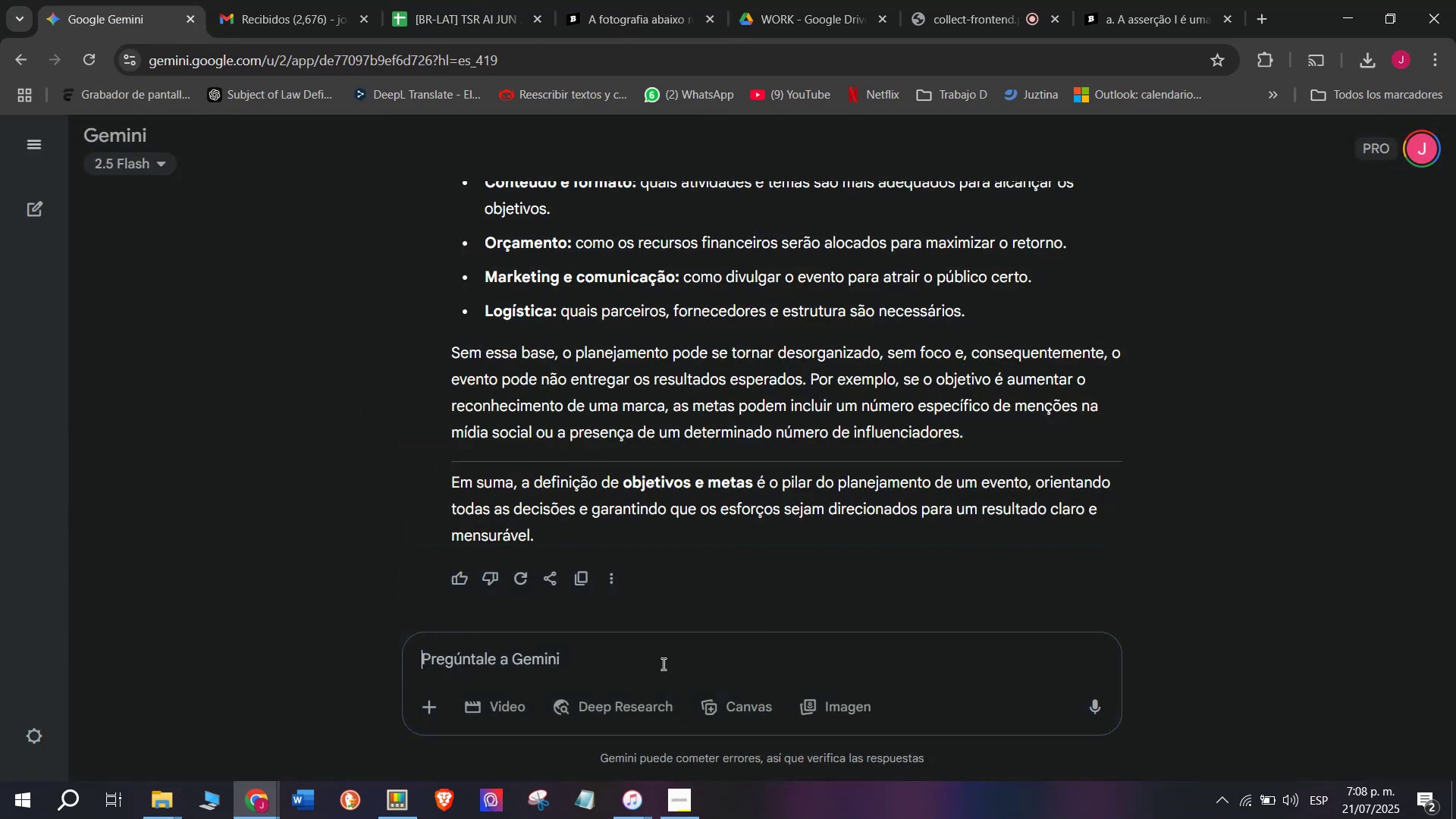 
key(Meta+V)
 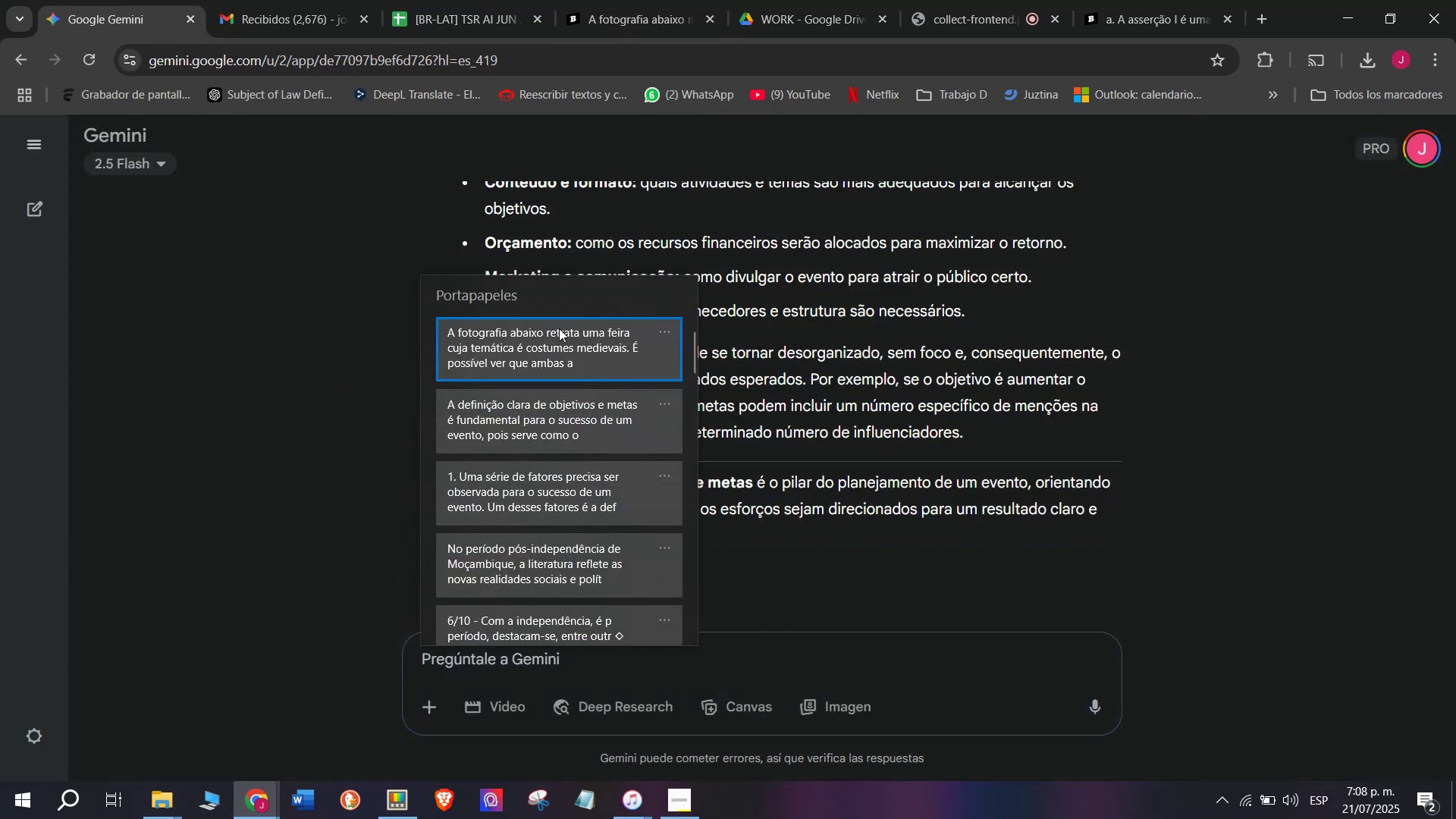 
left_click([563, 344])
 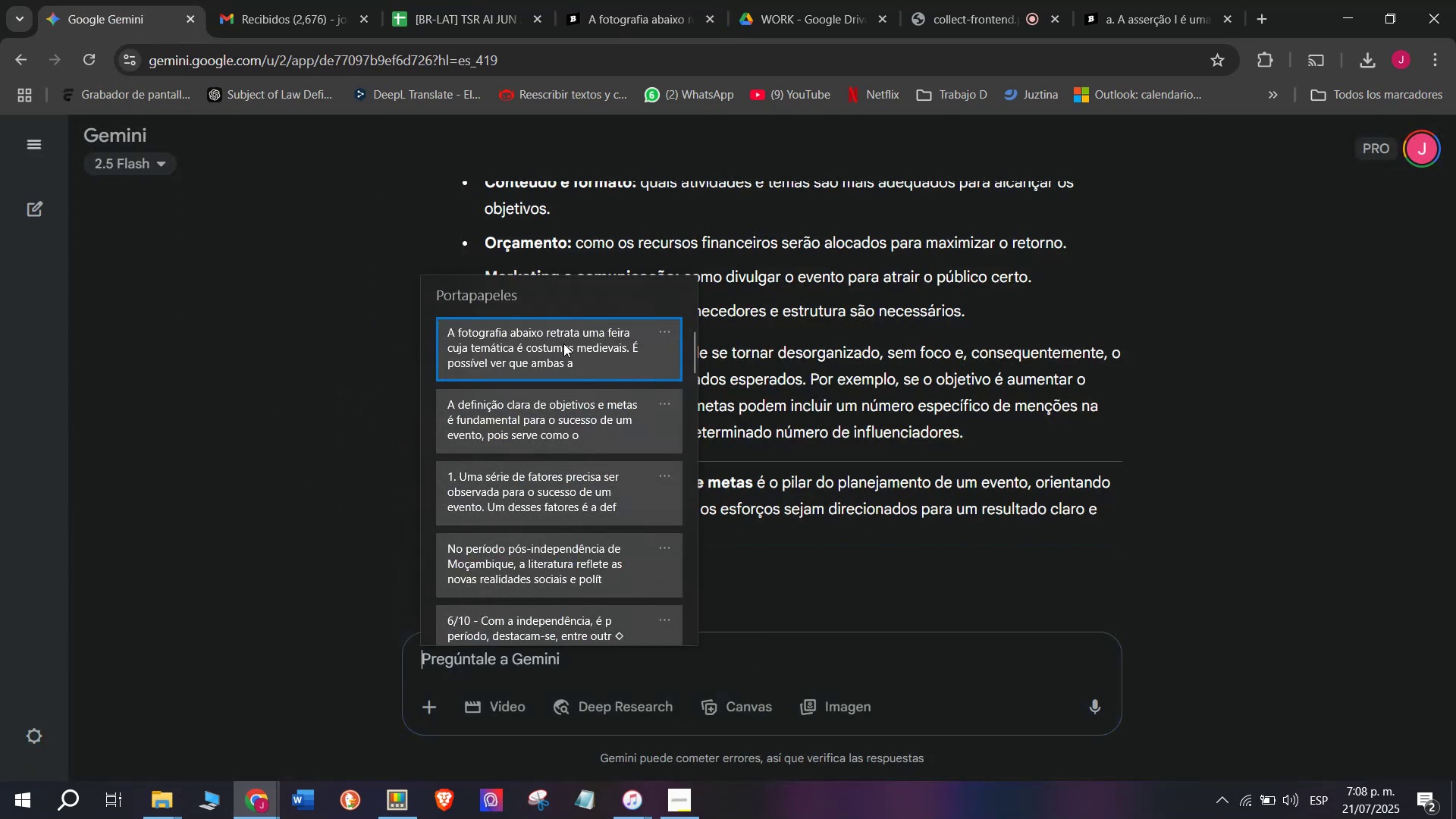 
key(Control+ControlLeft)
 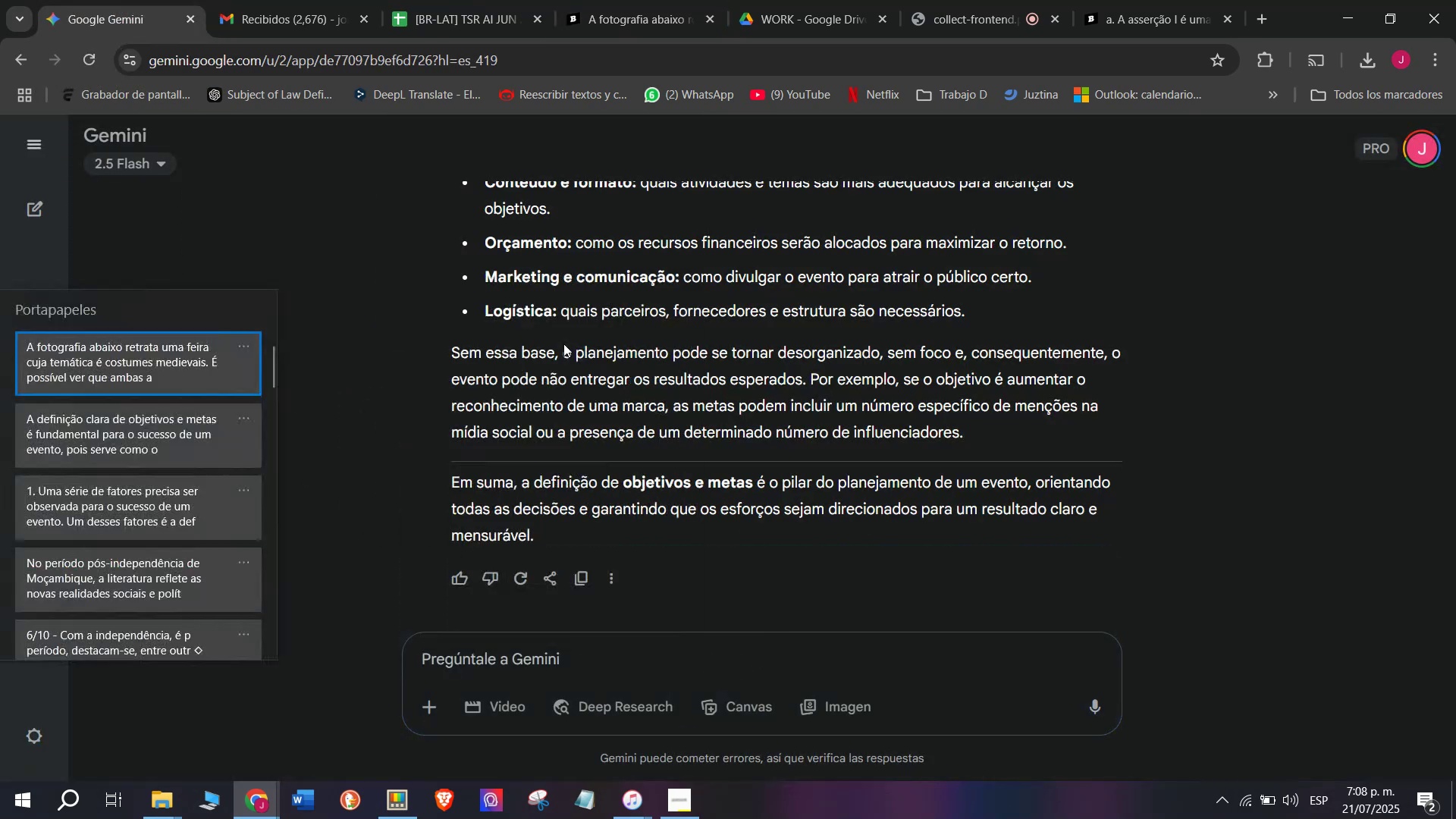 
key(Control+V)
 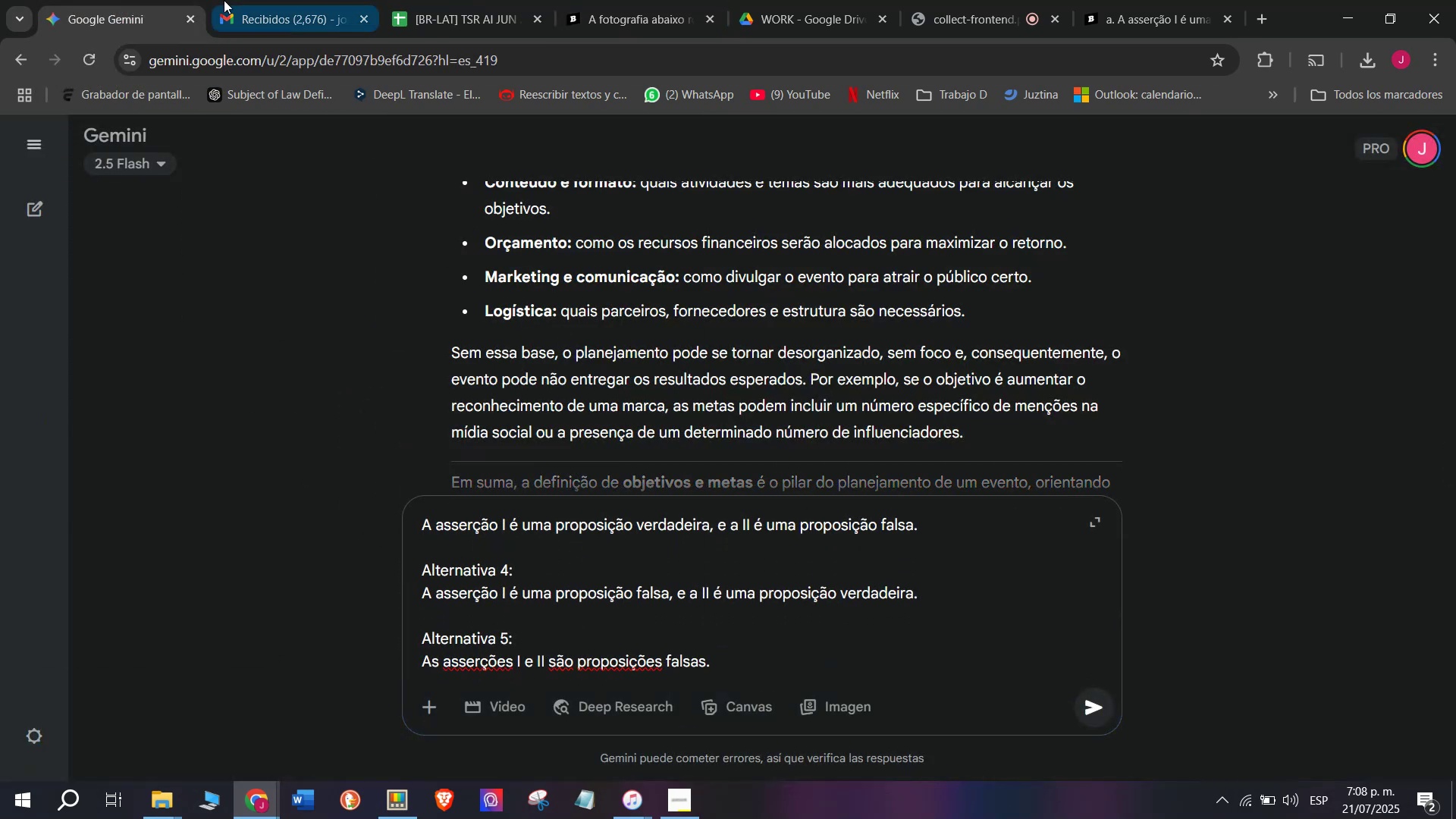 
left_click([410, 0])
 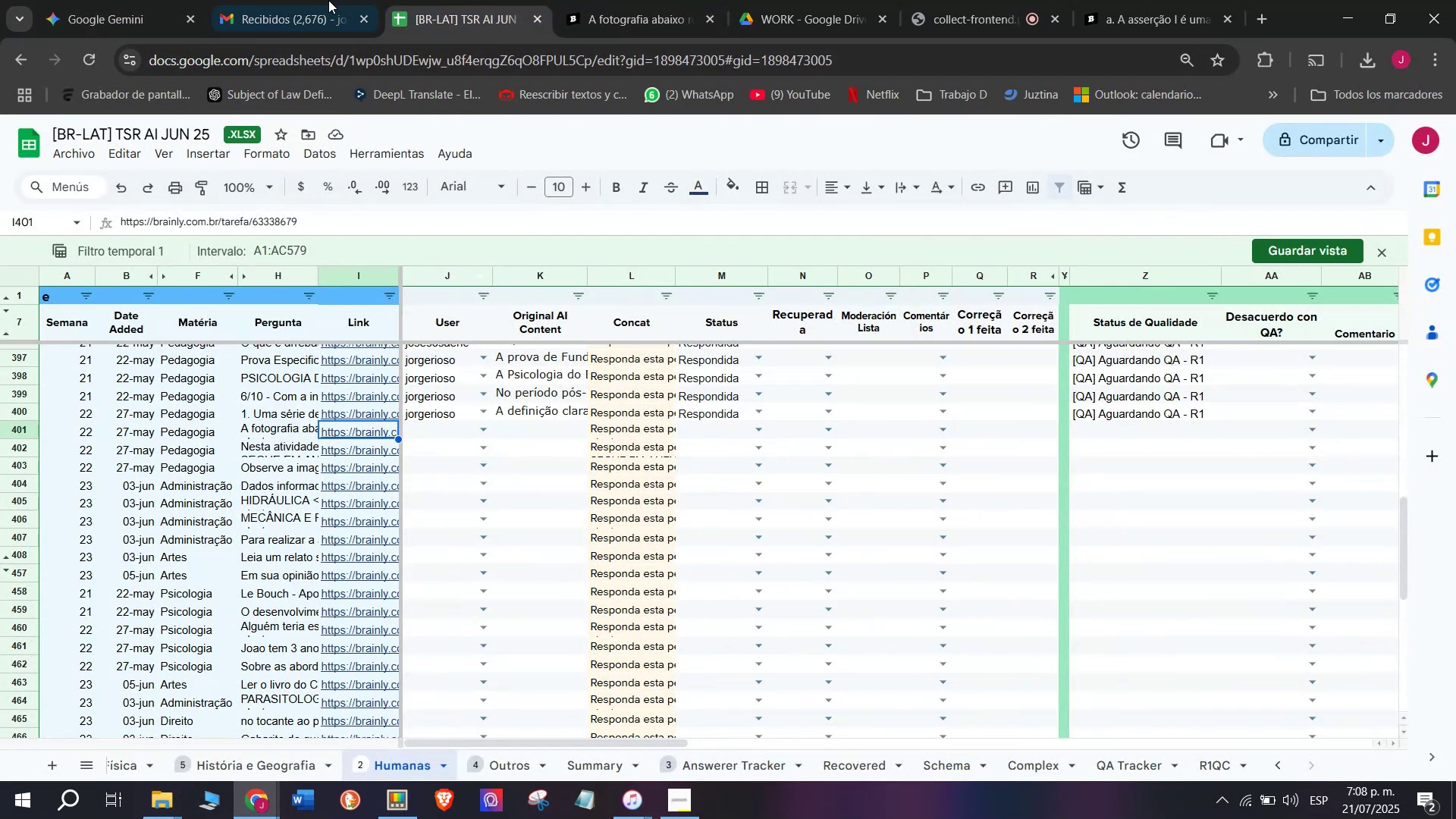 
left_click([570, 0])
 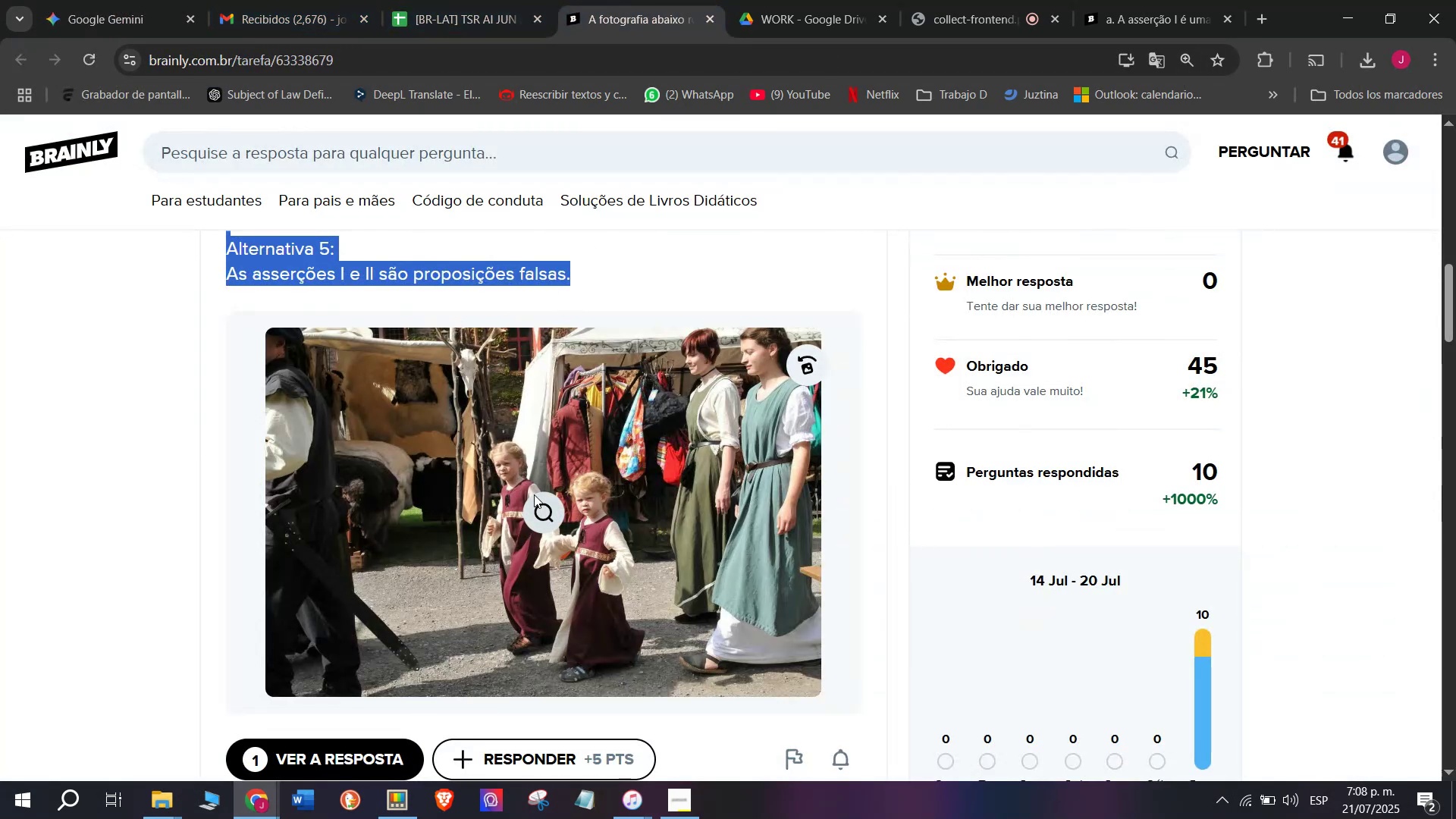 
right_click([580, 460])
 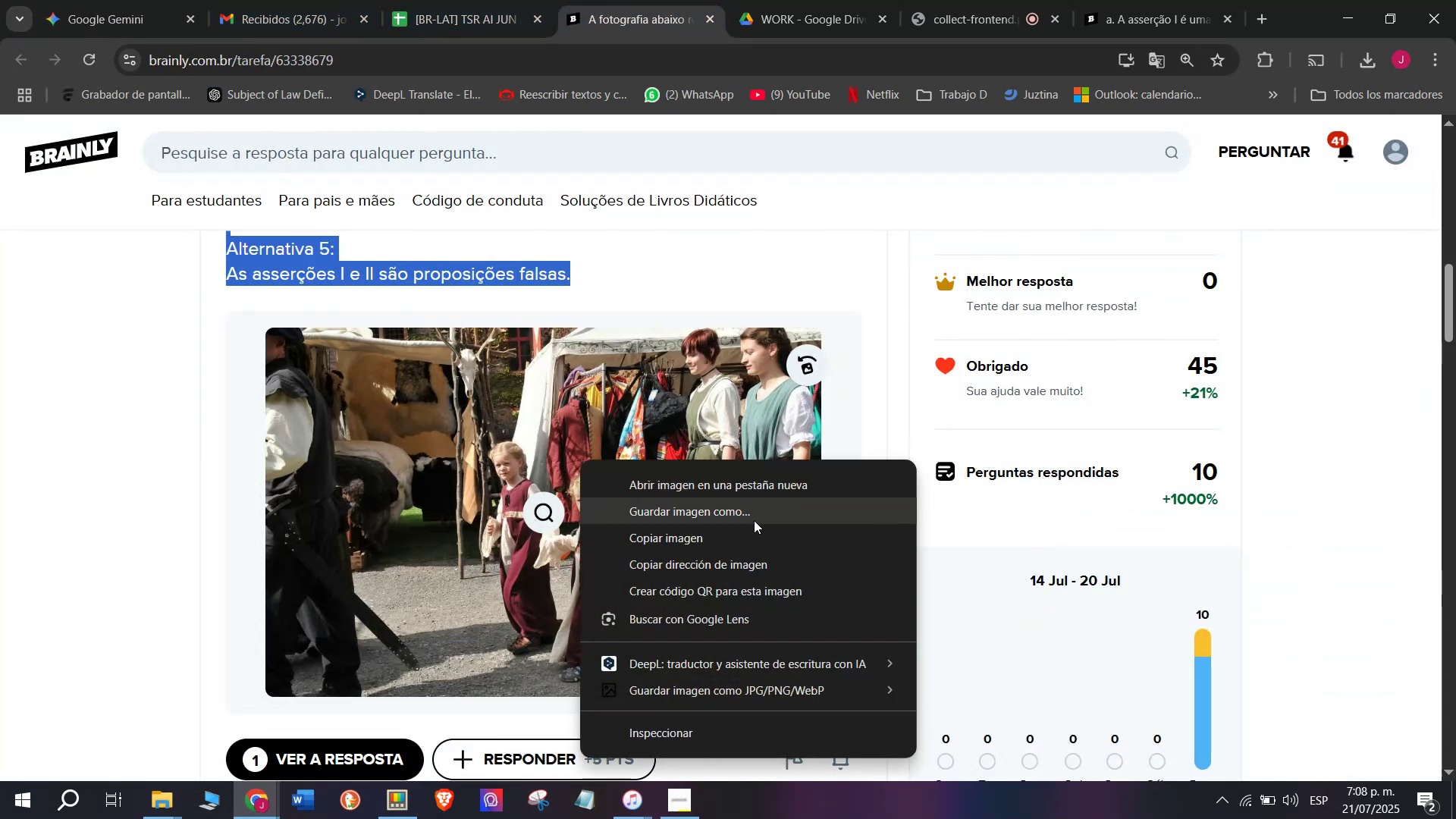 
left_click([760, 513])
 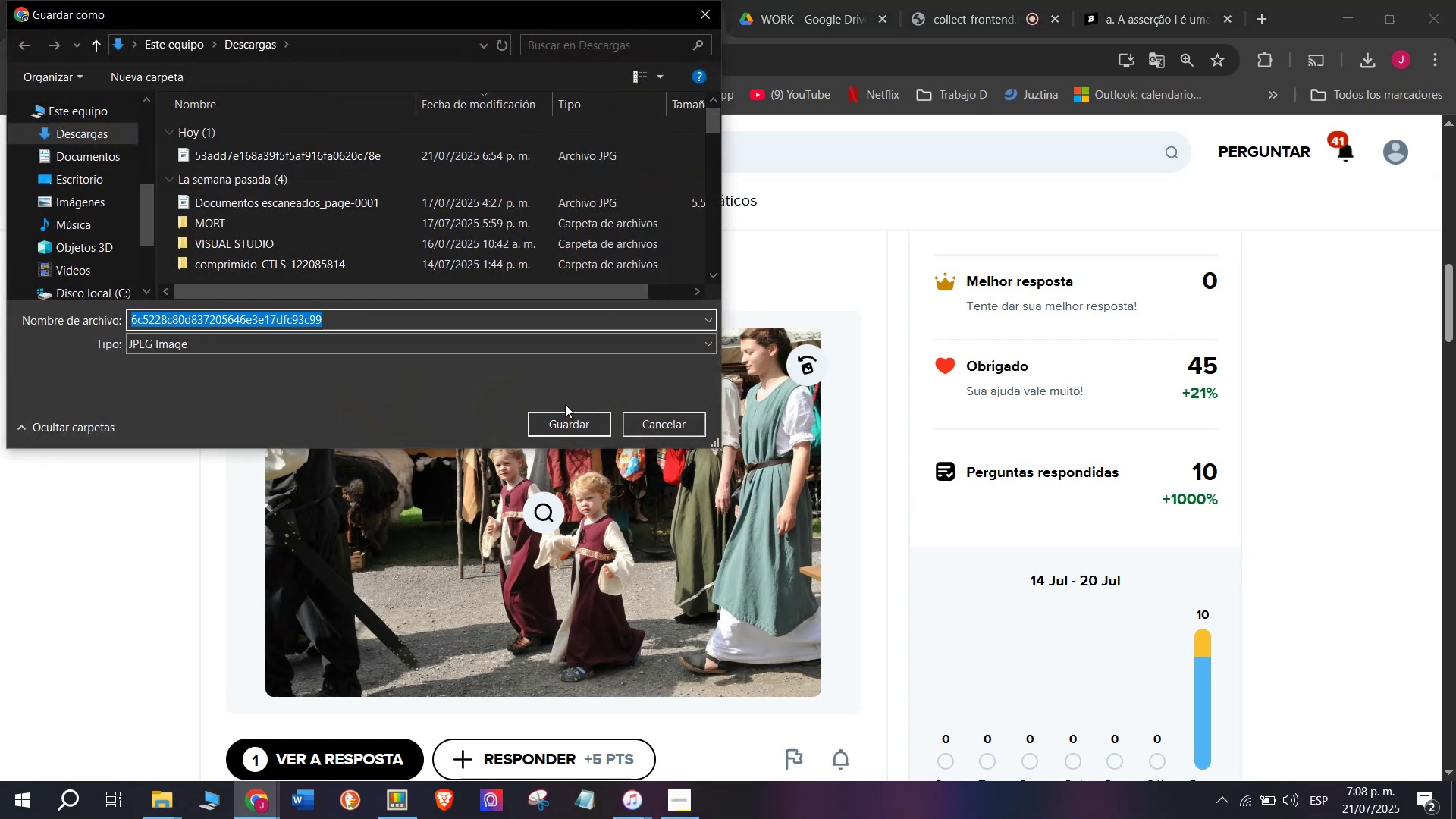 
left_click([577, 429])
 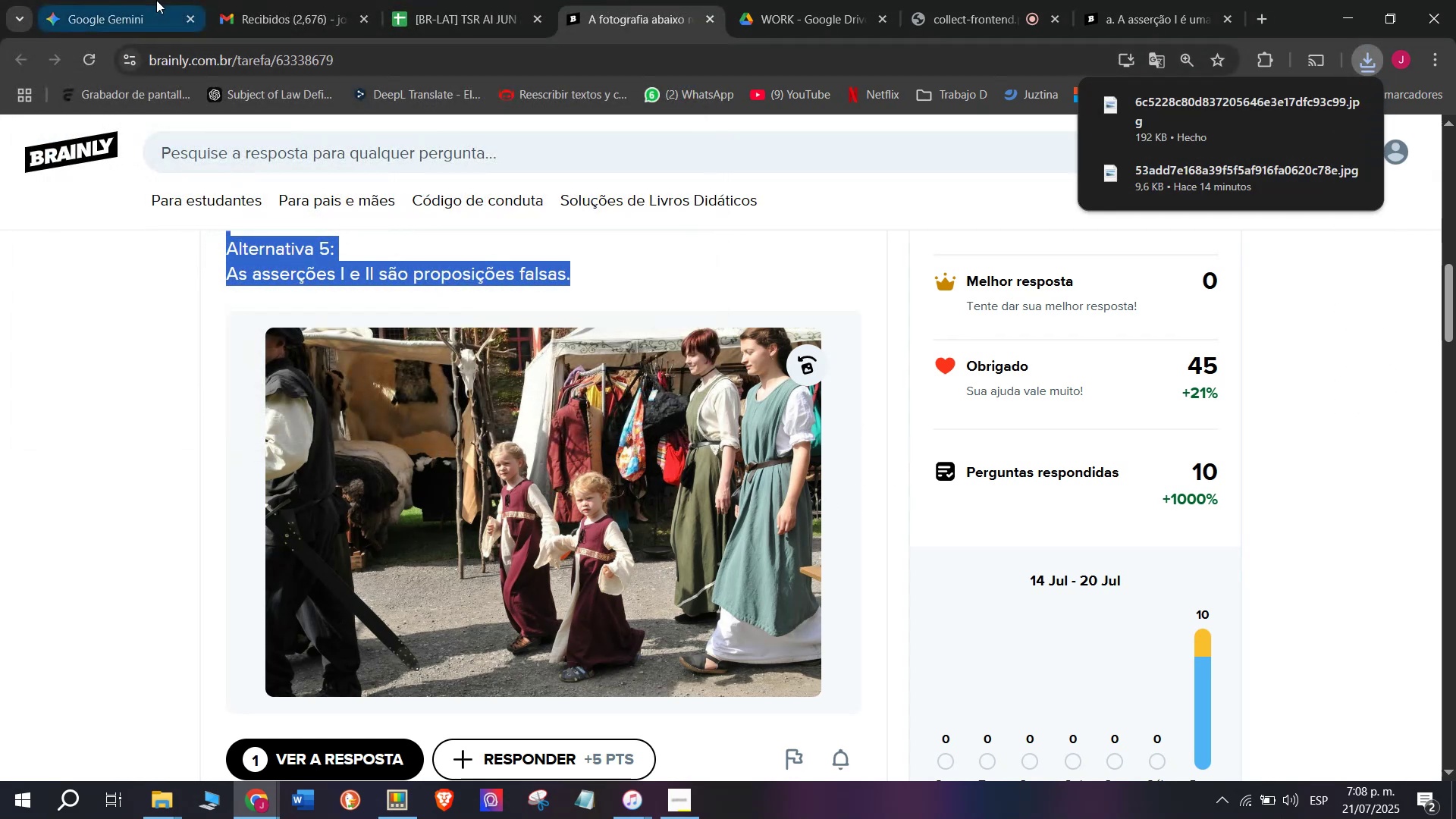 
left_click([108, 0])
 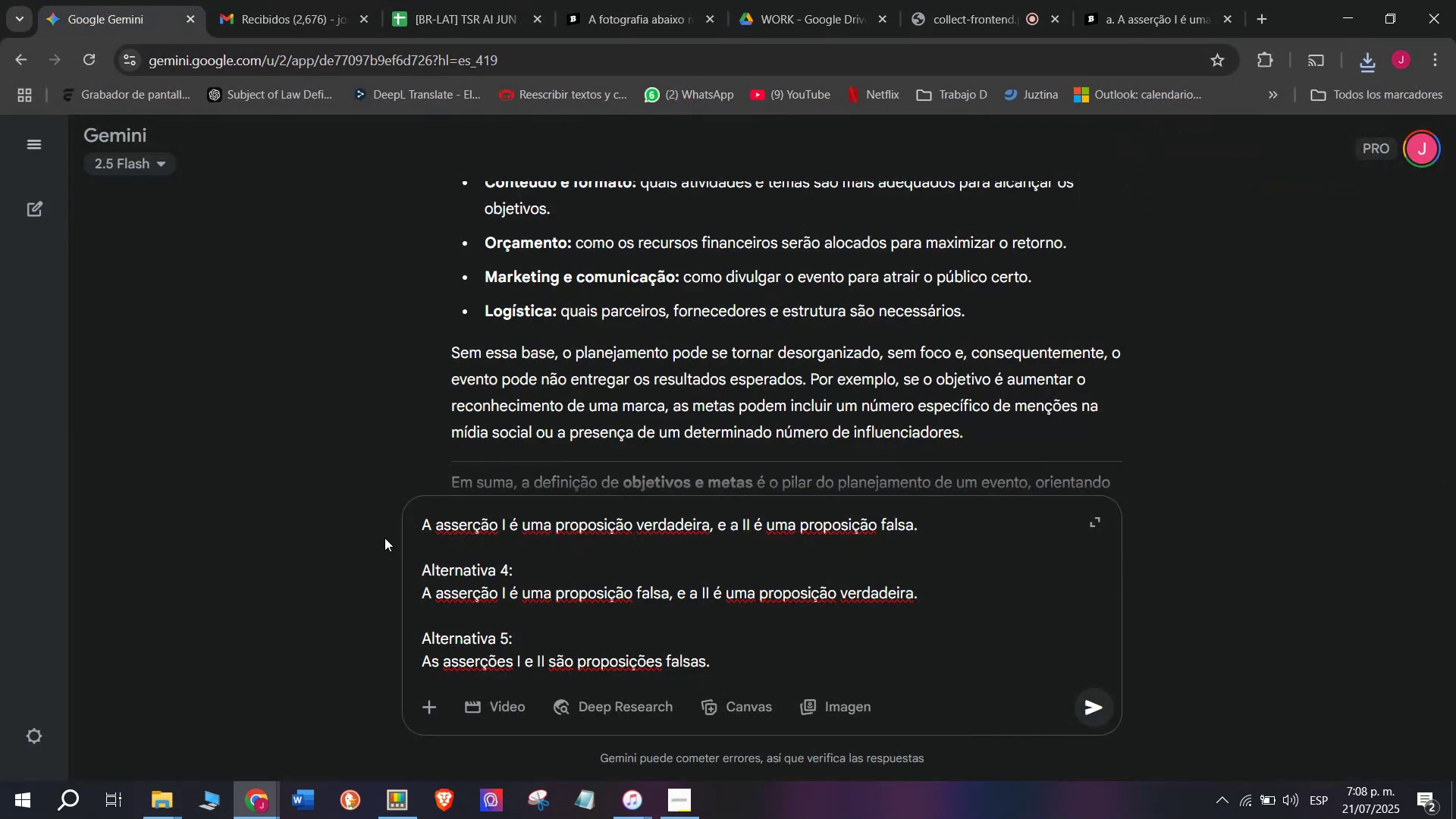 
key(Shift+ShiftLeft)
 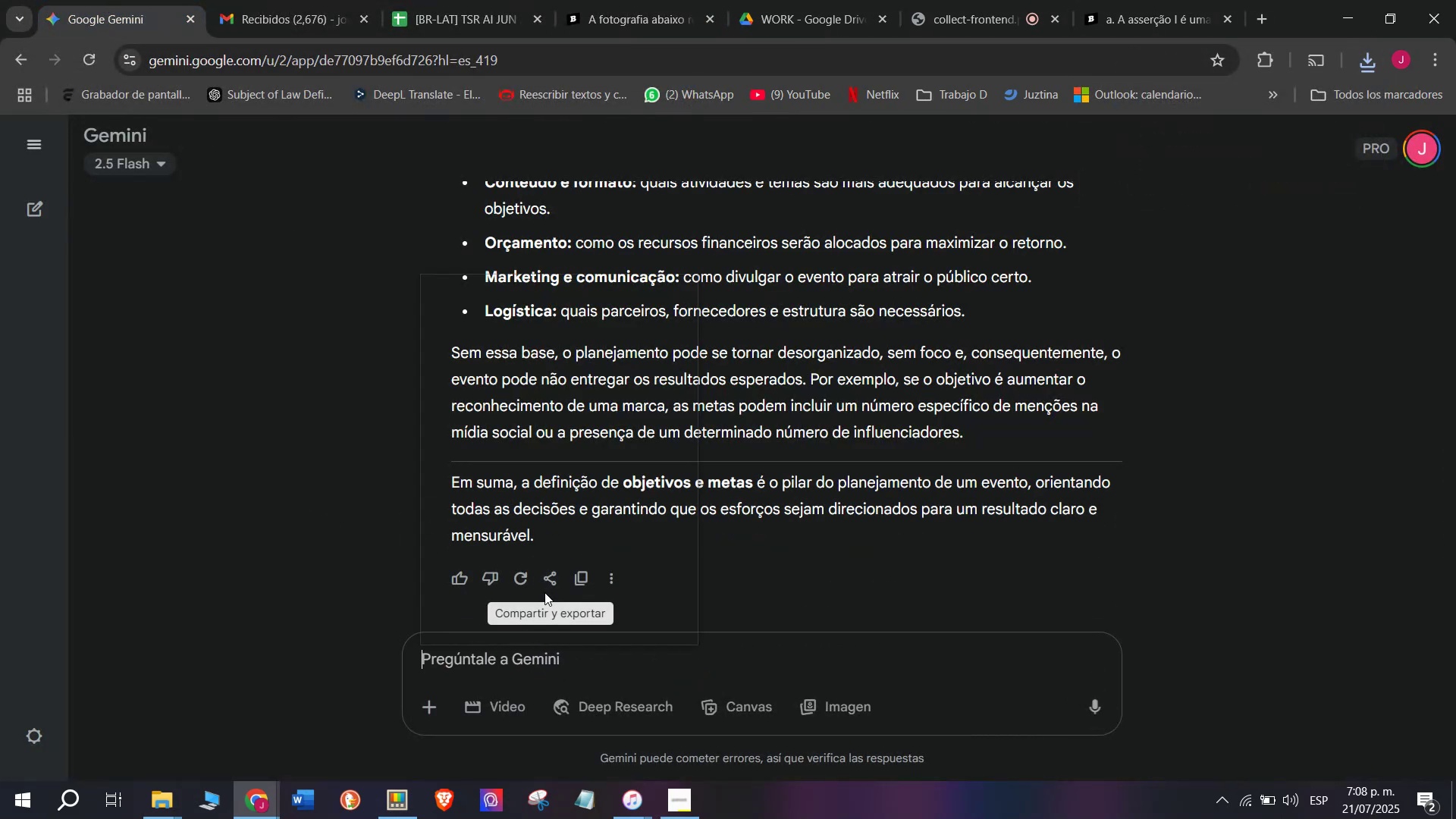 
key(Control+Shift+ControlLeft)
 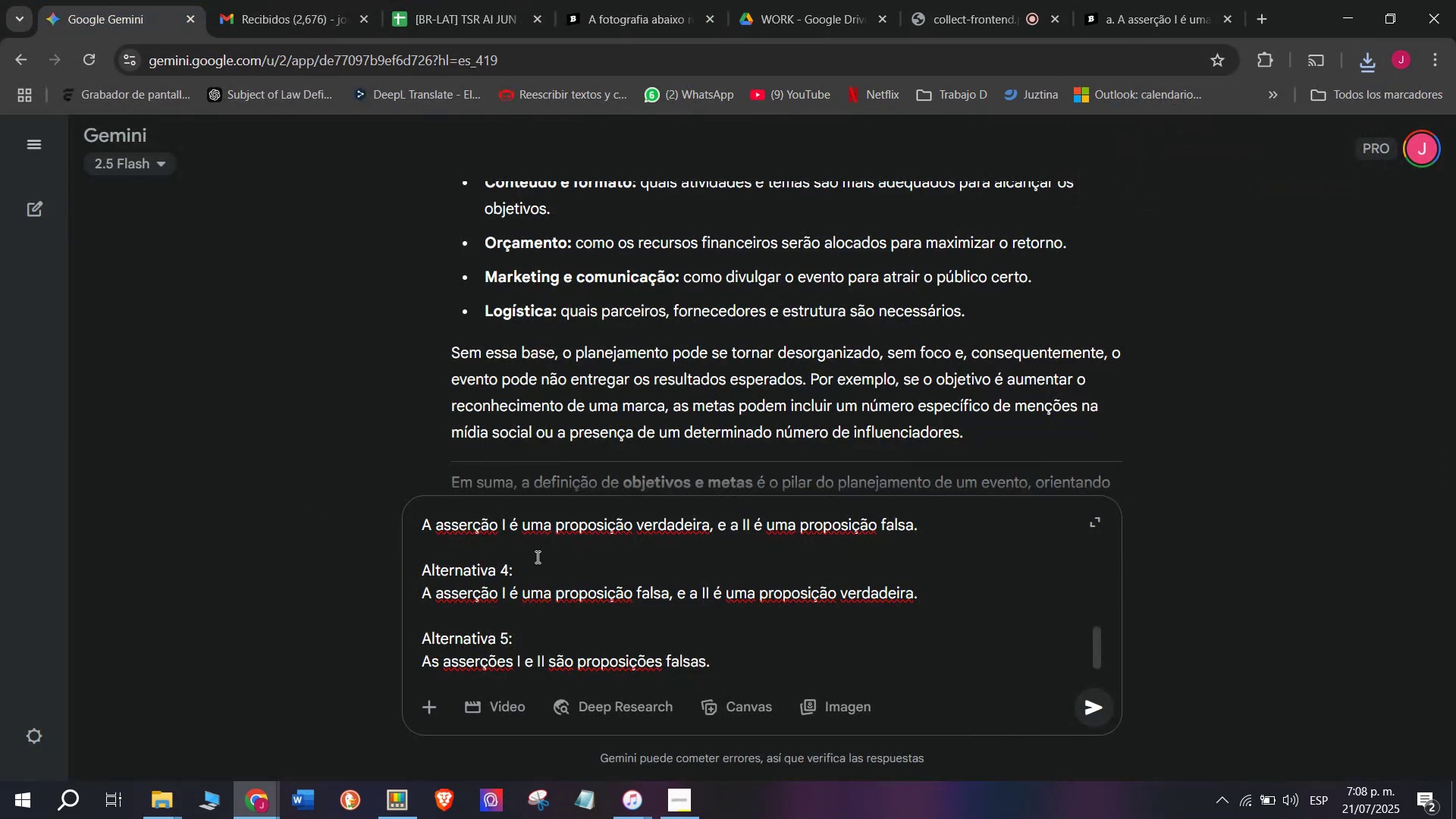 
key(Control+Shift+Z)
 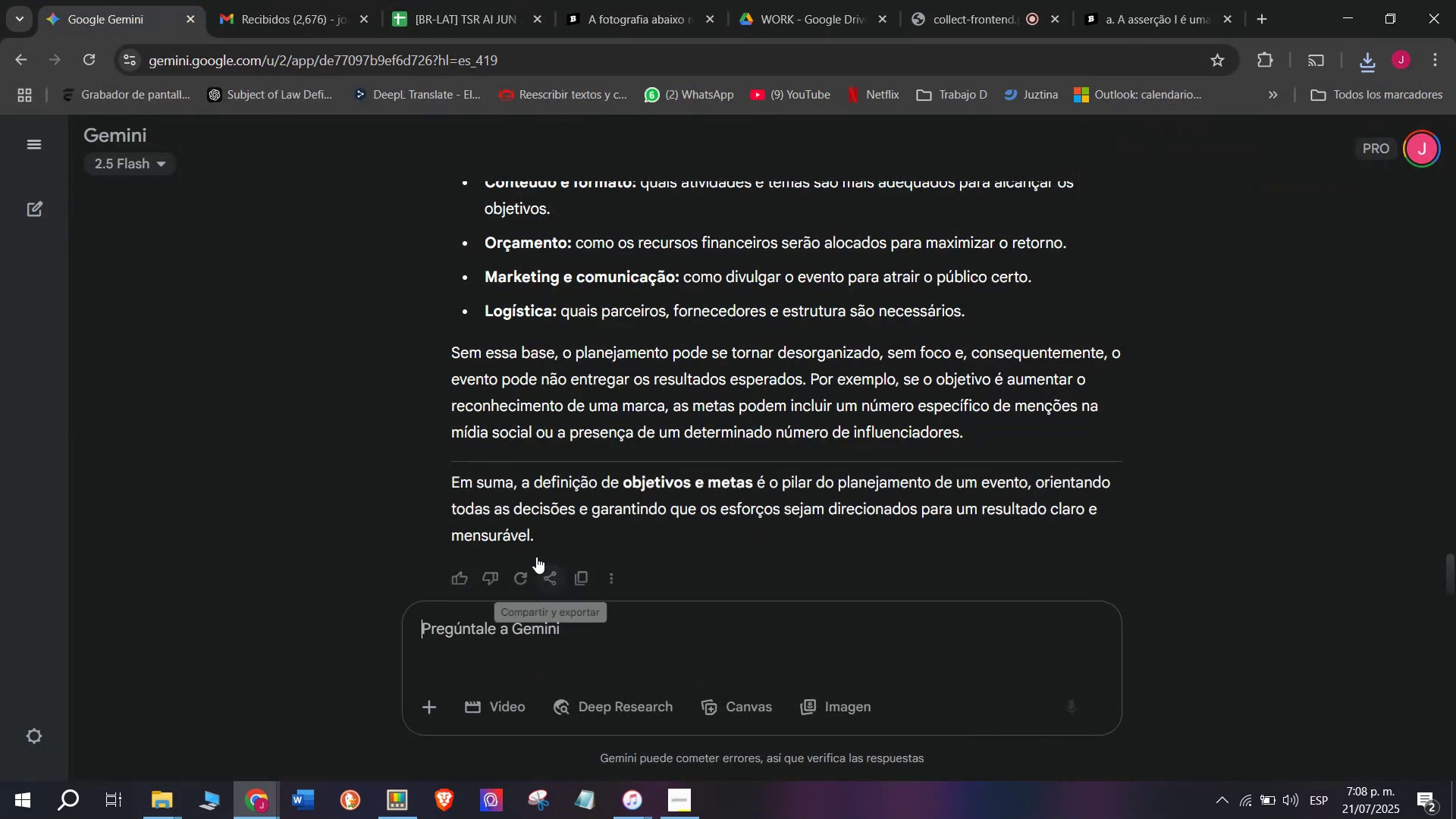 
key(C)
 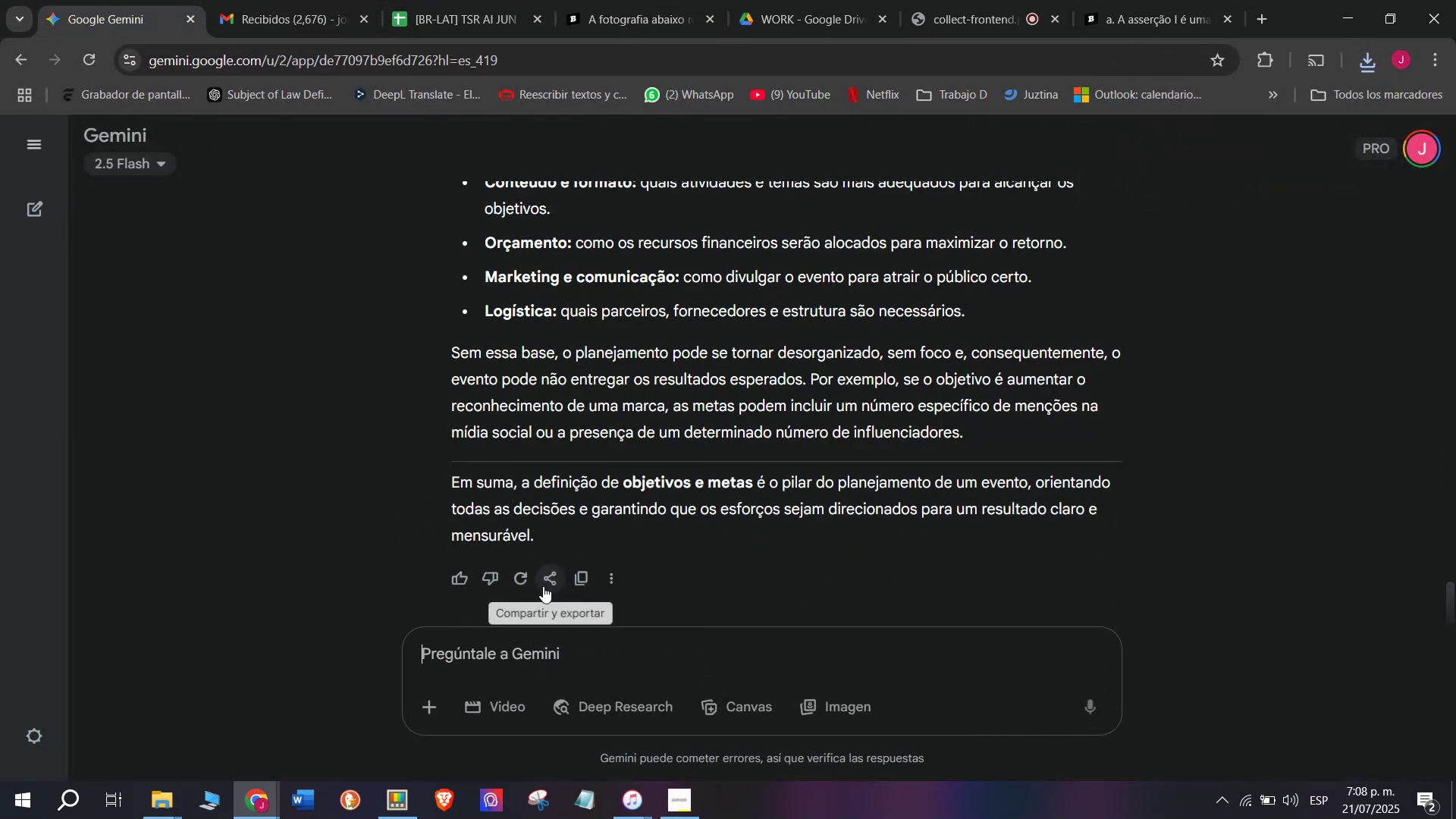 
key(Meta+MetaLeft)
 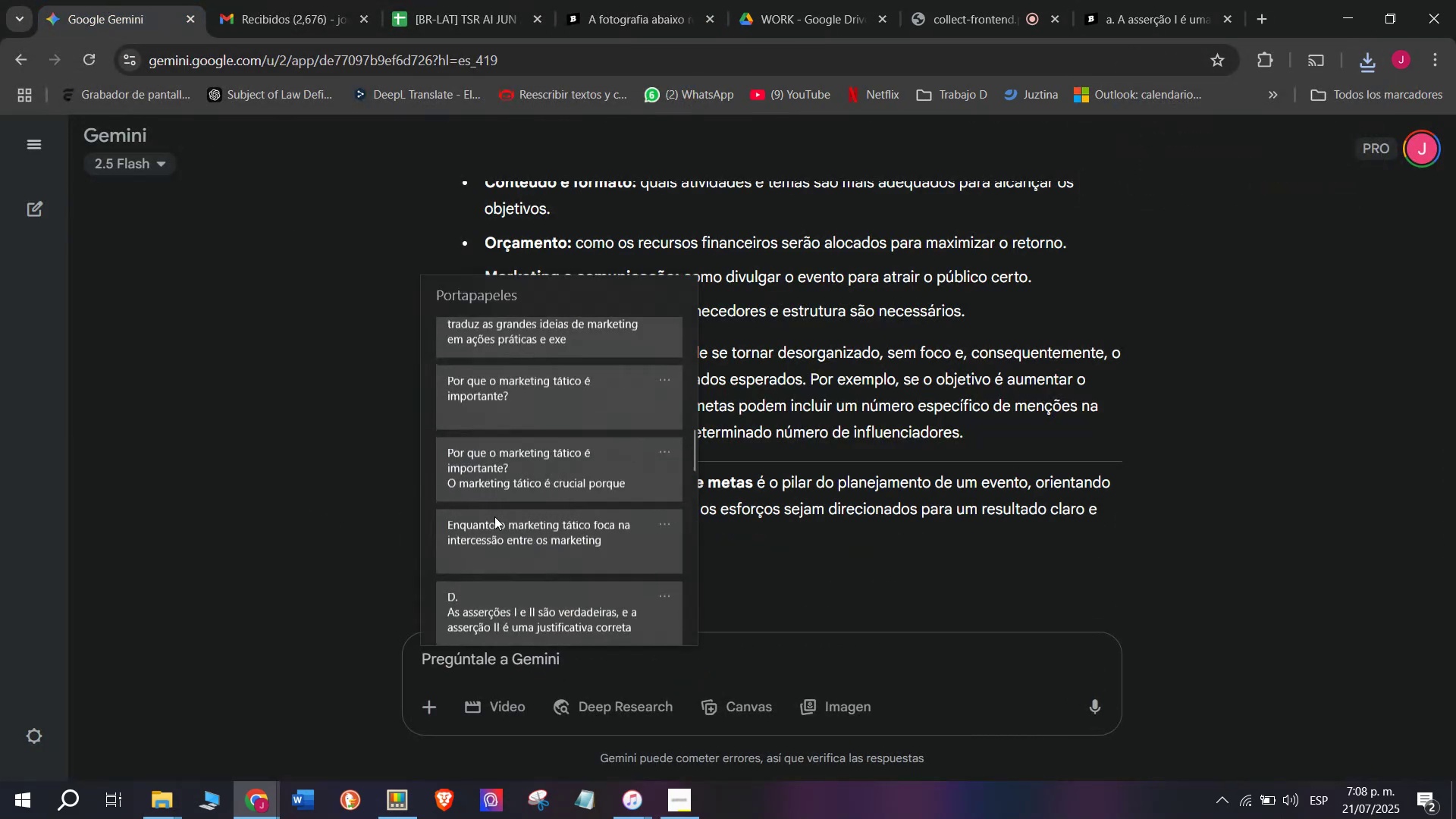 
key(Meta+V)
 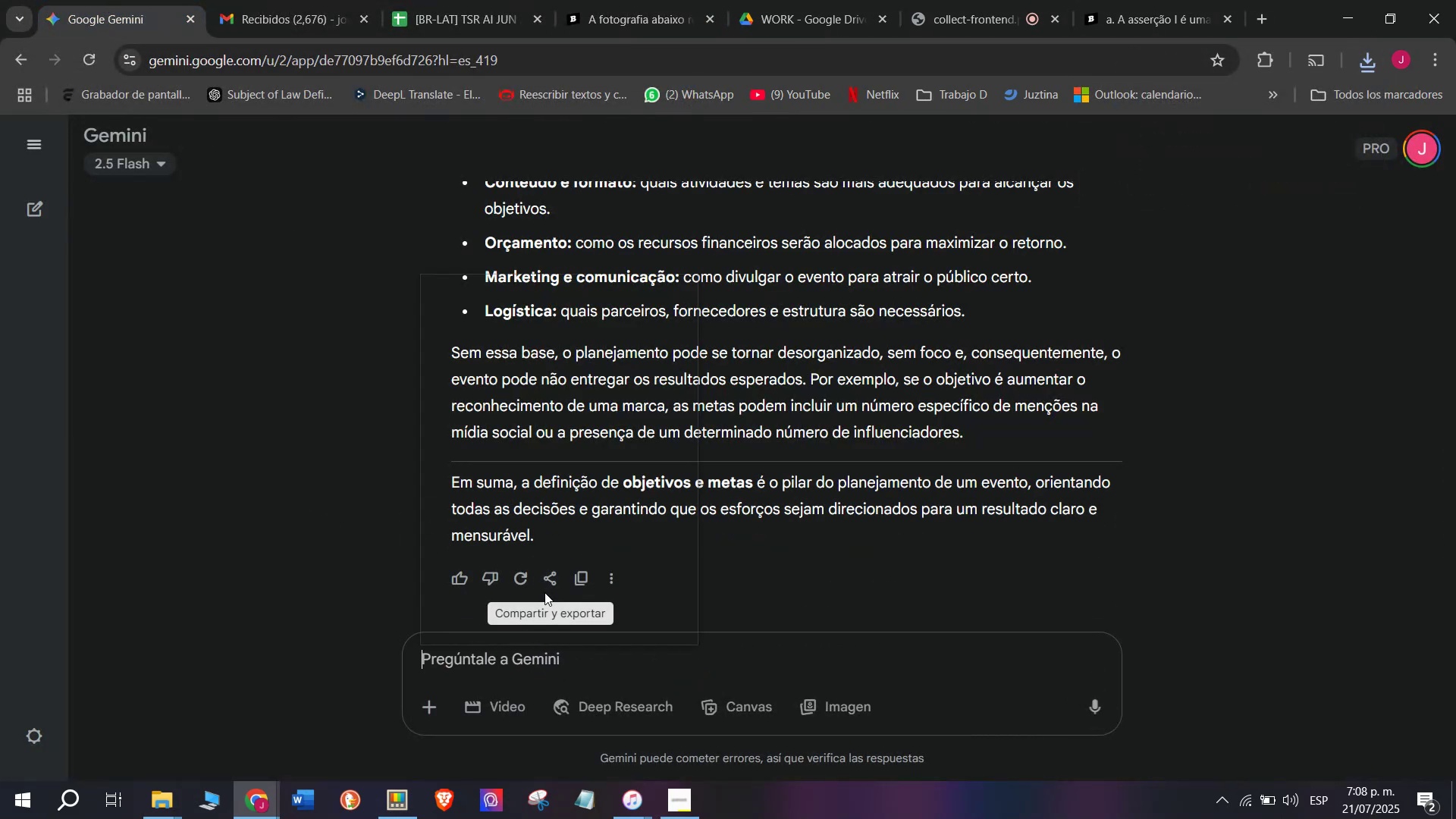 
scroll: coordinate [500, 524], scroll_direction: down, amount: 32.0
 